 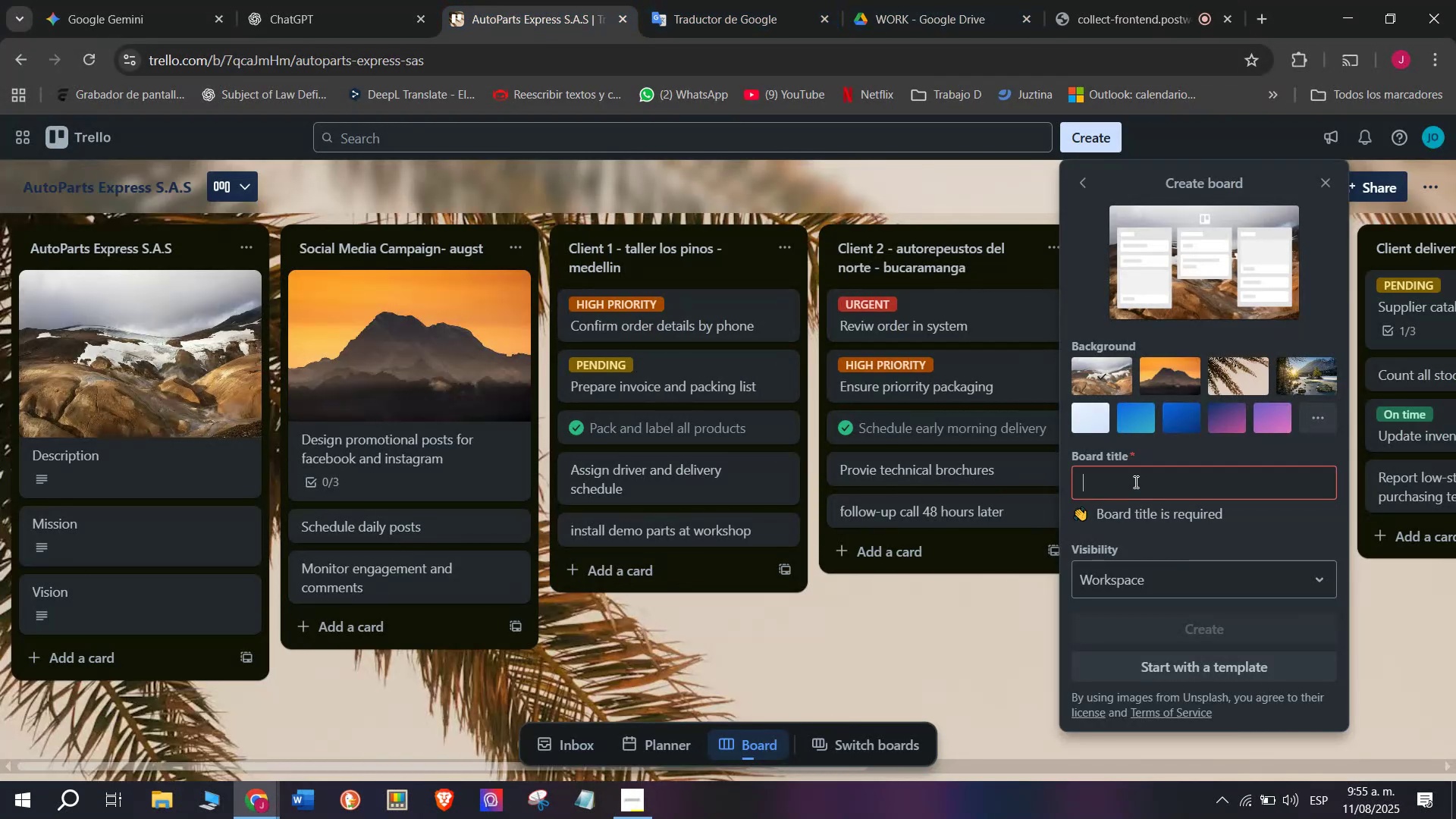 
key(CapsLock)
 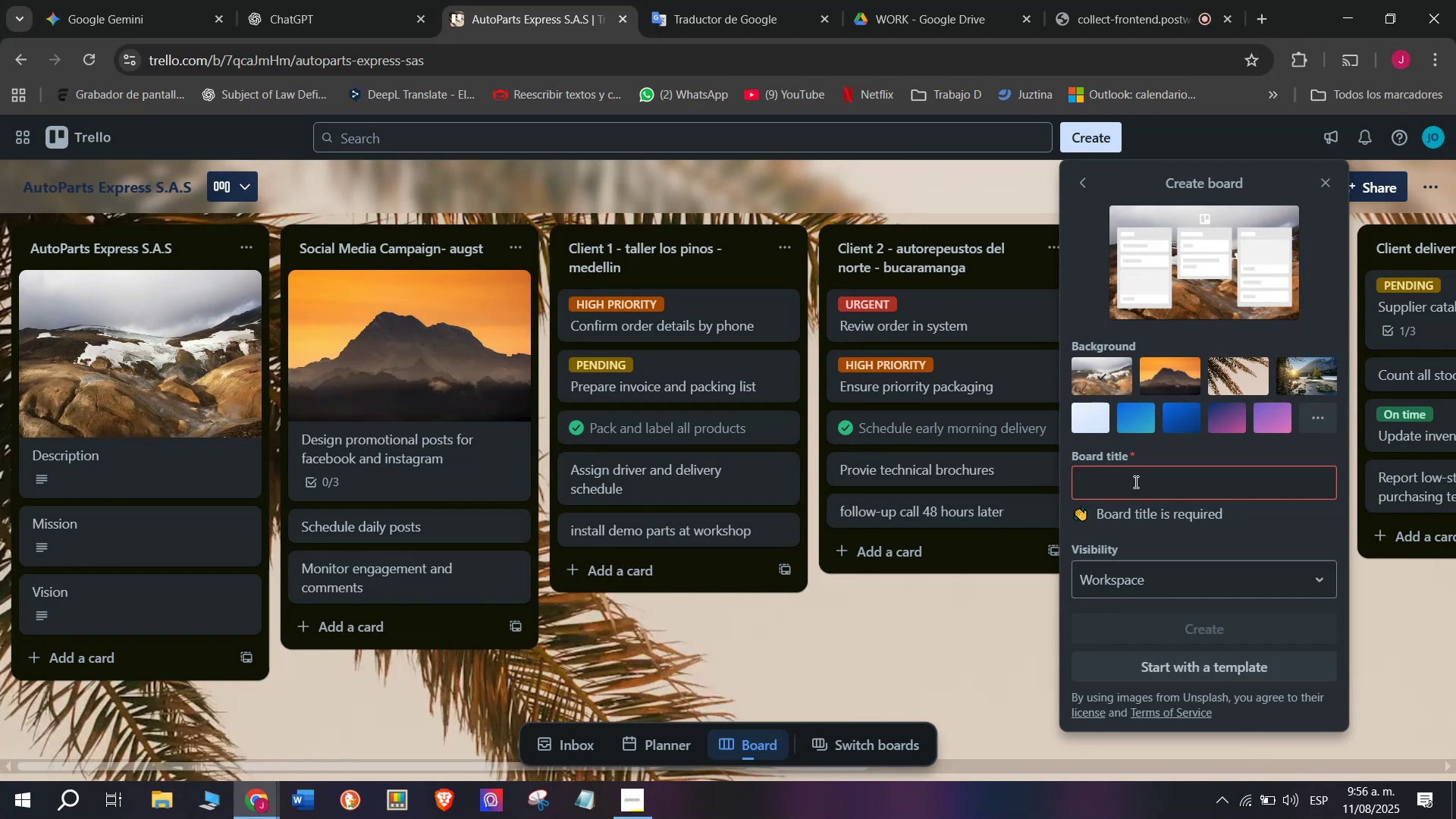 
wait(8.59)
 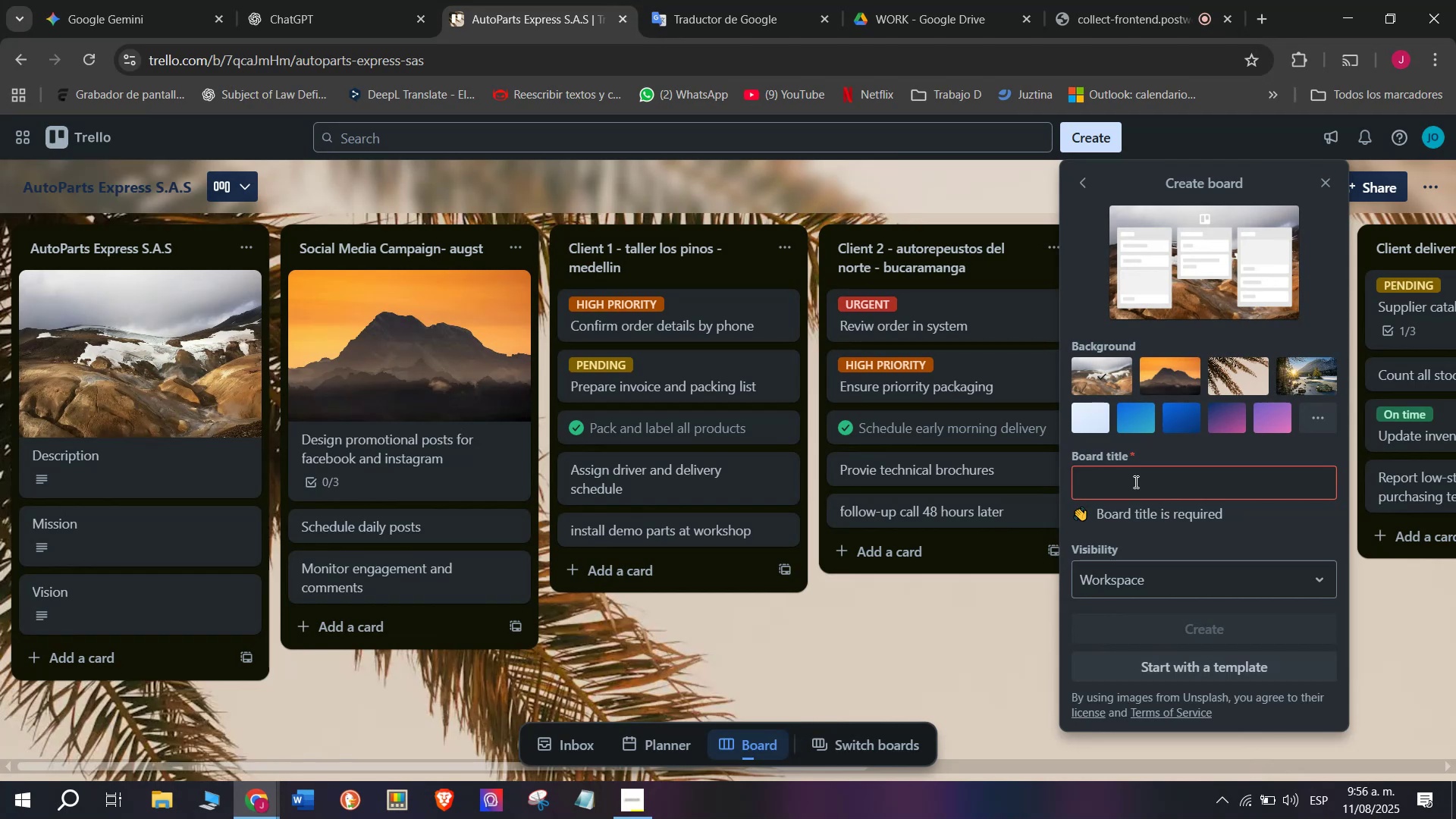 
type(Tech)
 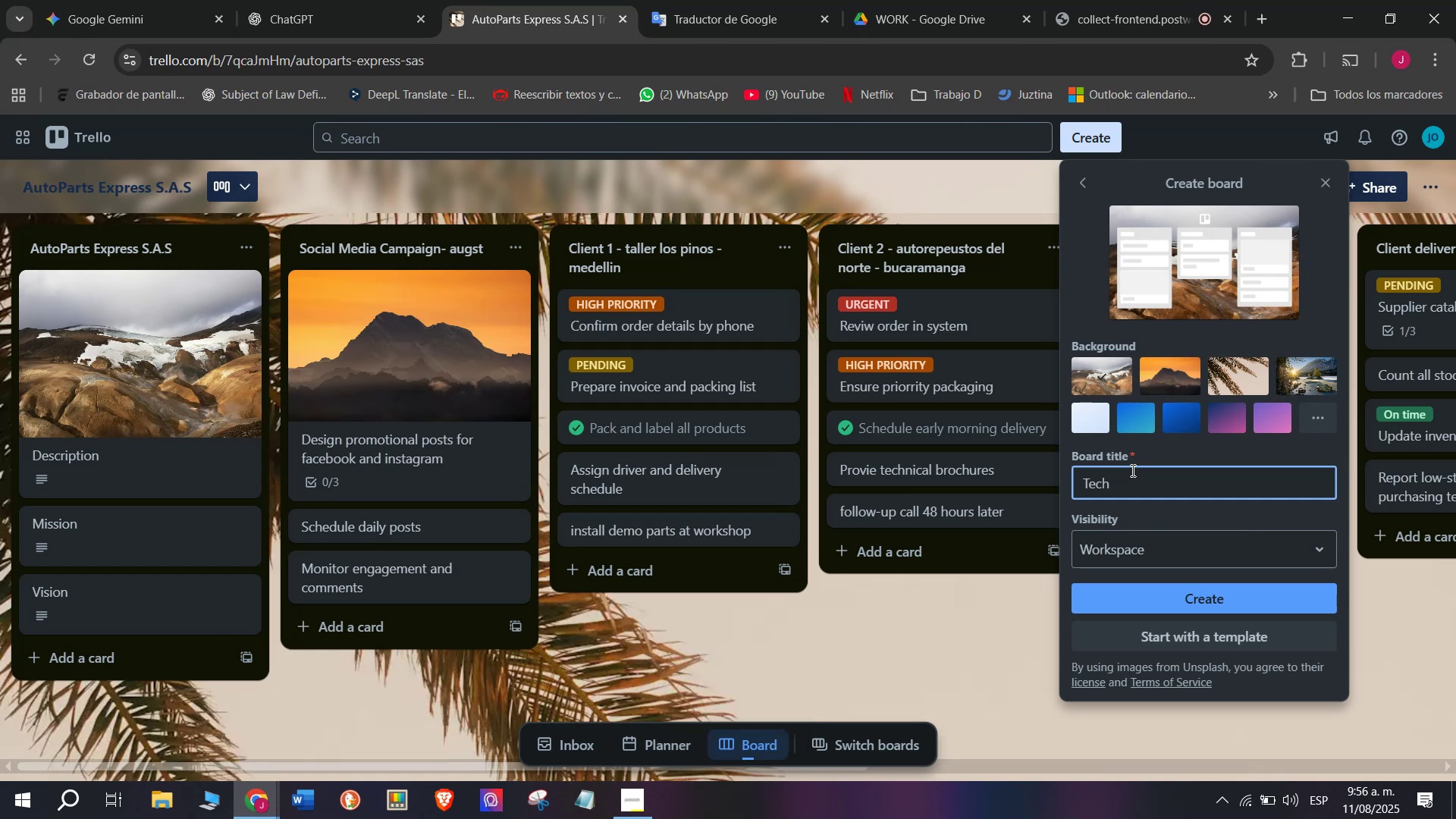 
type(Fix Solutions S.A.S)
 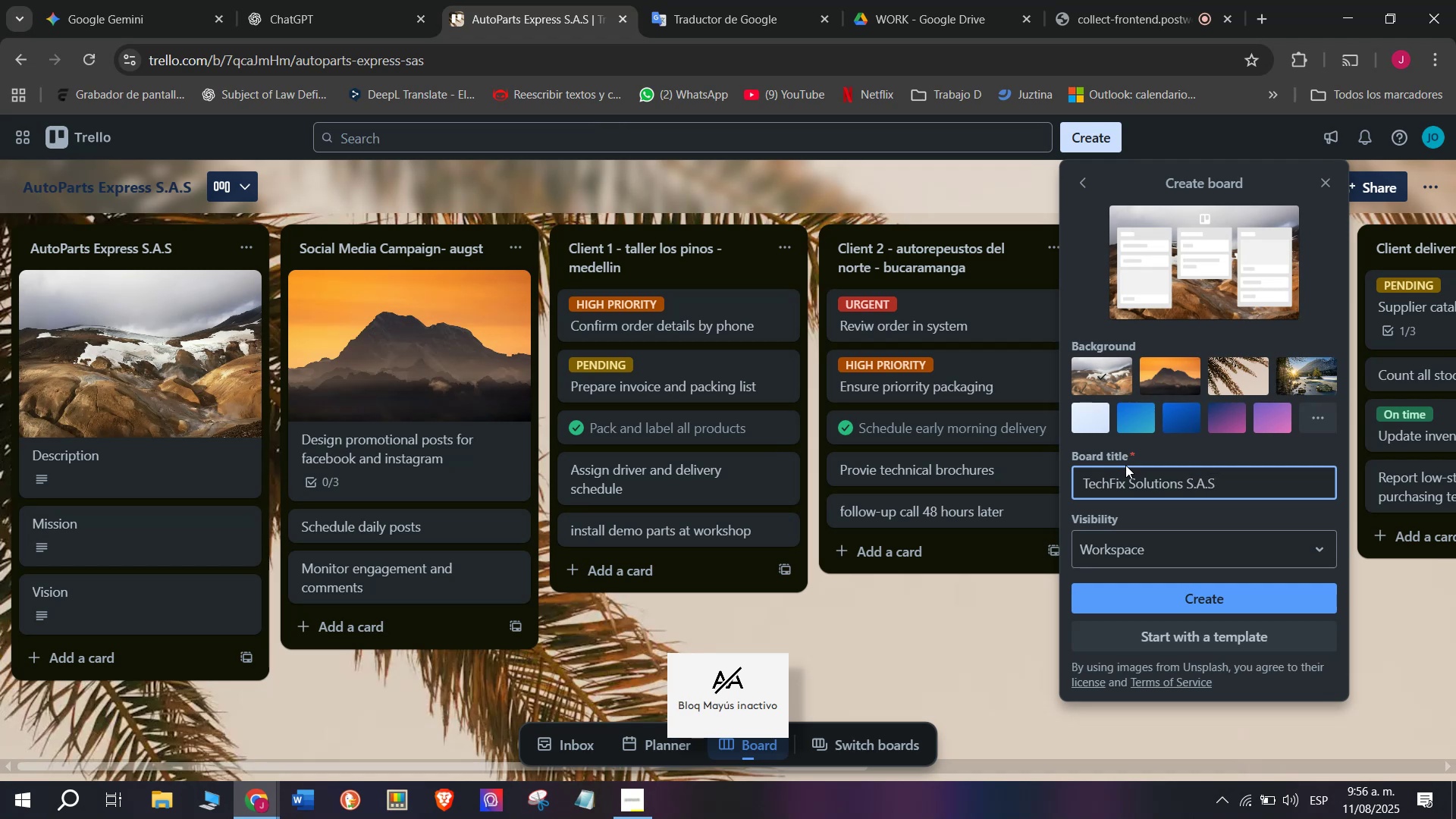 
key(Enter)
 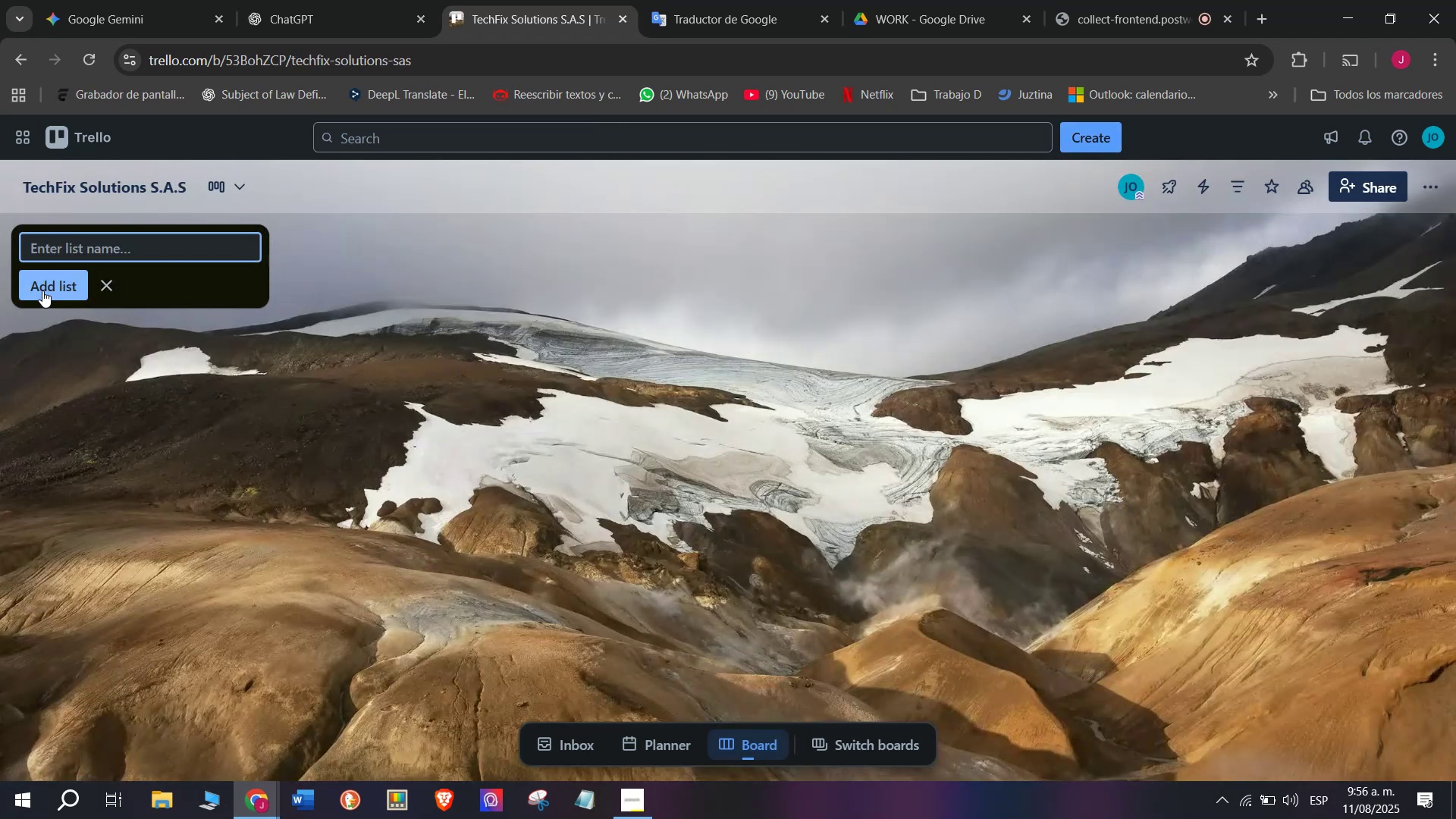 
left_click([80, 240])
 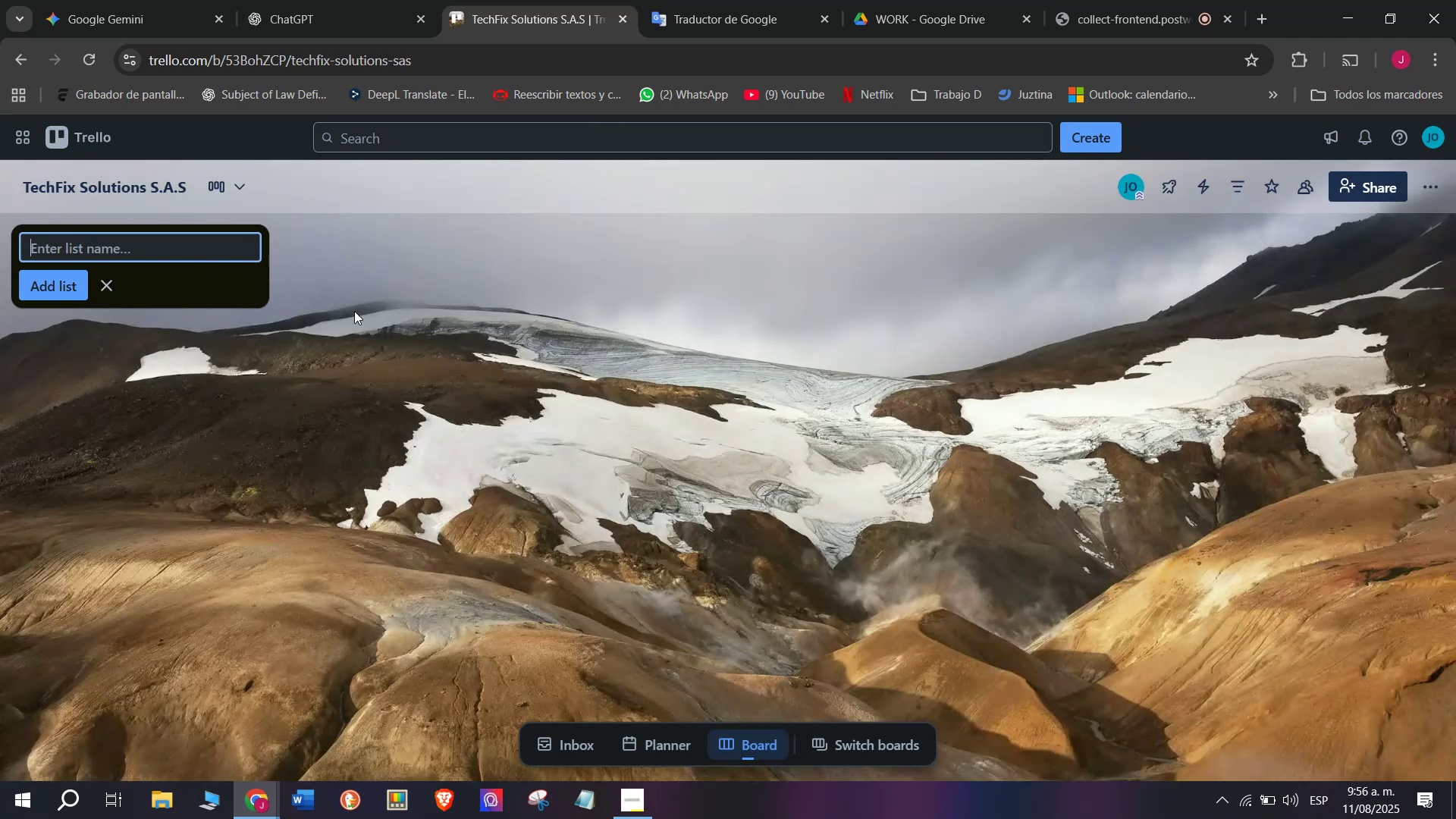 
left_click([400, 336])
 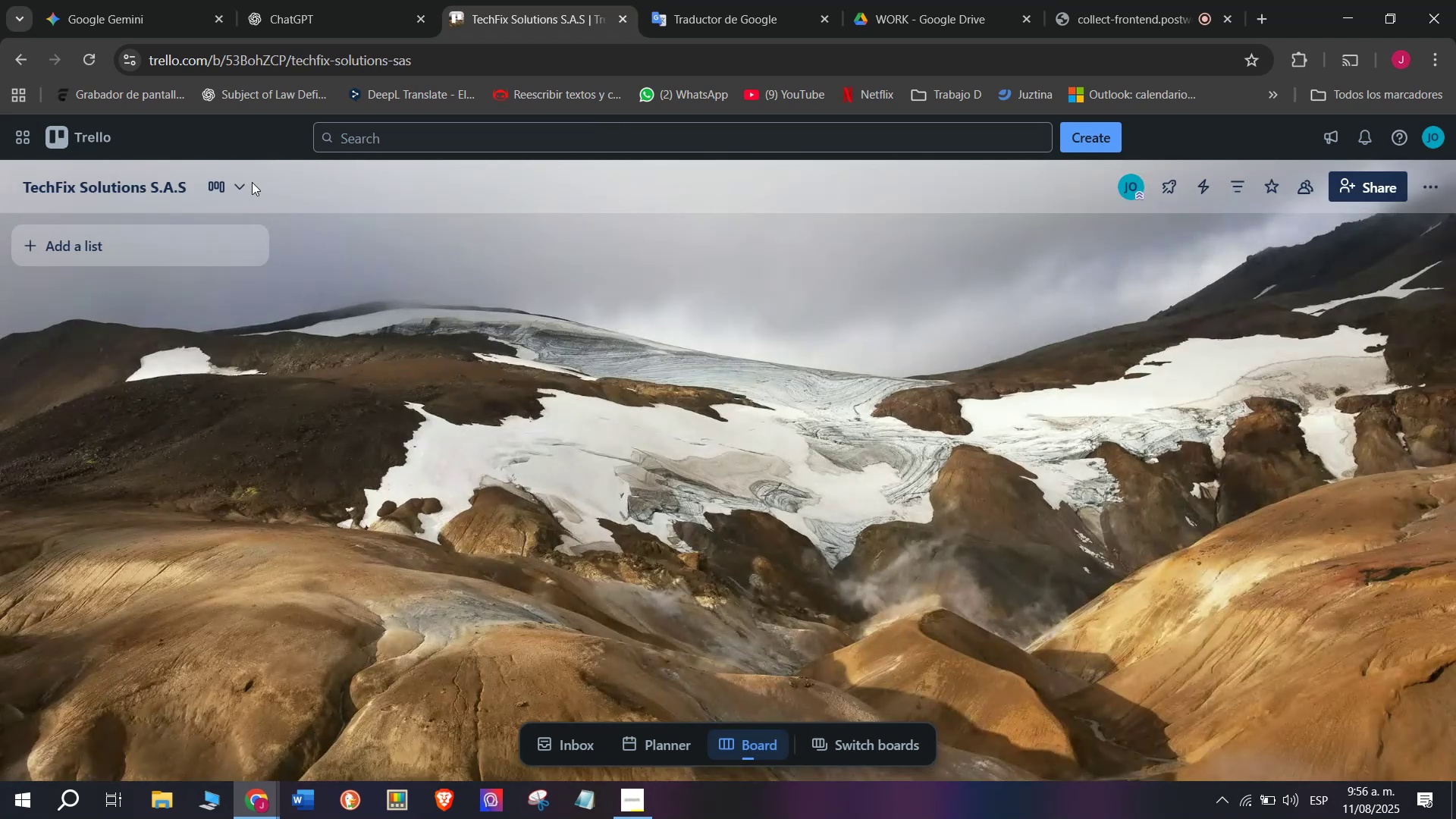 
left_click([117, 205])
 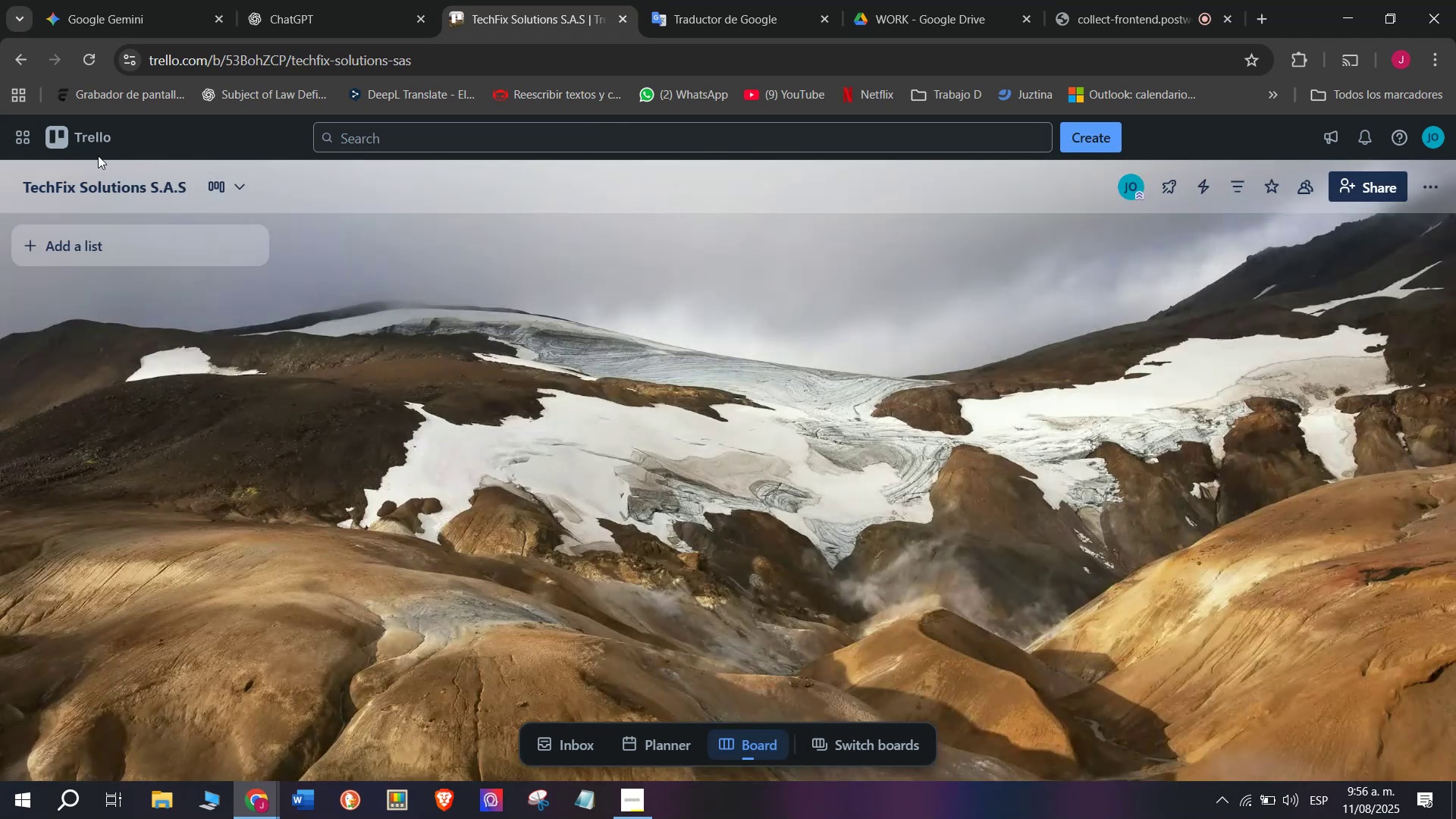 
left_click([83, 133])
 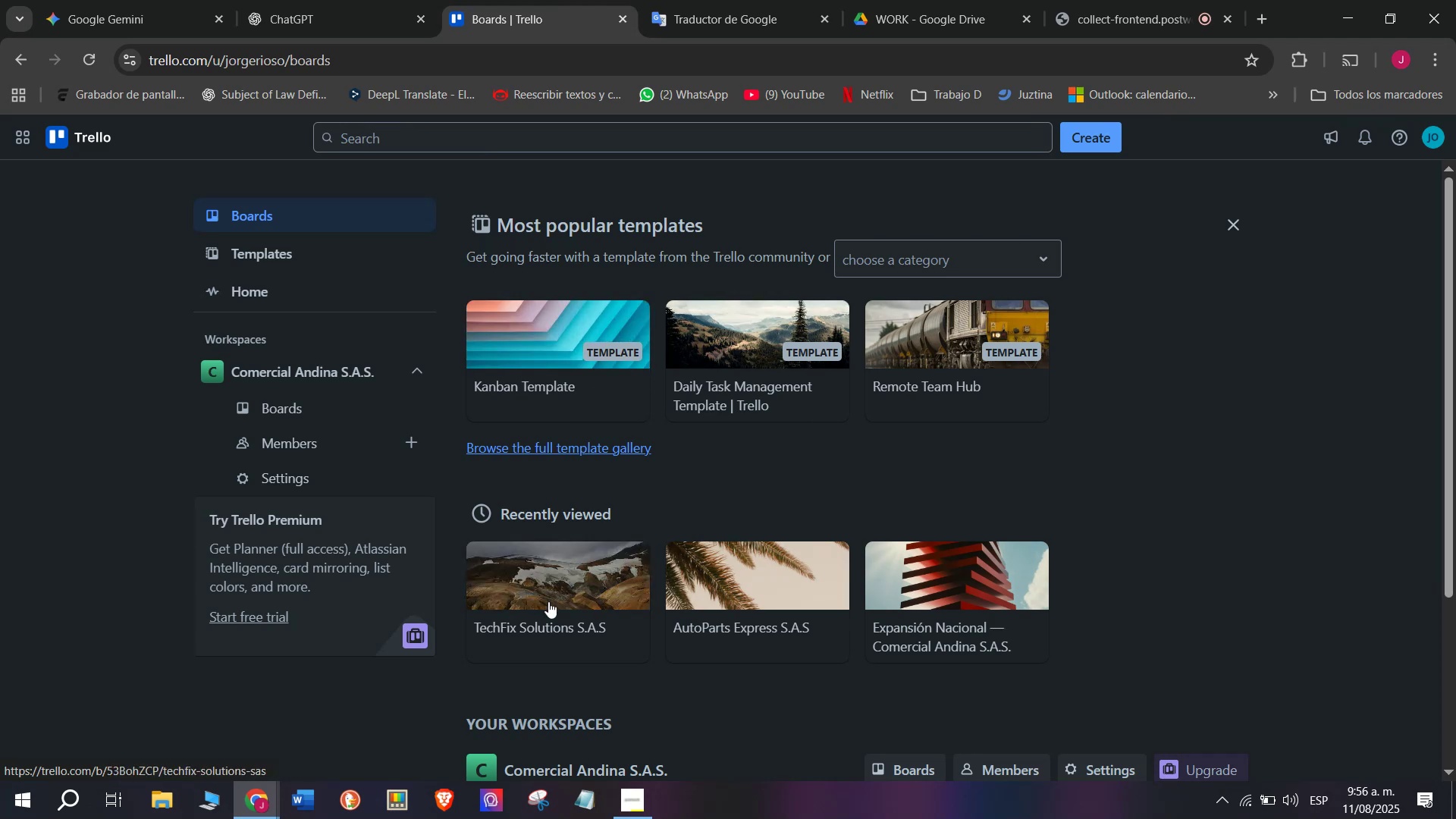 
left_click([569, 608])
 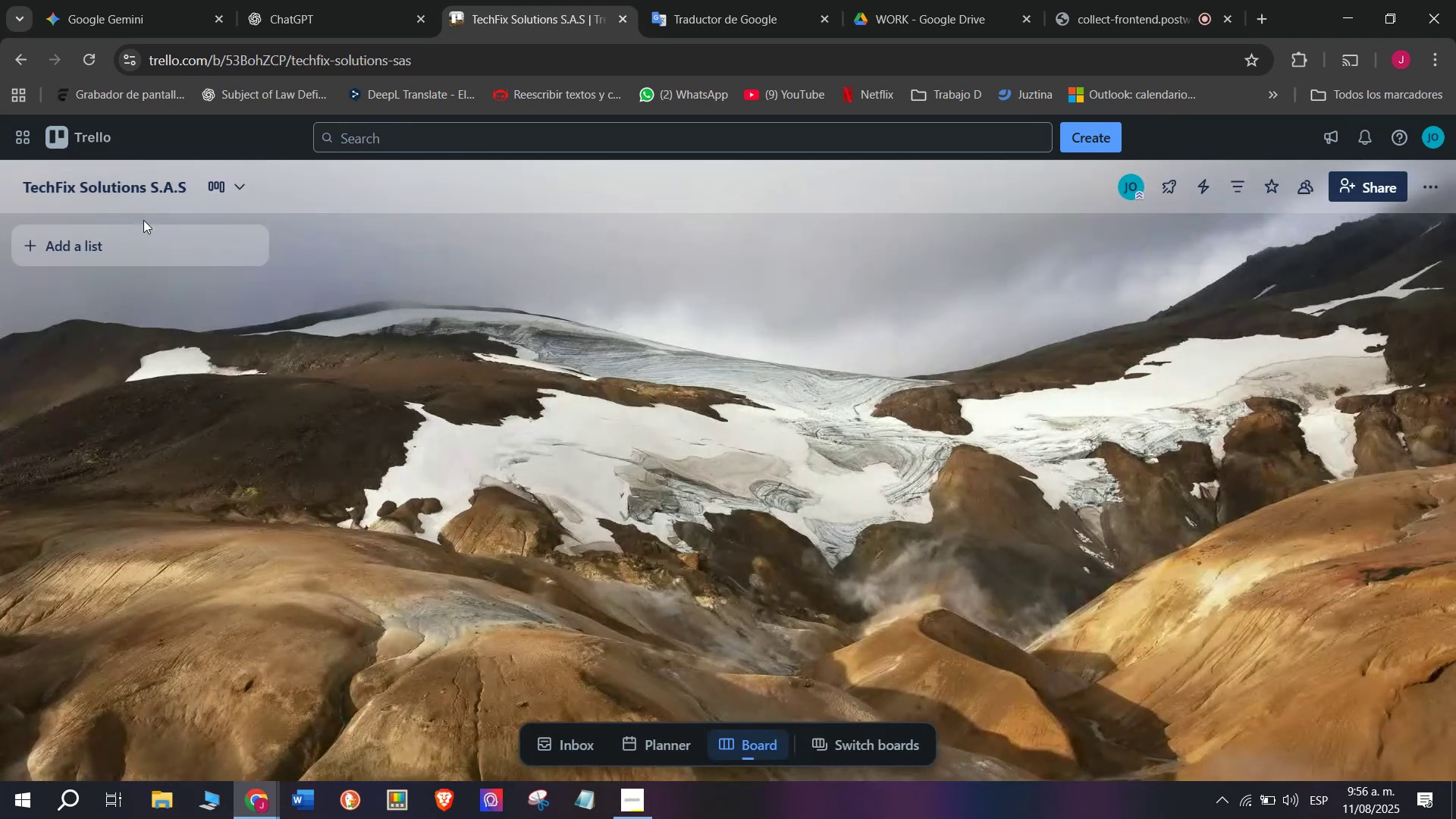 
left_click([158, 245])
 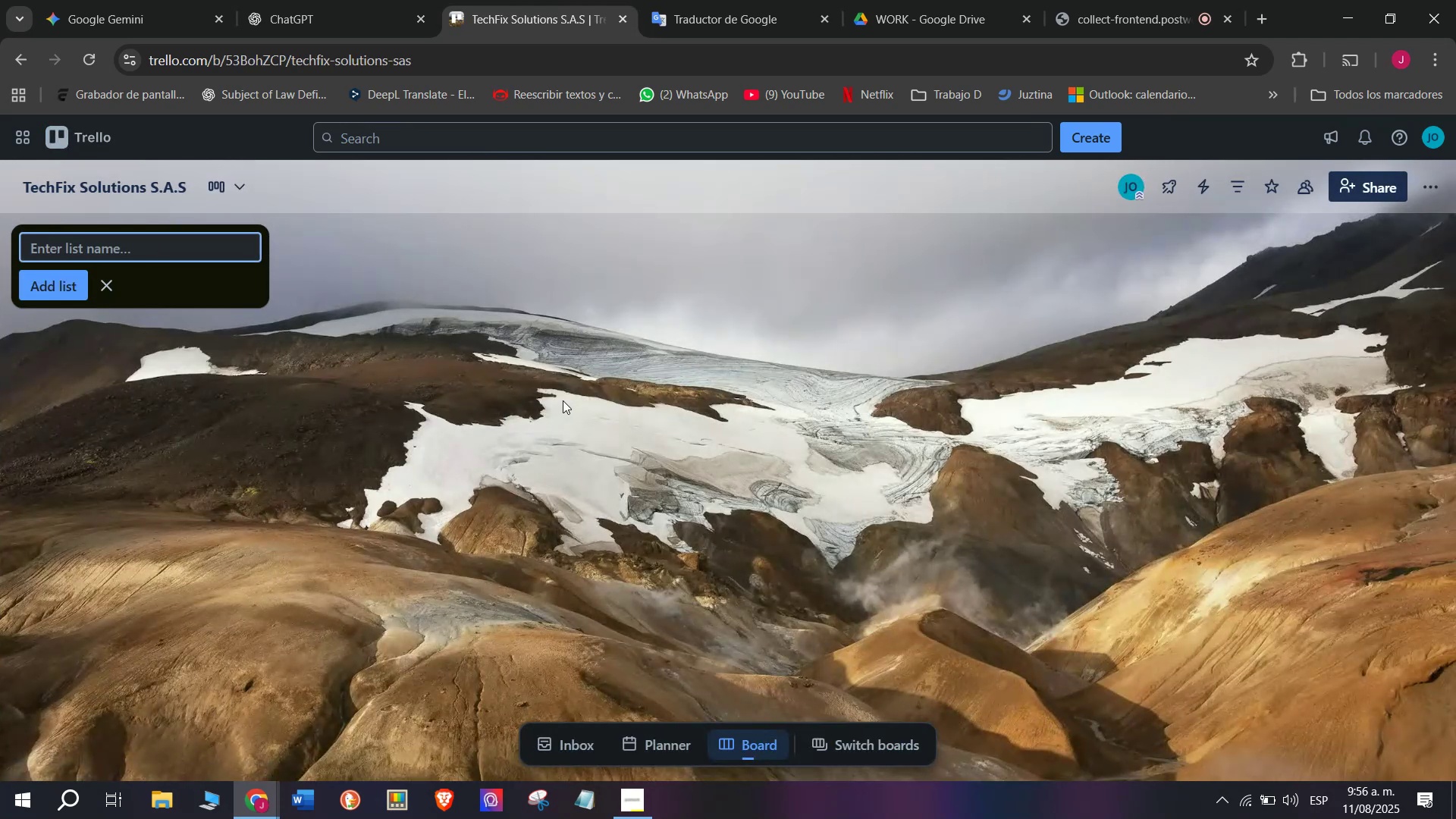 
type(XC)
key(Backspace)
key(Backspace)
type(Company Overview)
 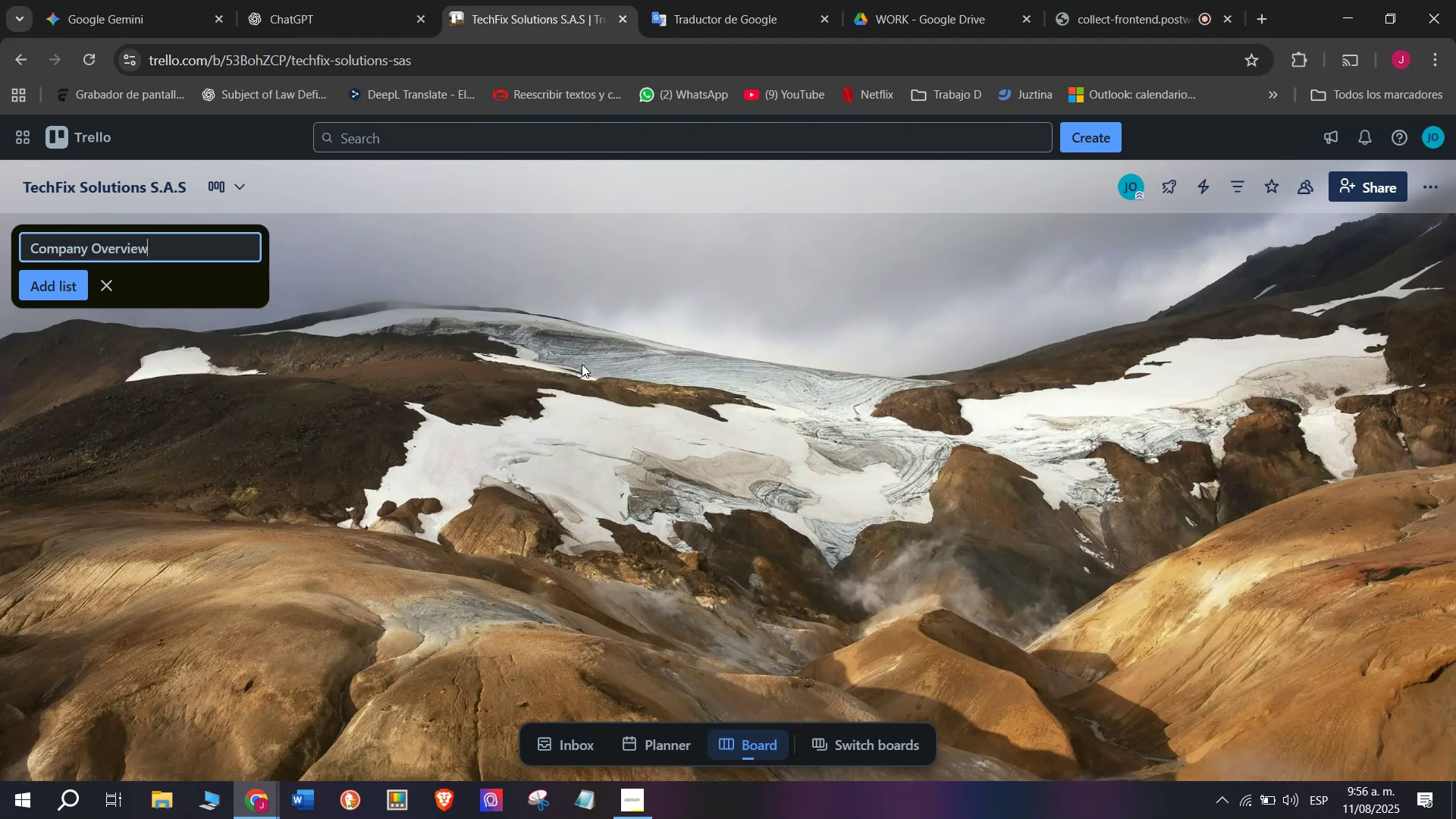 
key(Enter)
 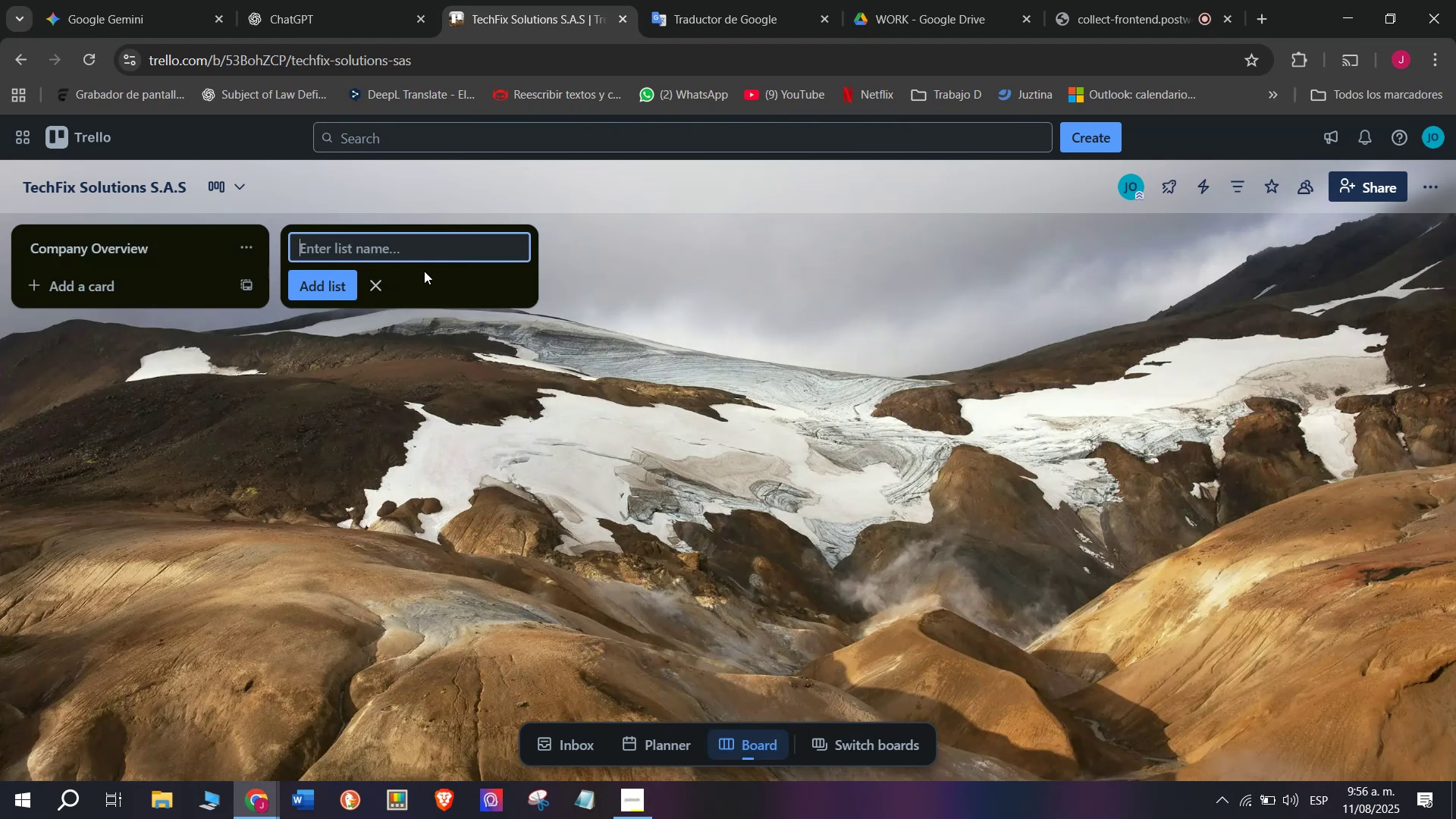 
left_click([75, 283])
 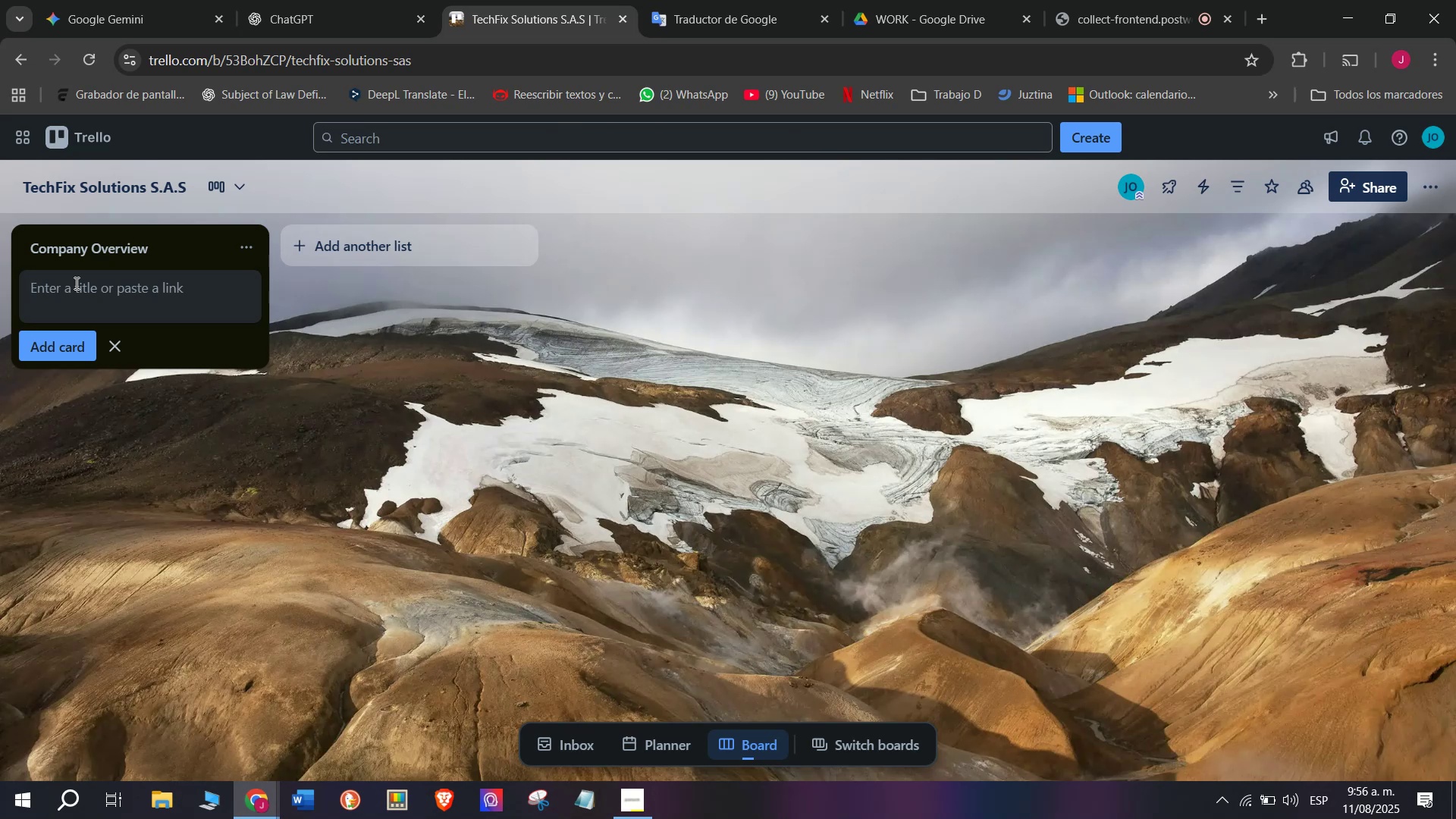 
type(Como)
key(Backspace)
type(pany Prol)
key(Backspace)
type(file)
 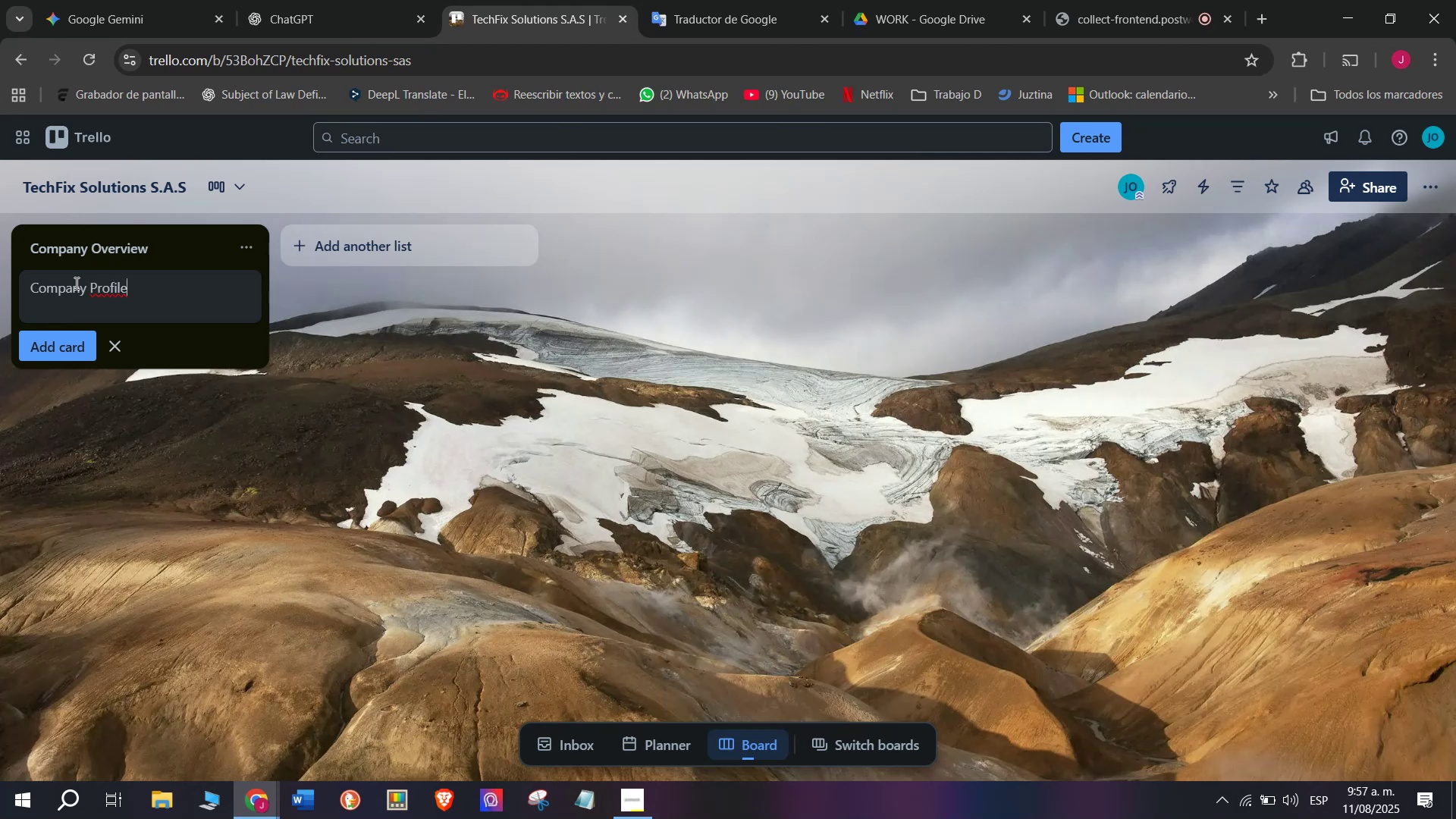 
key(Enter)
 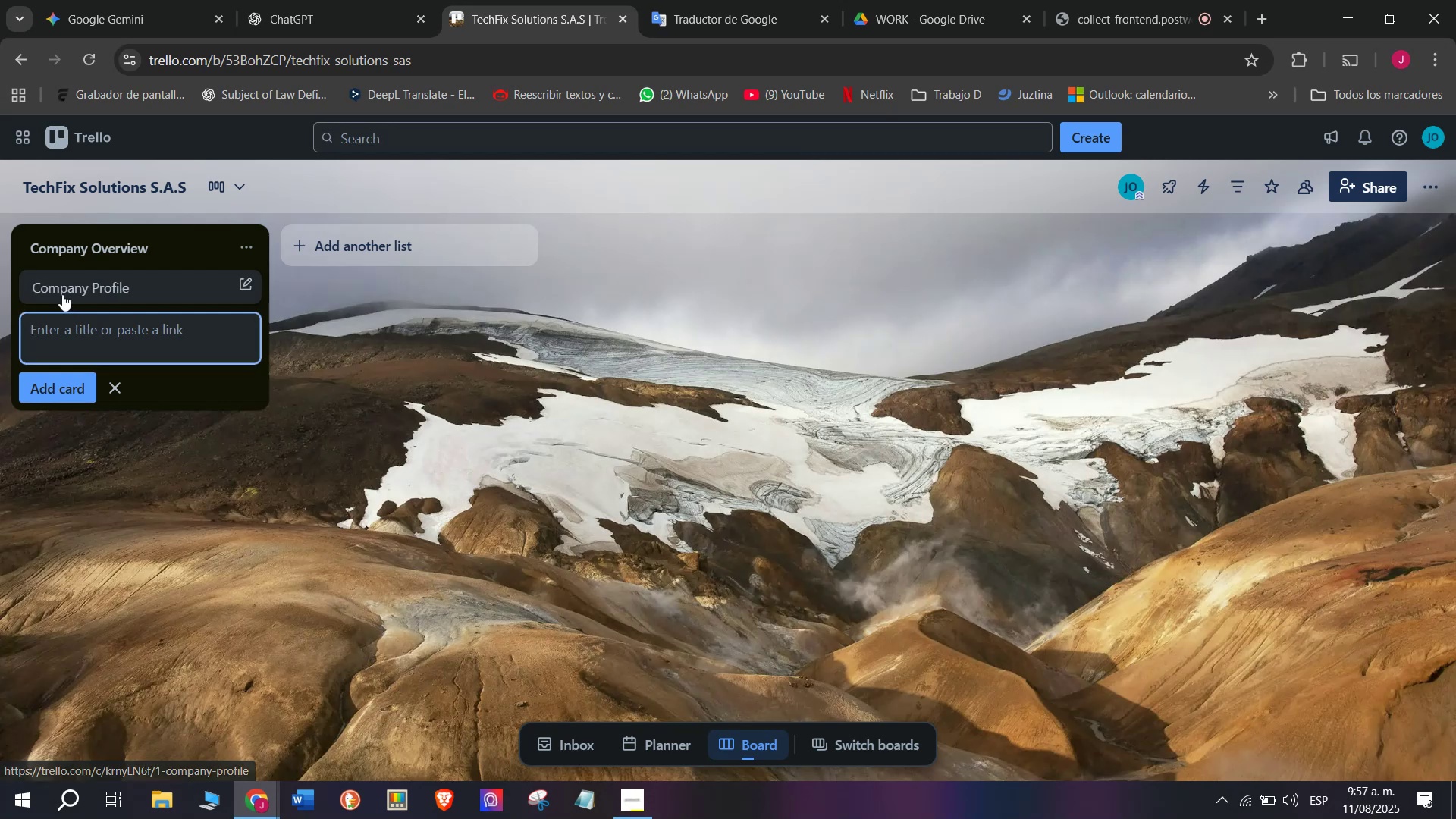 
wait(8.97)
 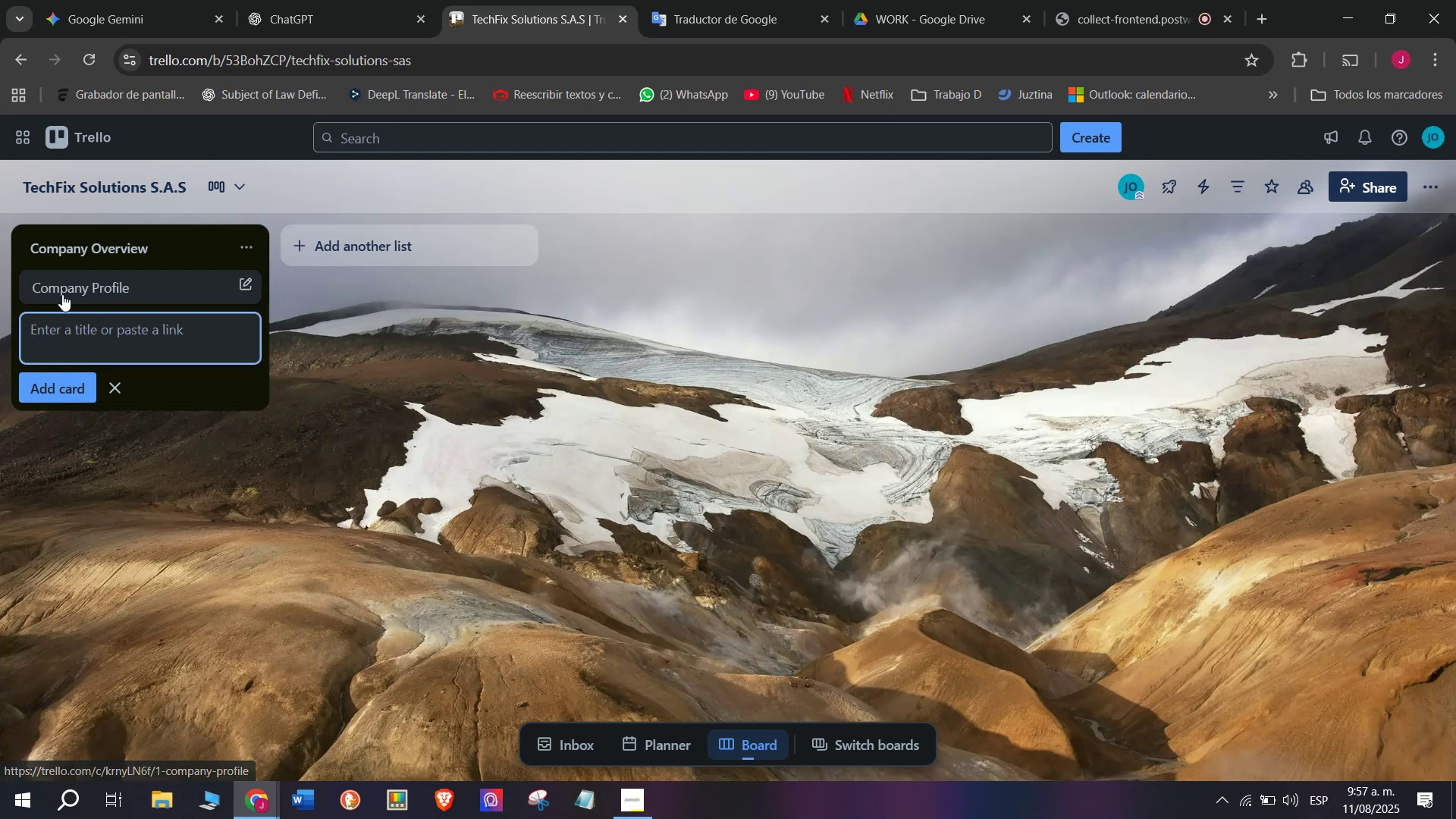 
left_click([148, 286])
 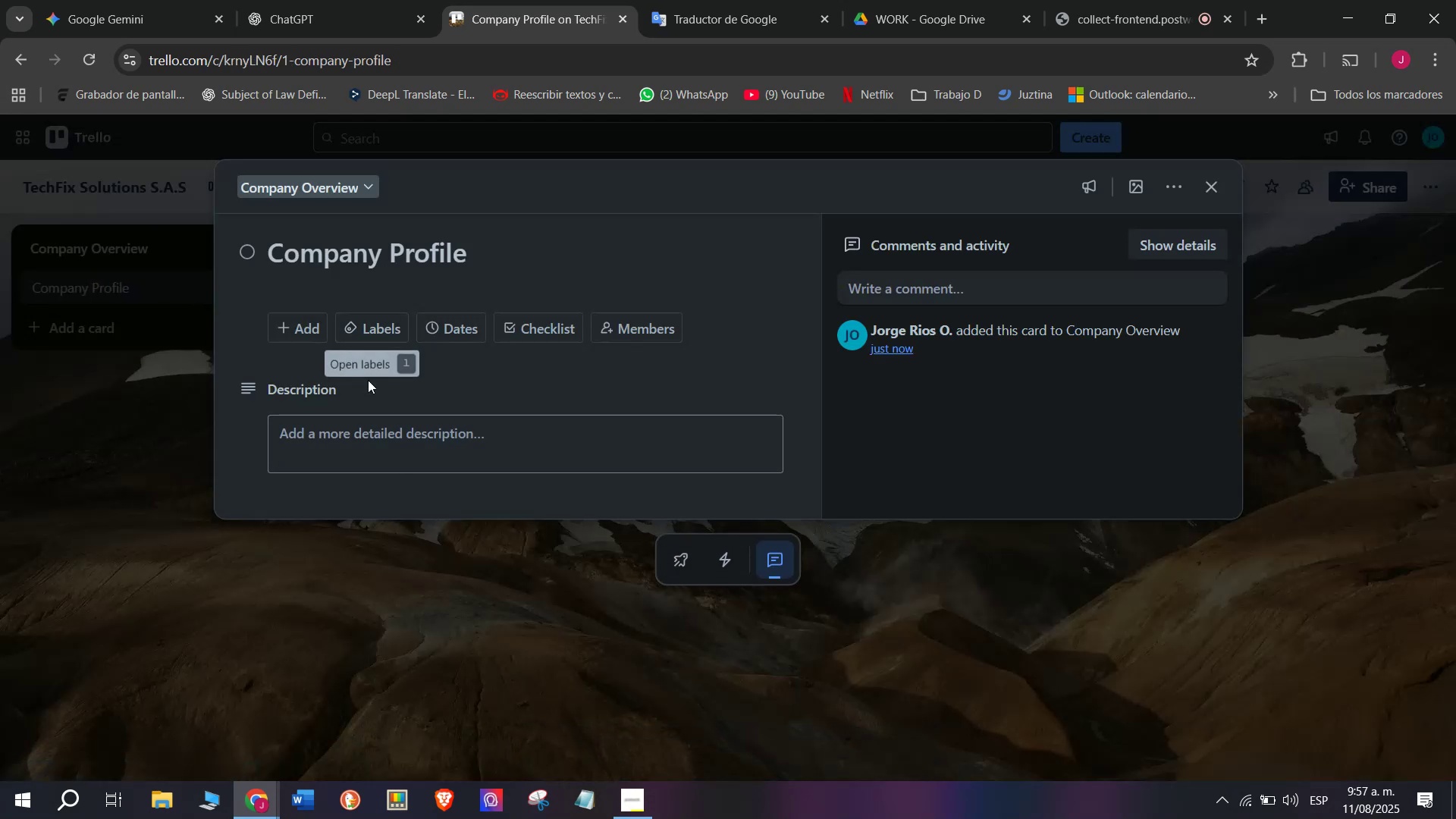 
left_click([415, 435])
 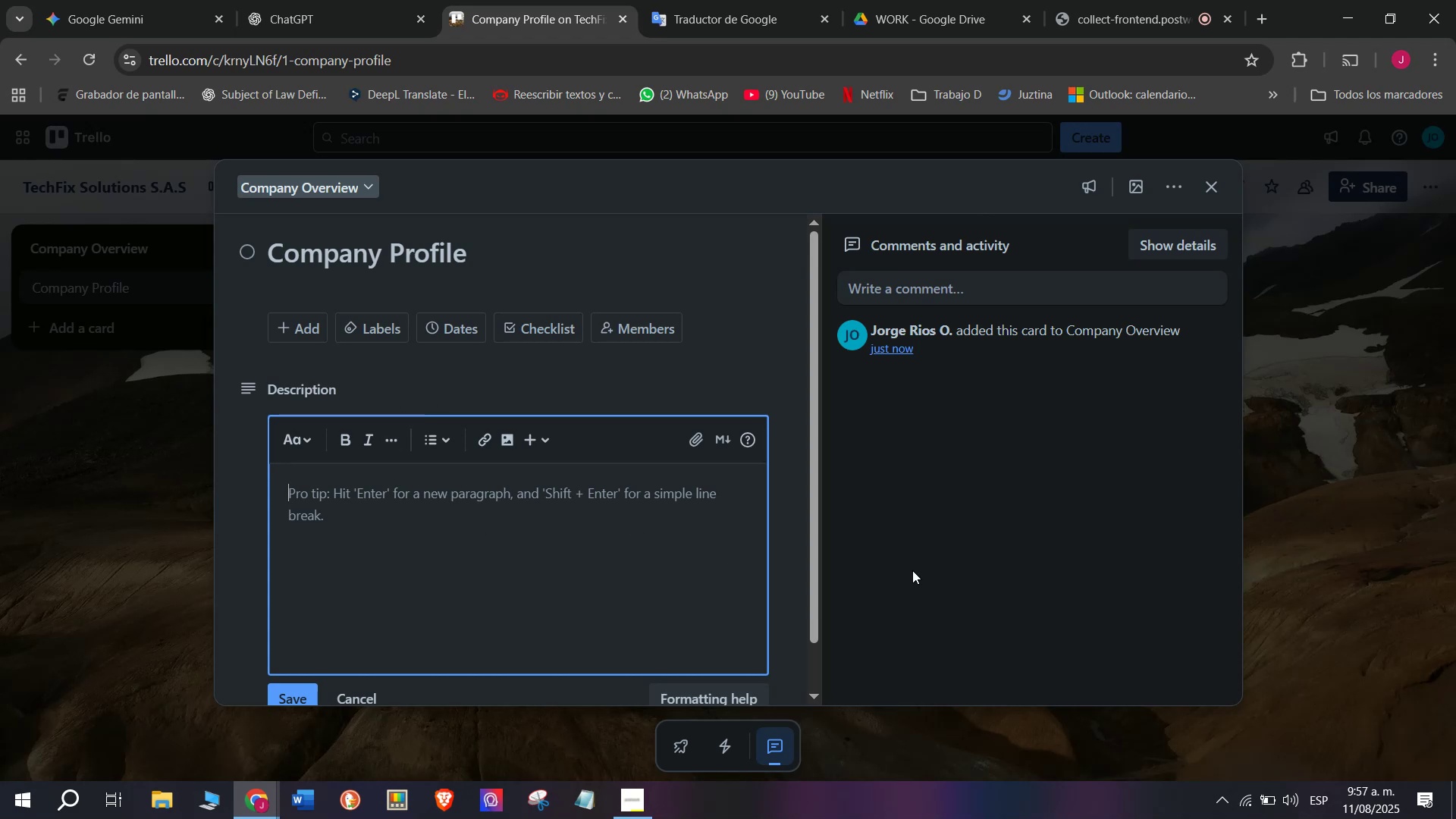 
wait(11.97)
 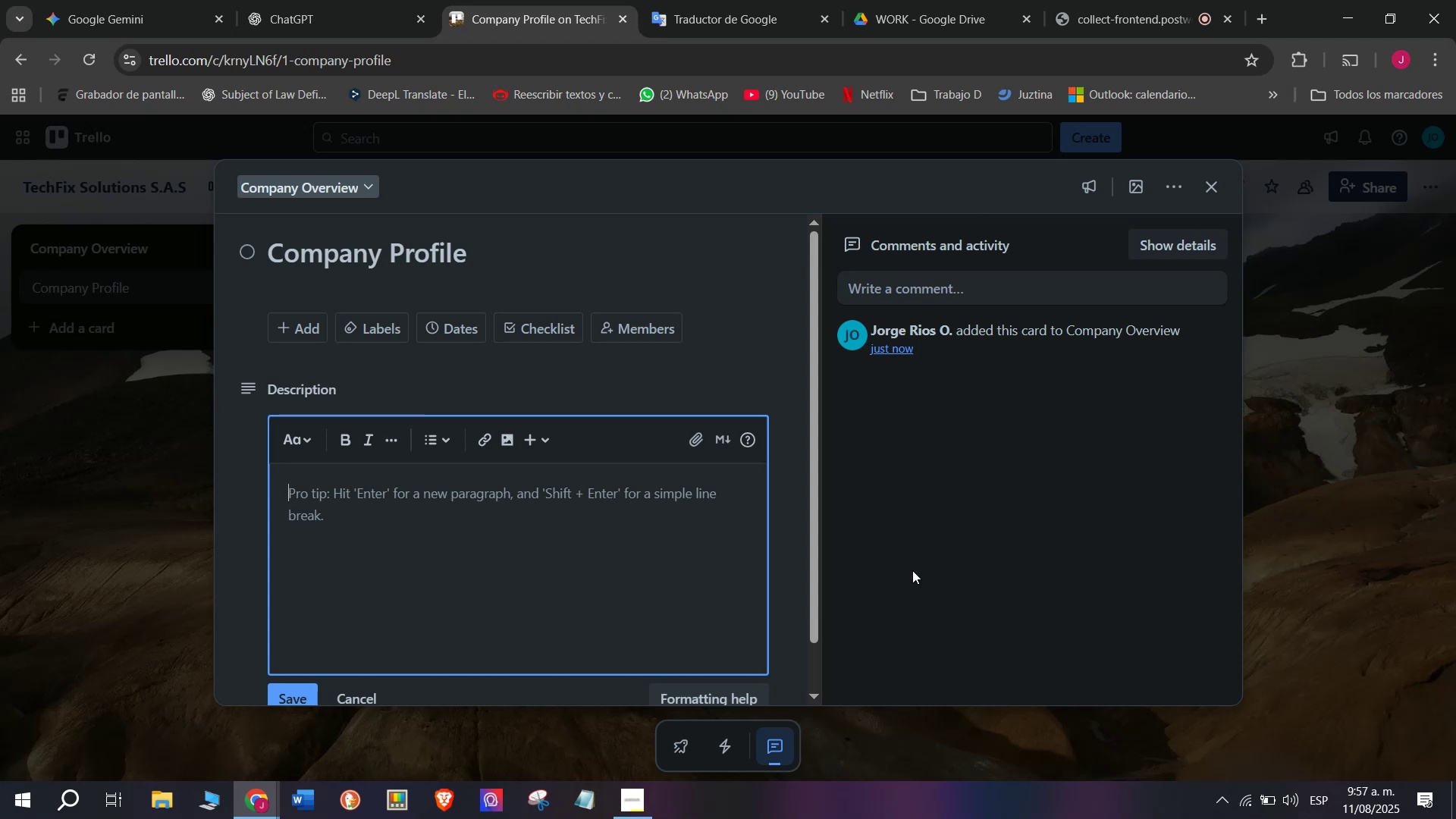 
left_click([559, 531])
 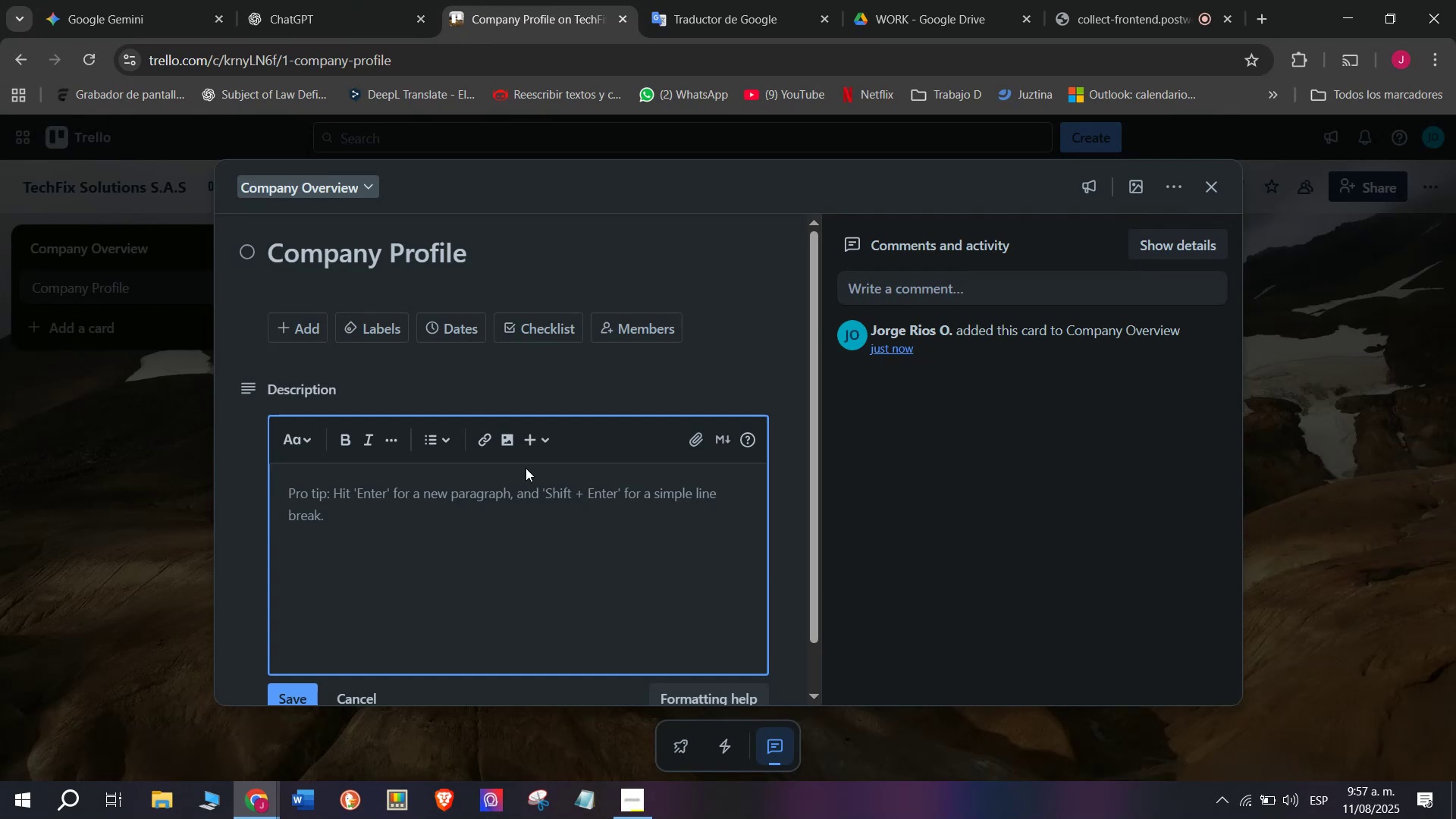 
type(Descripcion> wu)
key(Backspace)
type(e provide)
key(Backspace)
type(e a)
key(Backspace)
type(sales of new and refrbished computeras)
key(Backspace)
key(Backspace)
type(s, accesorios)
key(Backspace)
type(es, and expert repair services and corporate)
 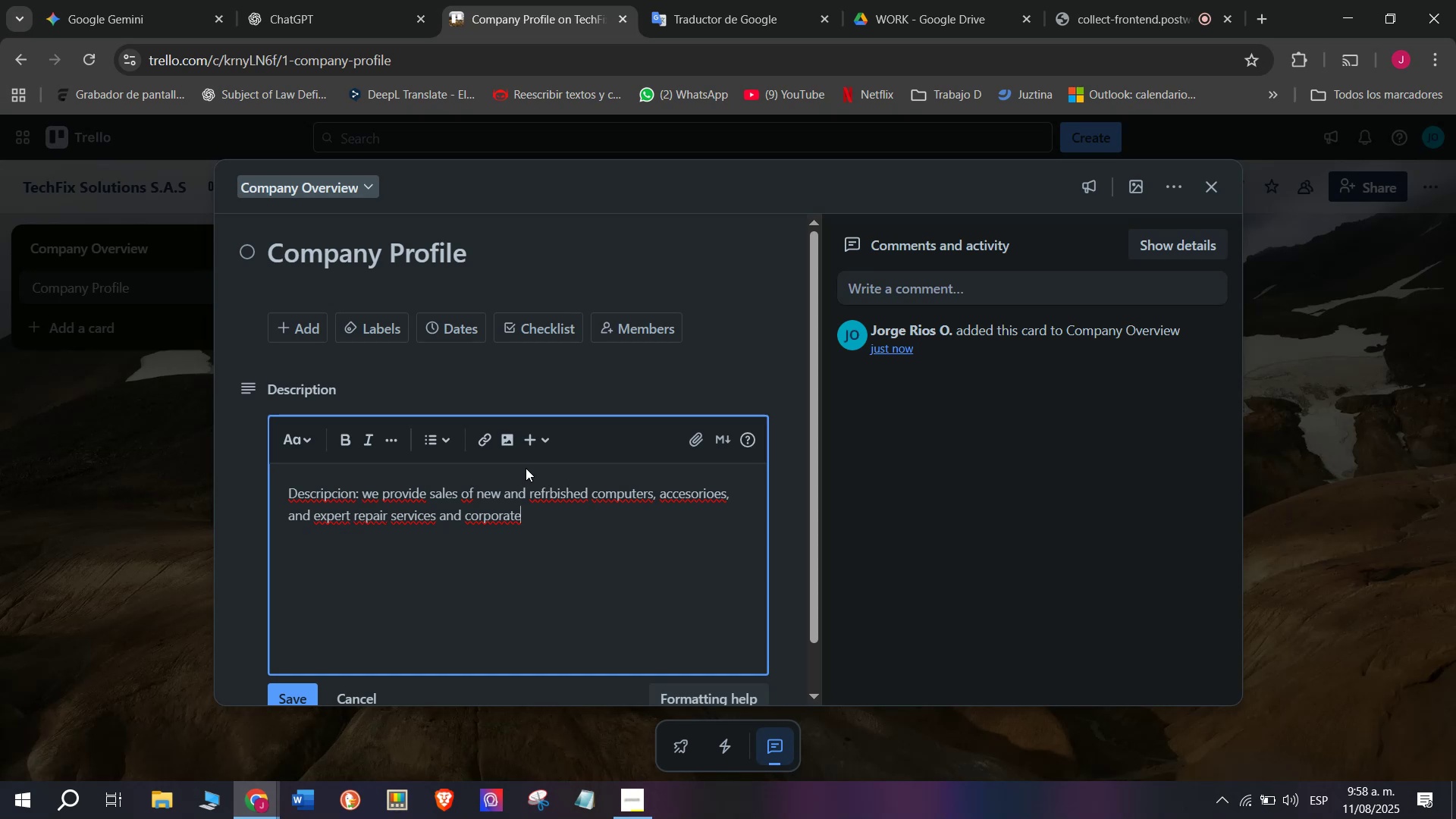 
wait(20.93)
 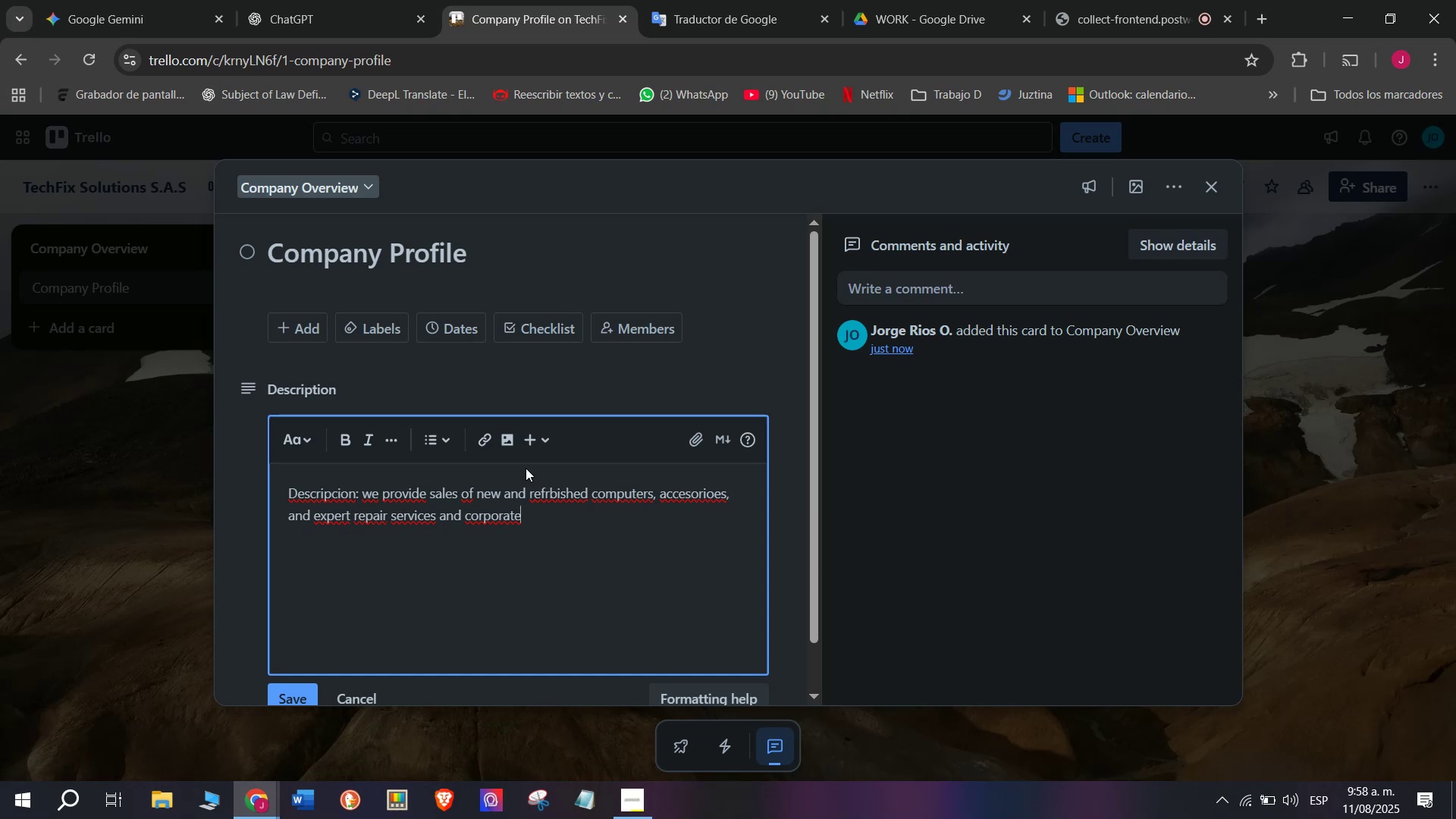 
key(Backspace)
key(Backspace)
key(Backspace)
key(Backspace)
key(Backspace)
key(Backspace)
key(Backspace)
key(Backspace)
key(Backspace)
key(Backspace)
key(Backspace)
key(Backspace)
type(for laptops and desko)
key(Backspace)
type(tops )
key(Backspace)
type(. we offer home service and corporate it supo)
key(Backspace)
type(port.)
 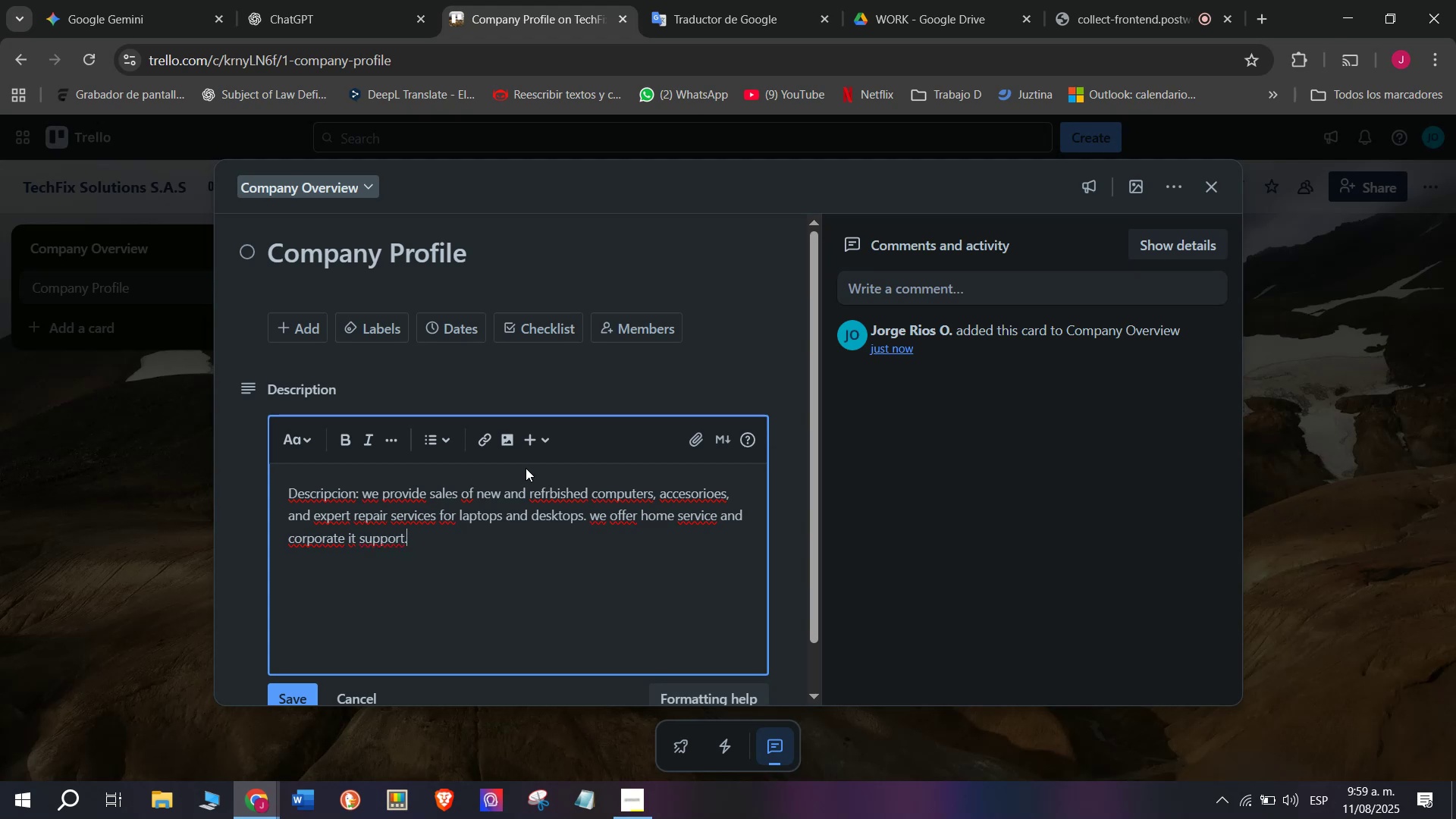 
left_click([292, 686])
 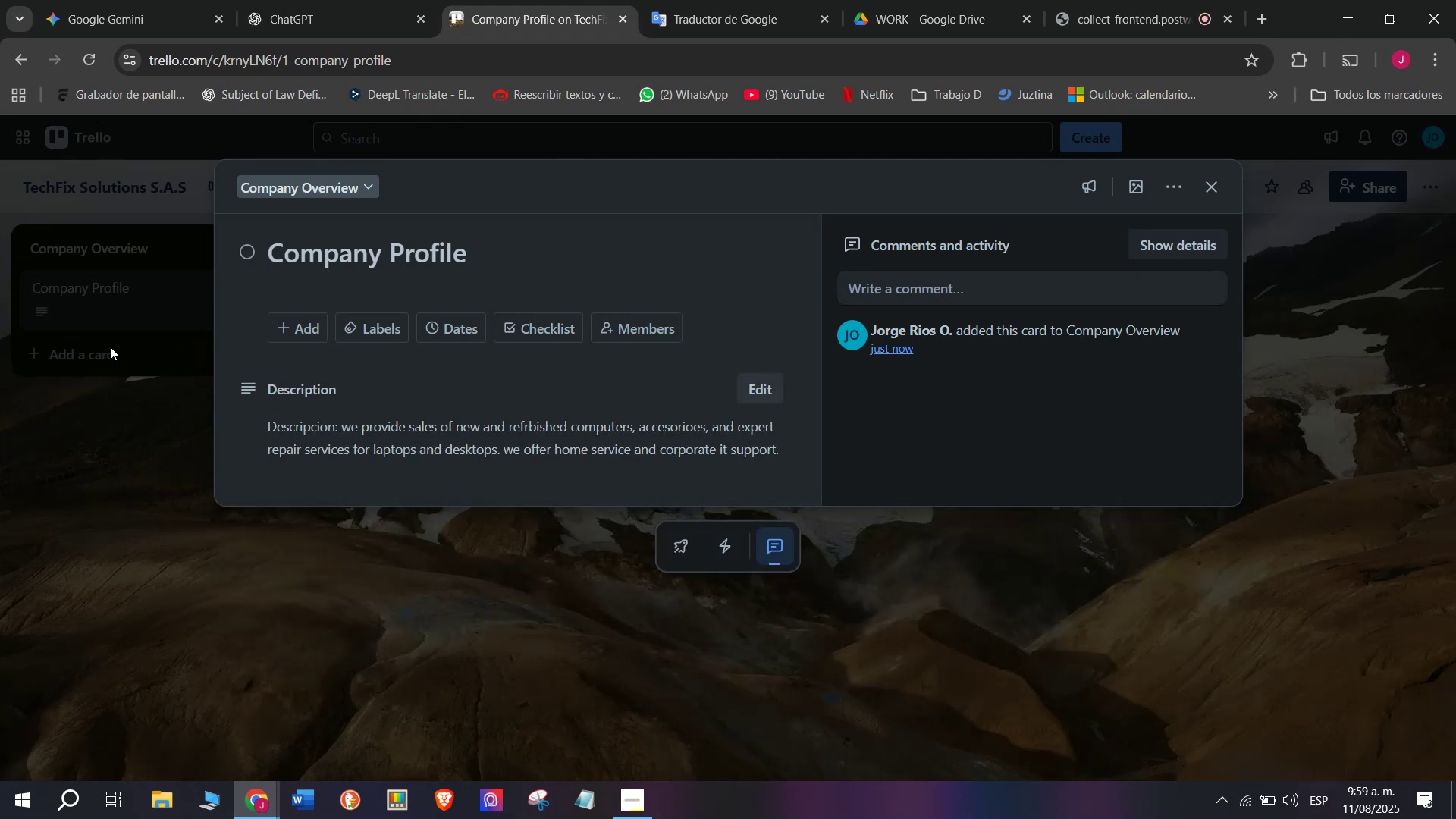 
left_click([114, 364])
 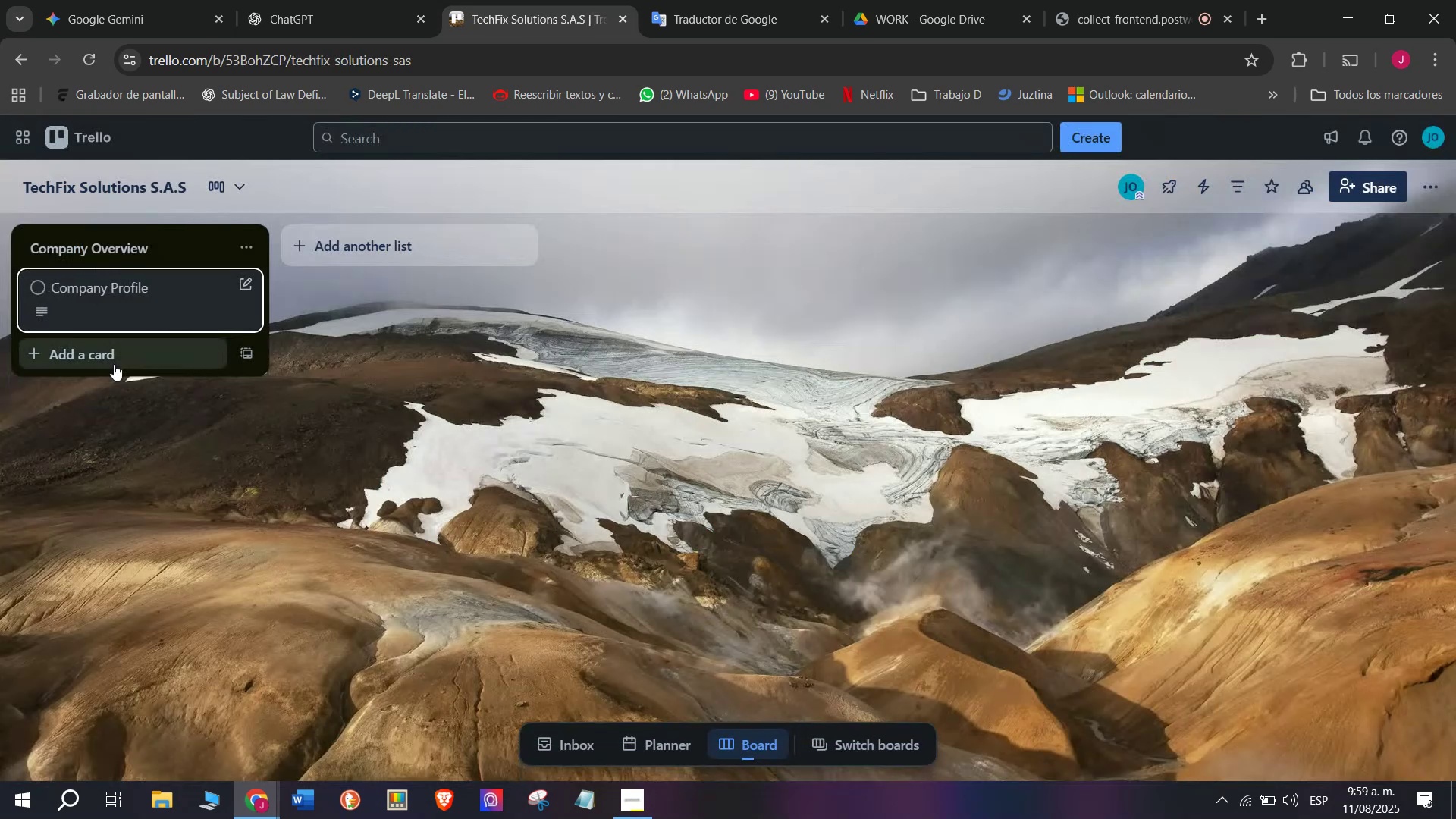 
left_click([108, 358])
 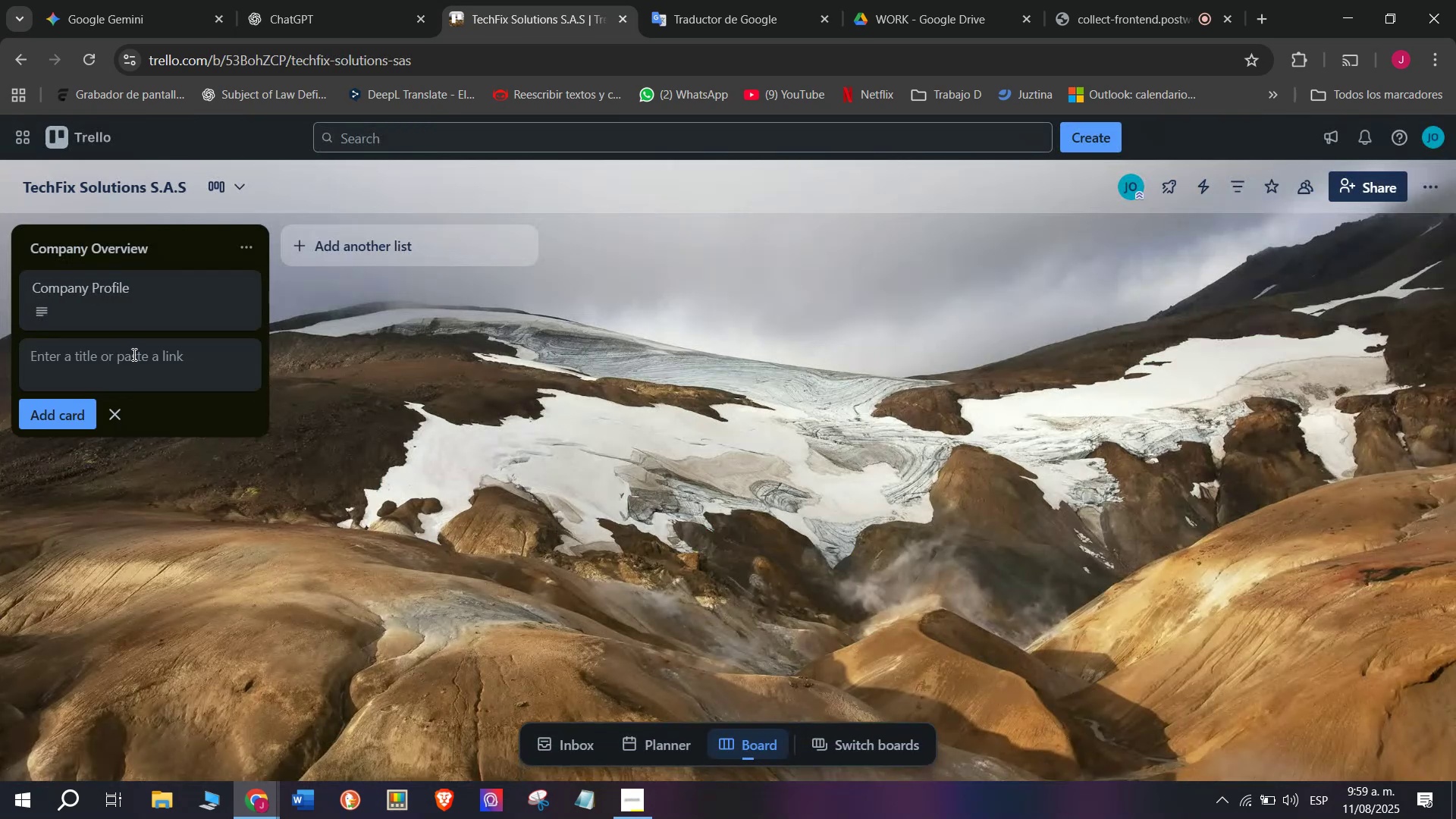 
wait(10.04)
 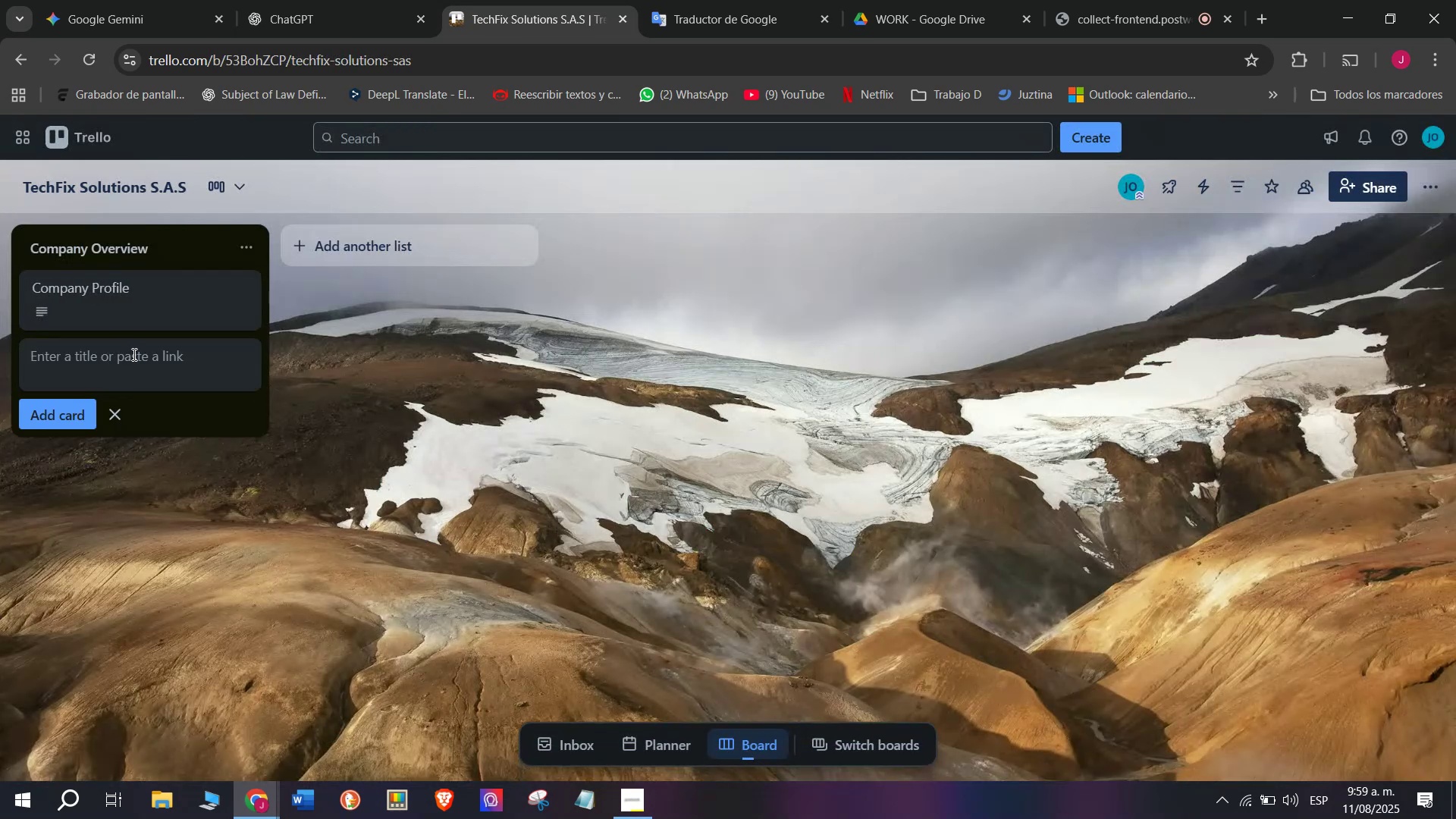 
type(Misiion )
key(Backspace)
key(Backspace)
key(Backspace)
key(Backspace)
key(Backspace)
type(sion and Vision)
 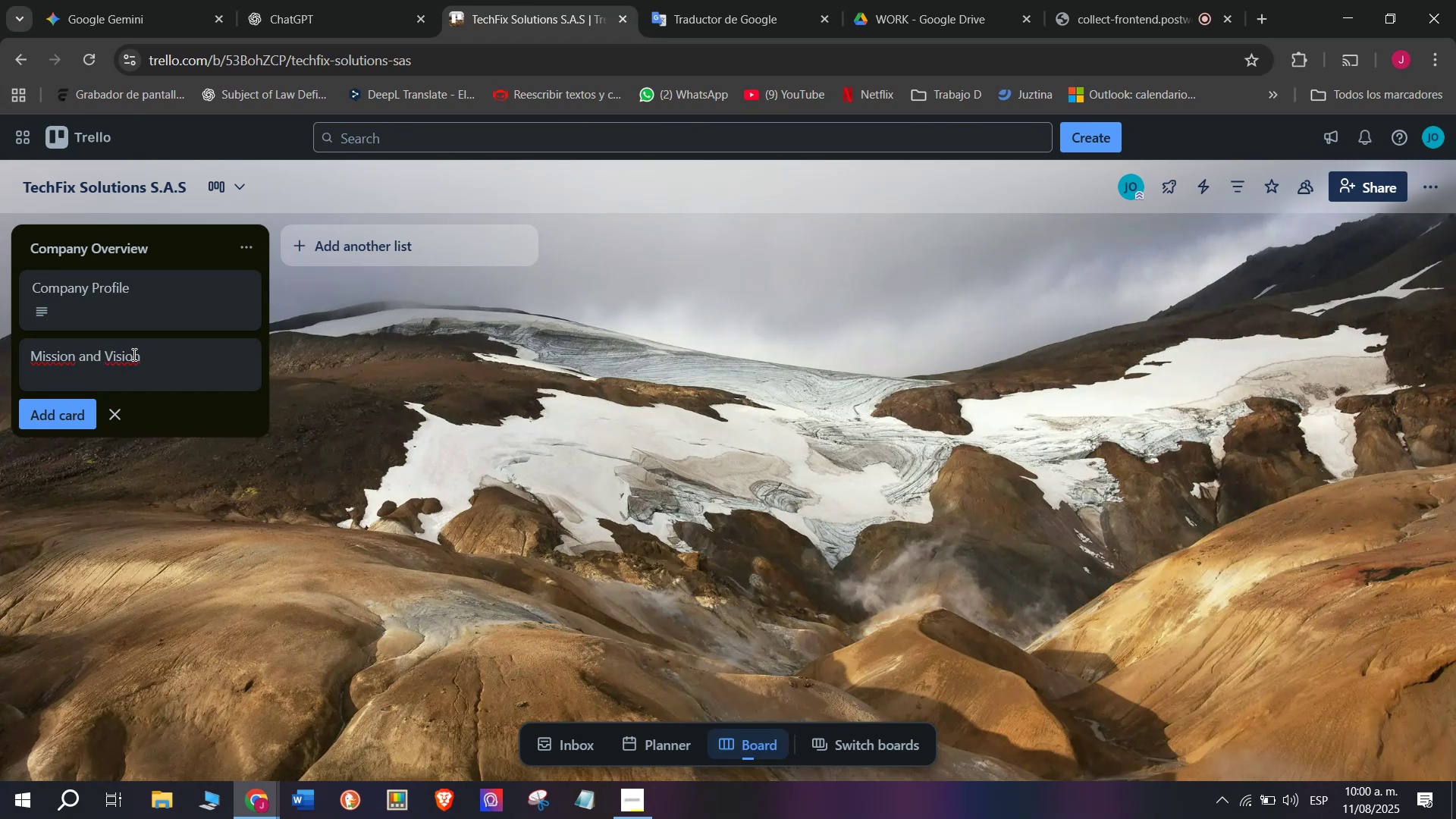 
key(Enter)
 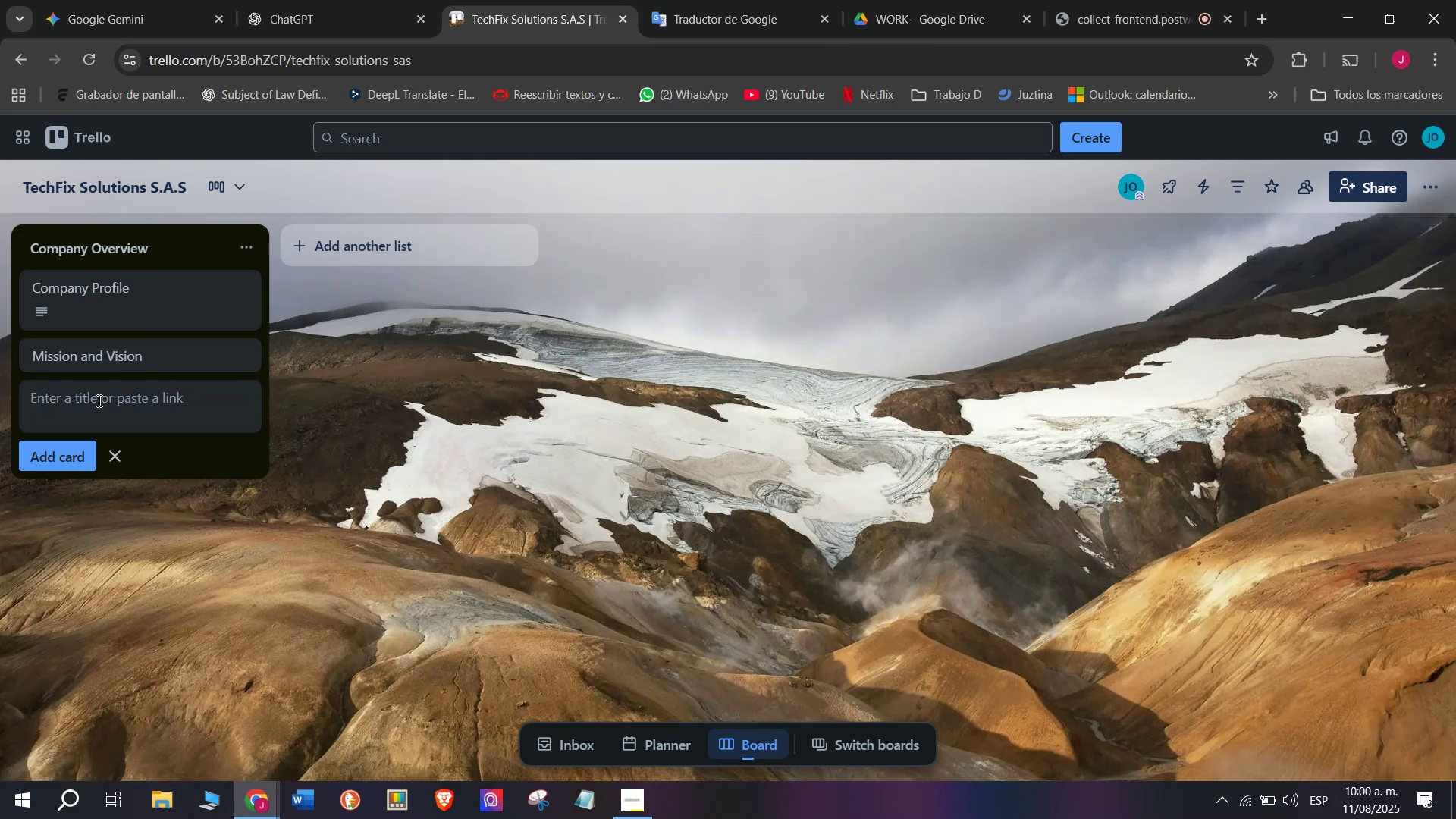 
left_click([105, 354])
 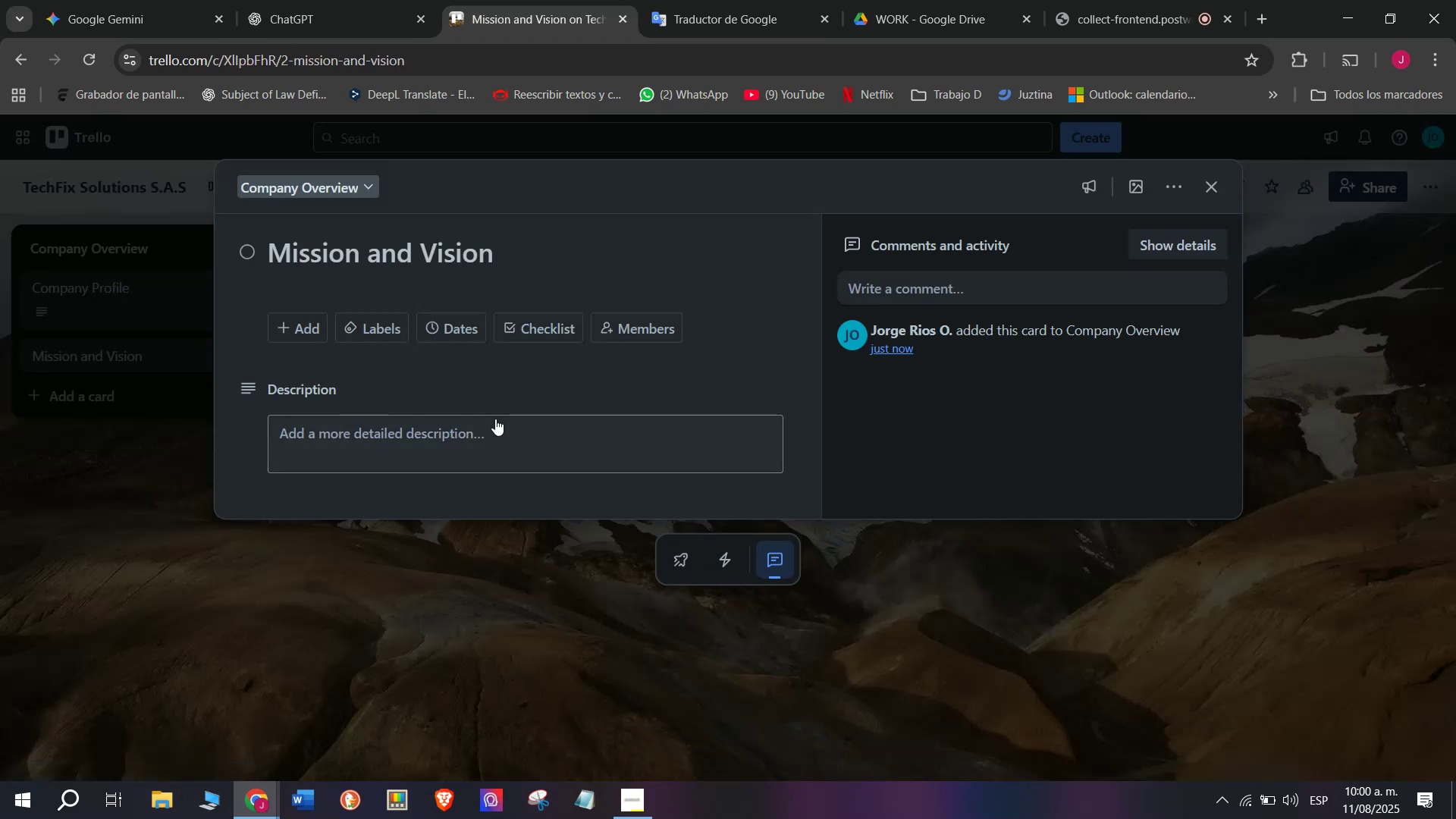 
left_click([476, 424])
 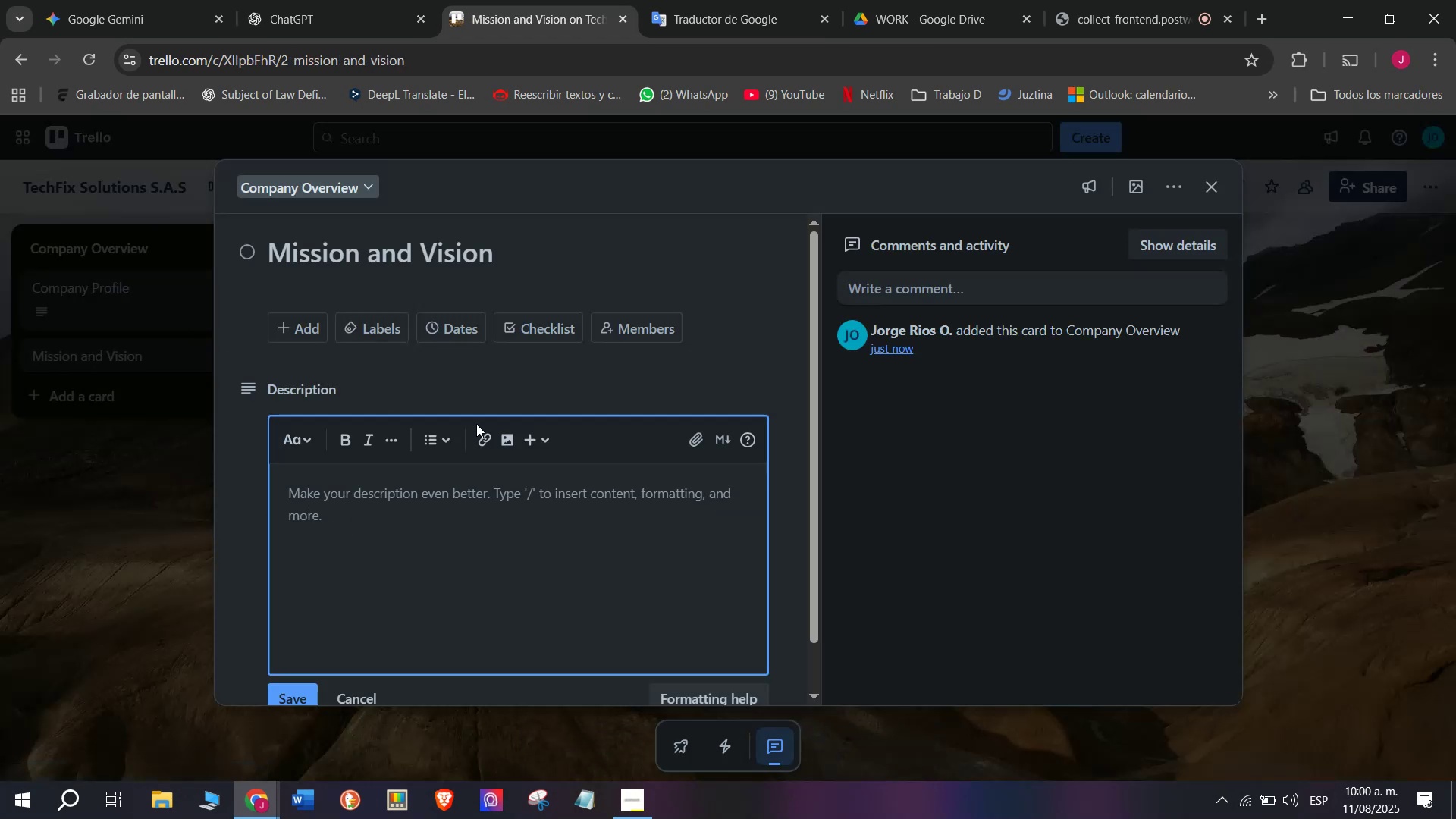 
type(Mission )
key(Backspace)
type(> deliver fast, rteliable, and affty)
key(Backspace)
key(Backspace)
key(Backspace)
type(fordable tech solutions to indi)
 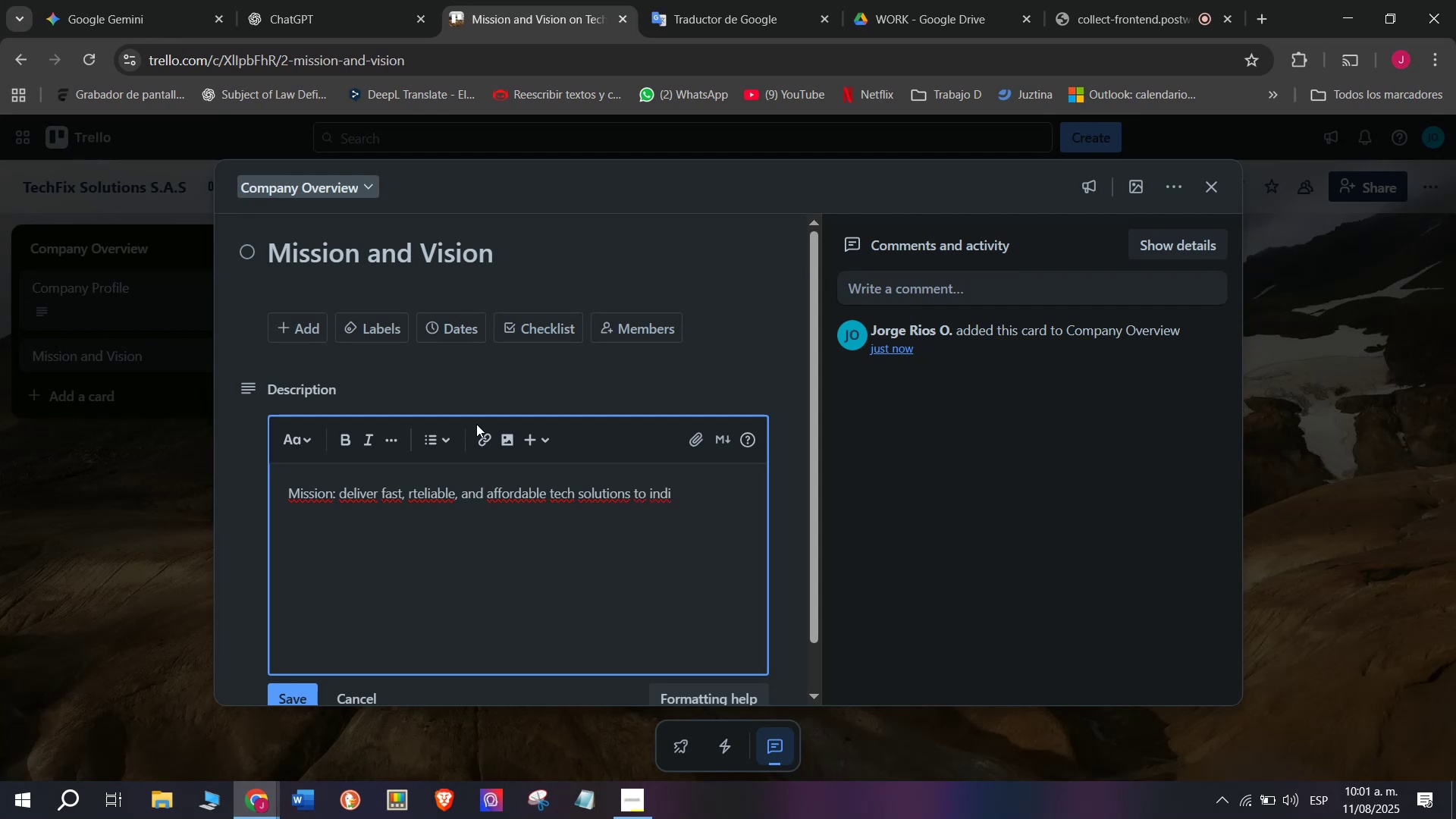 
key(V)
 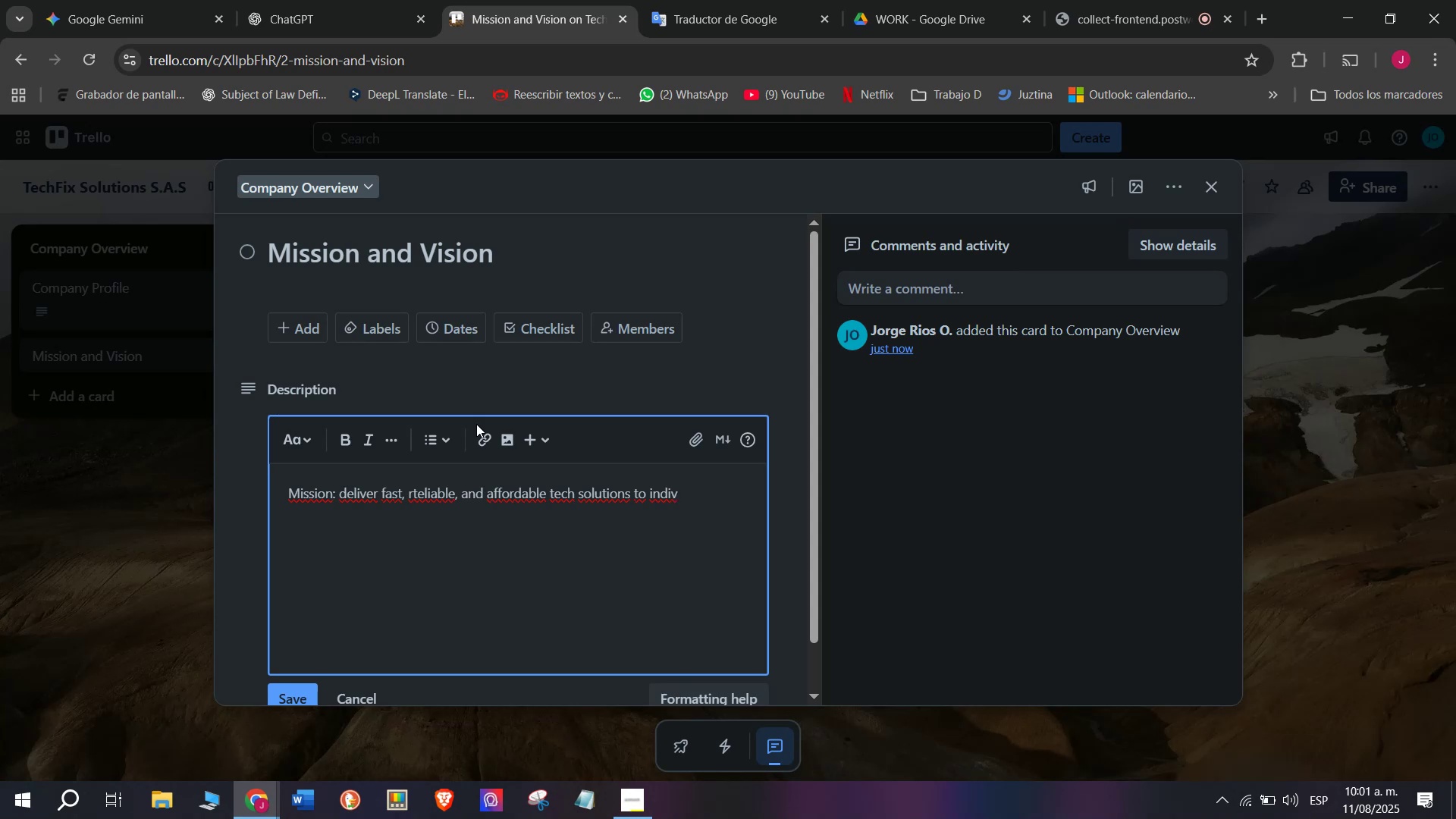 
wait(5.27)
 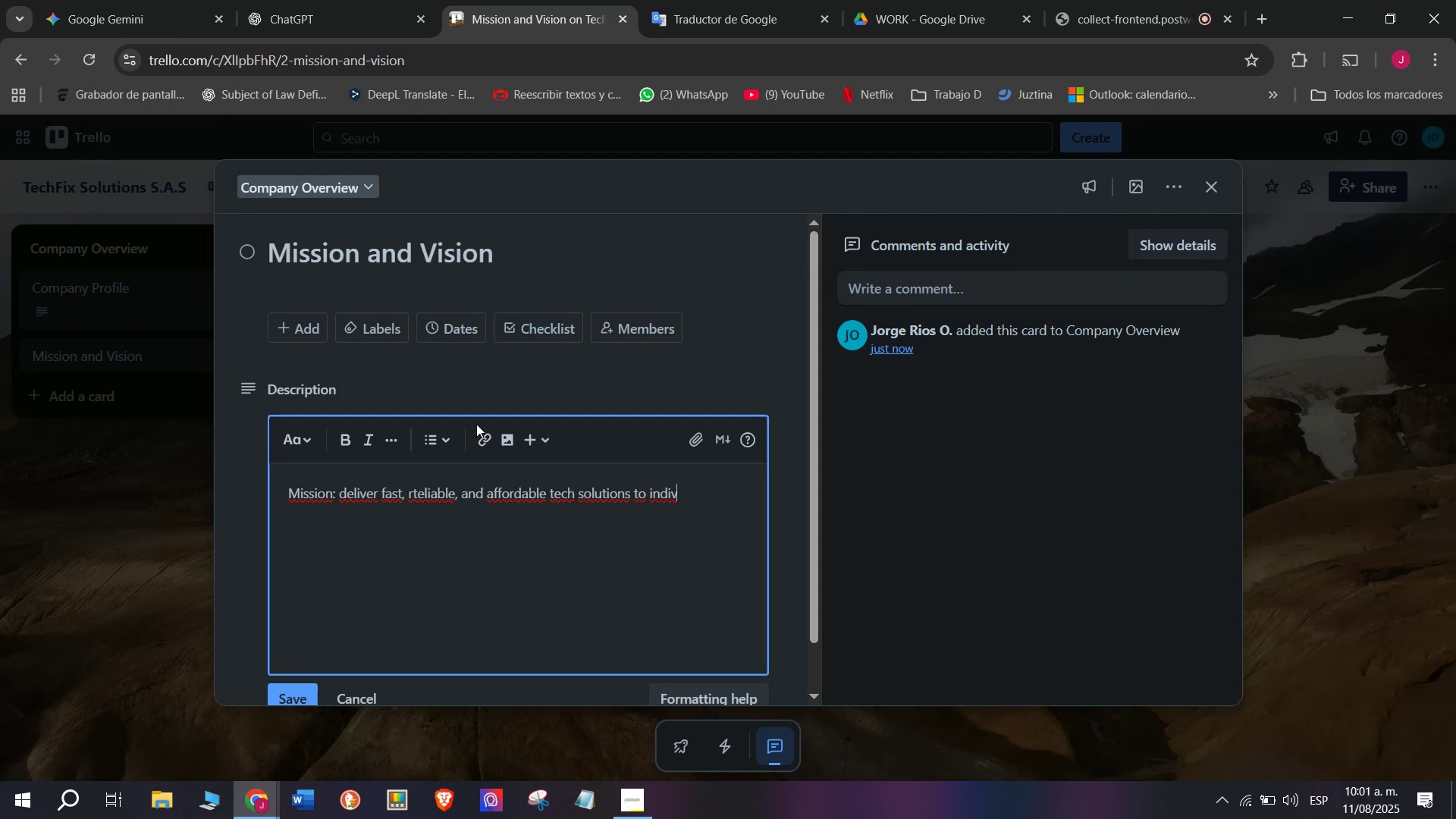 
type(iduals and businesses)
 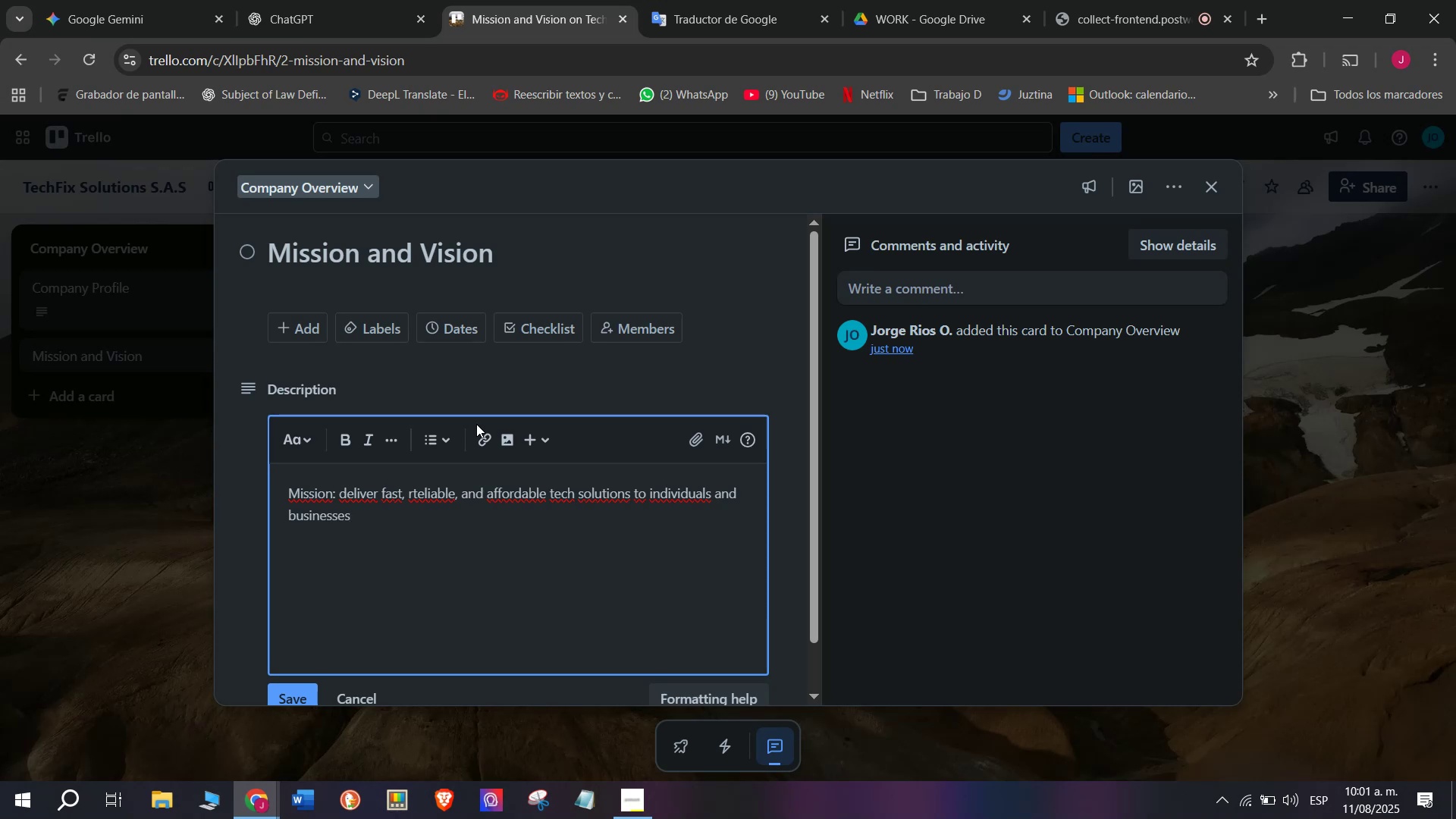 
key(Enter)
 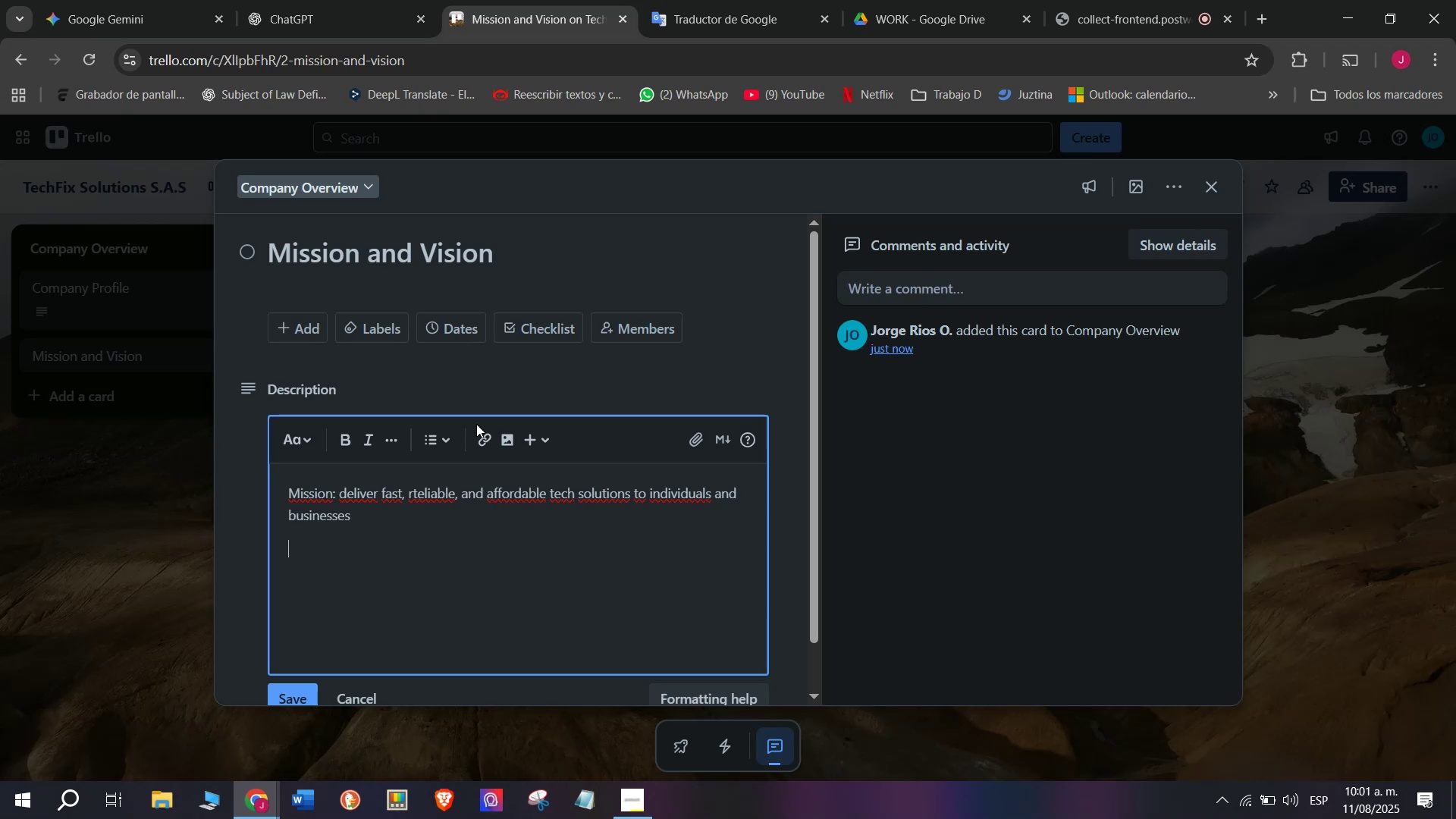 
key(Enter)
 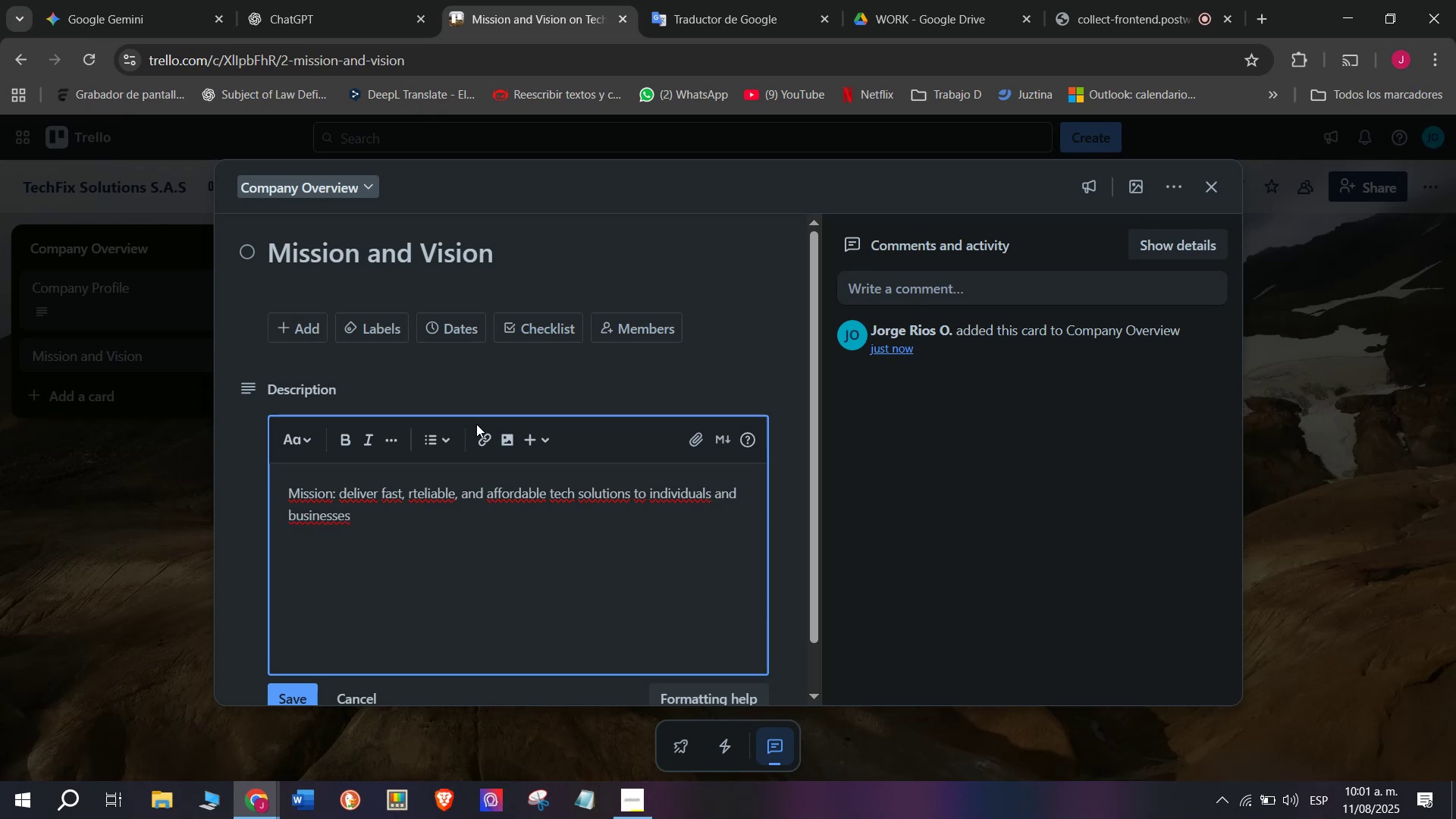 
type(Vissio)
key(Backspace)
key(Backspace)
key(Backspace)
type(ion> Become tj)
key(Backspace)
type(he most trusted computer service and sale company in colombia)
key(Backspace)
type(a)
 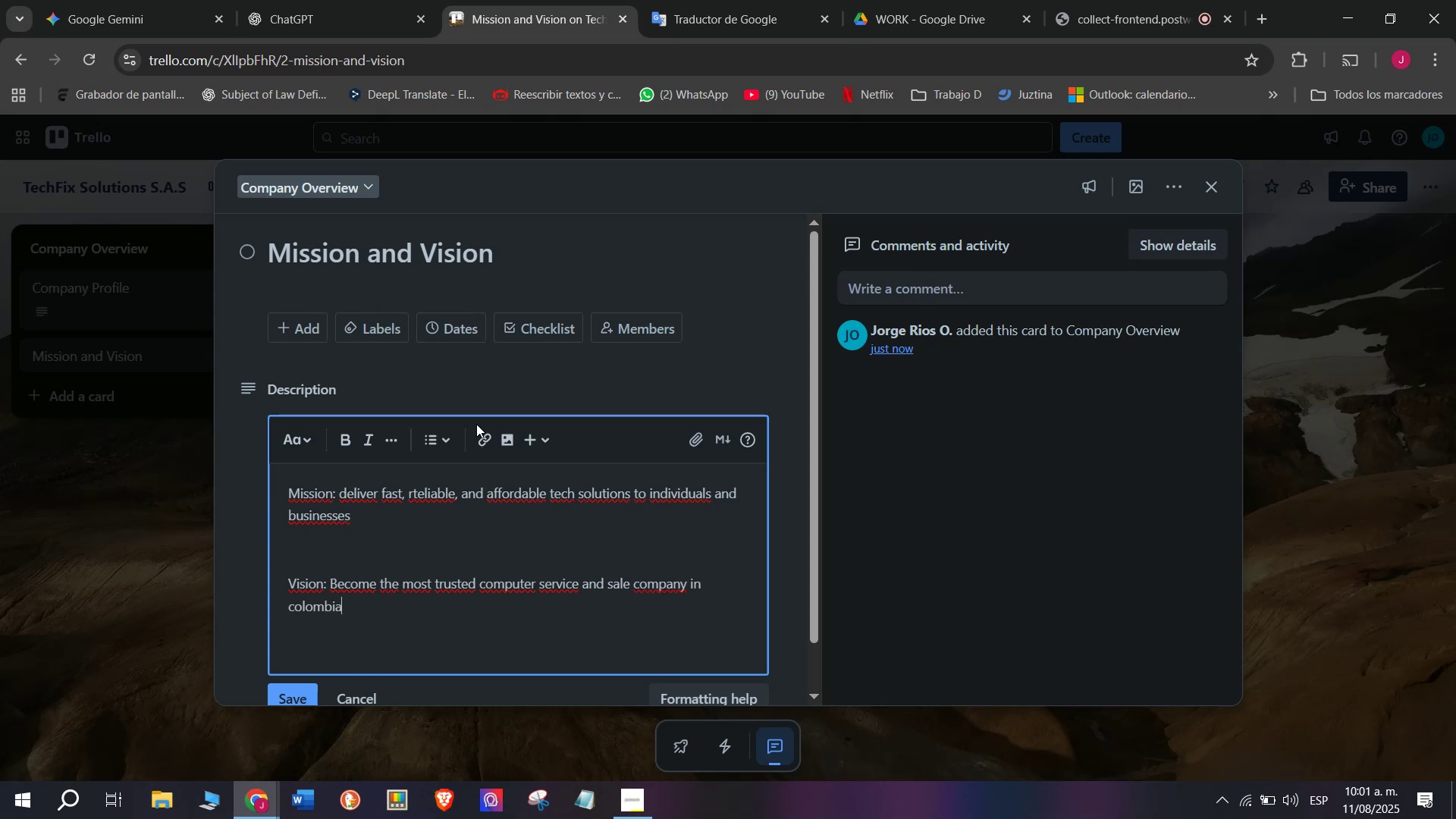 
key(Enter)
 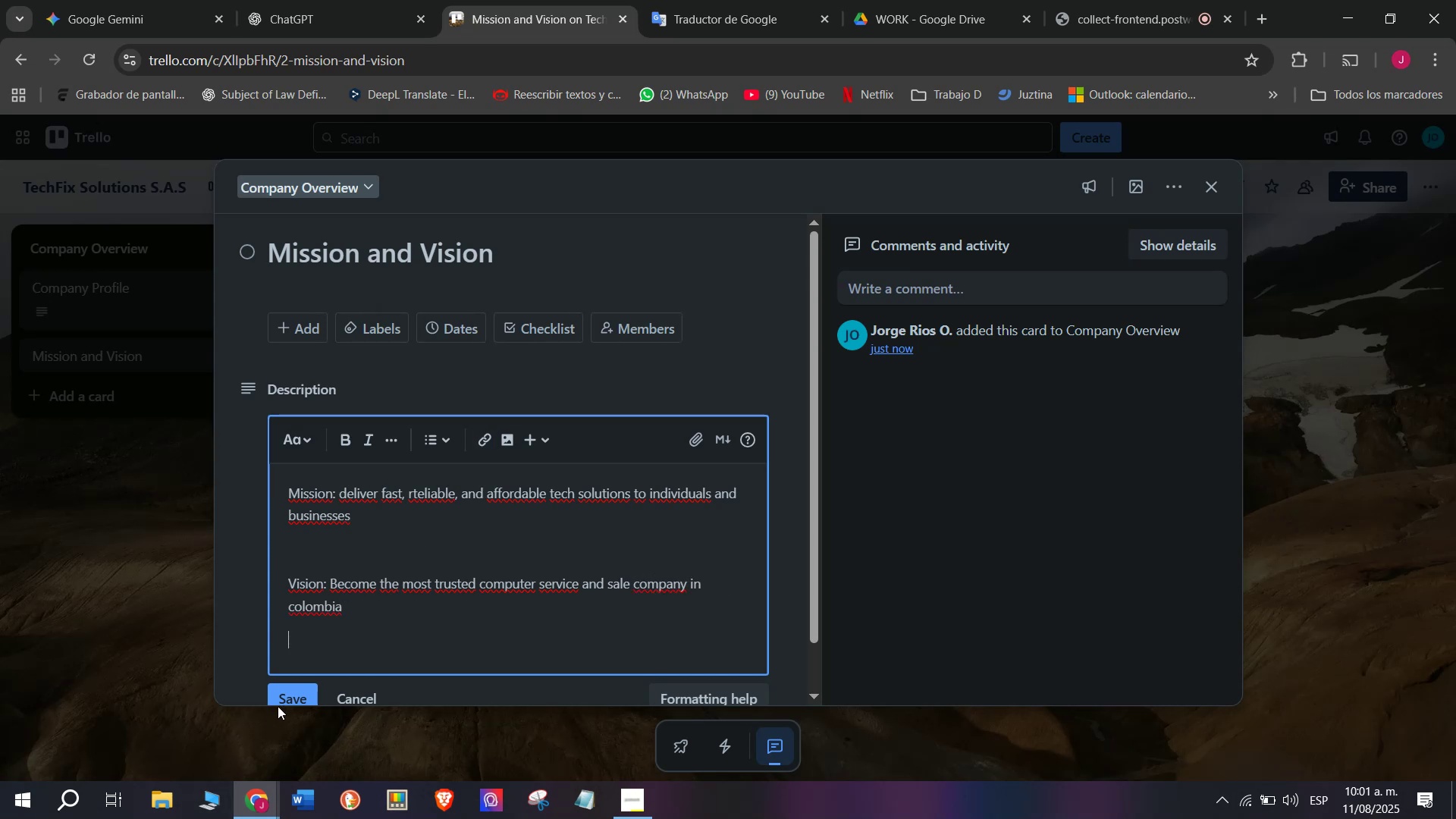 
left_click([287, 685])
 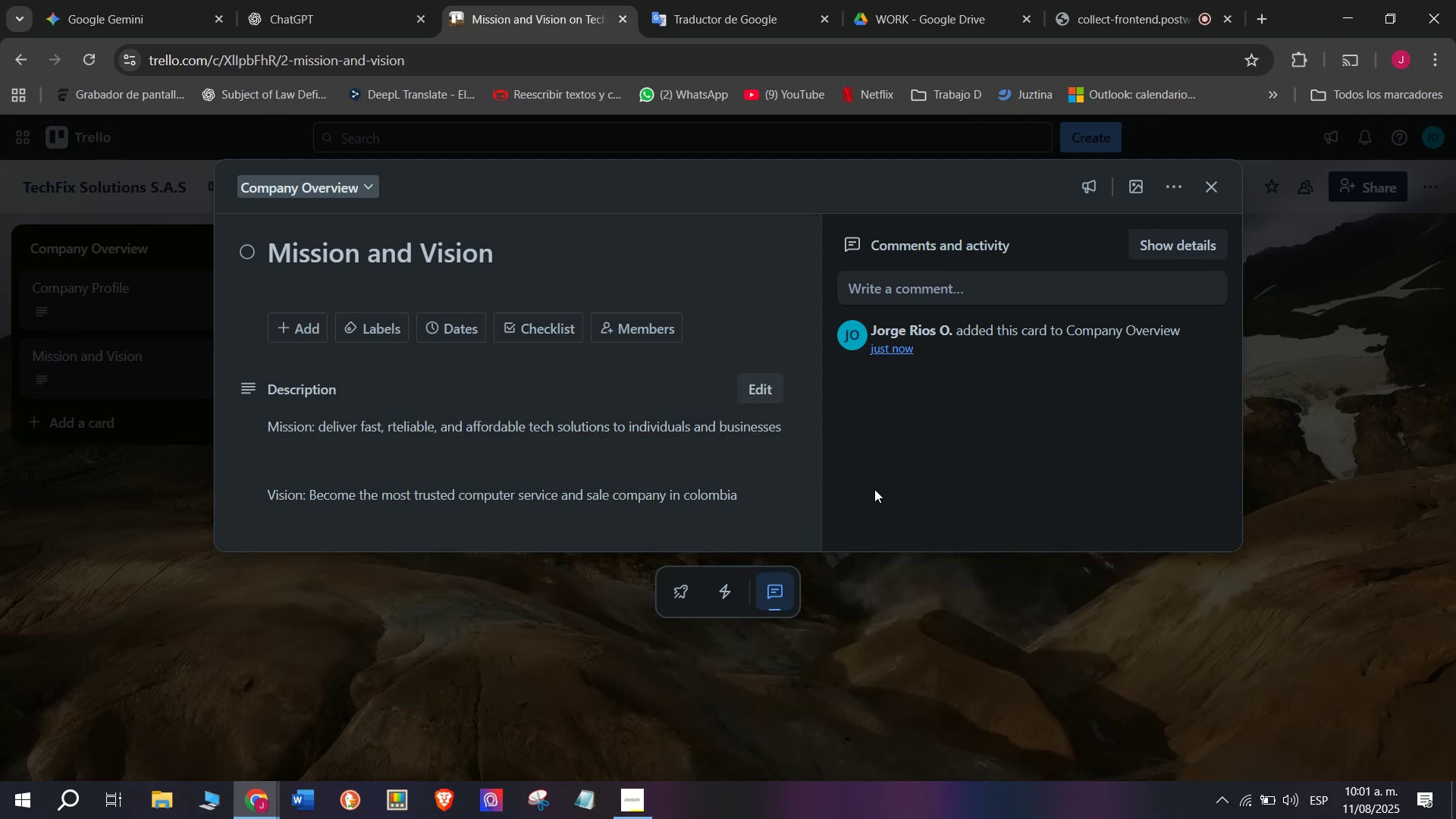 
left_click([464, 598])
 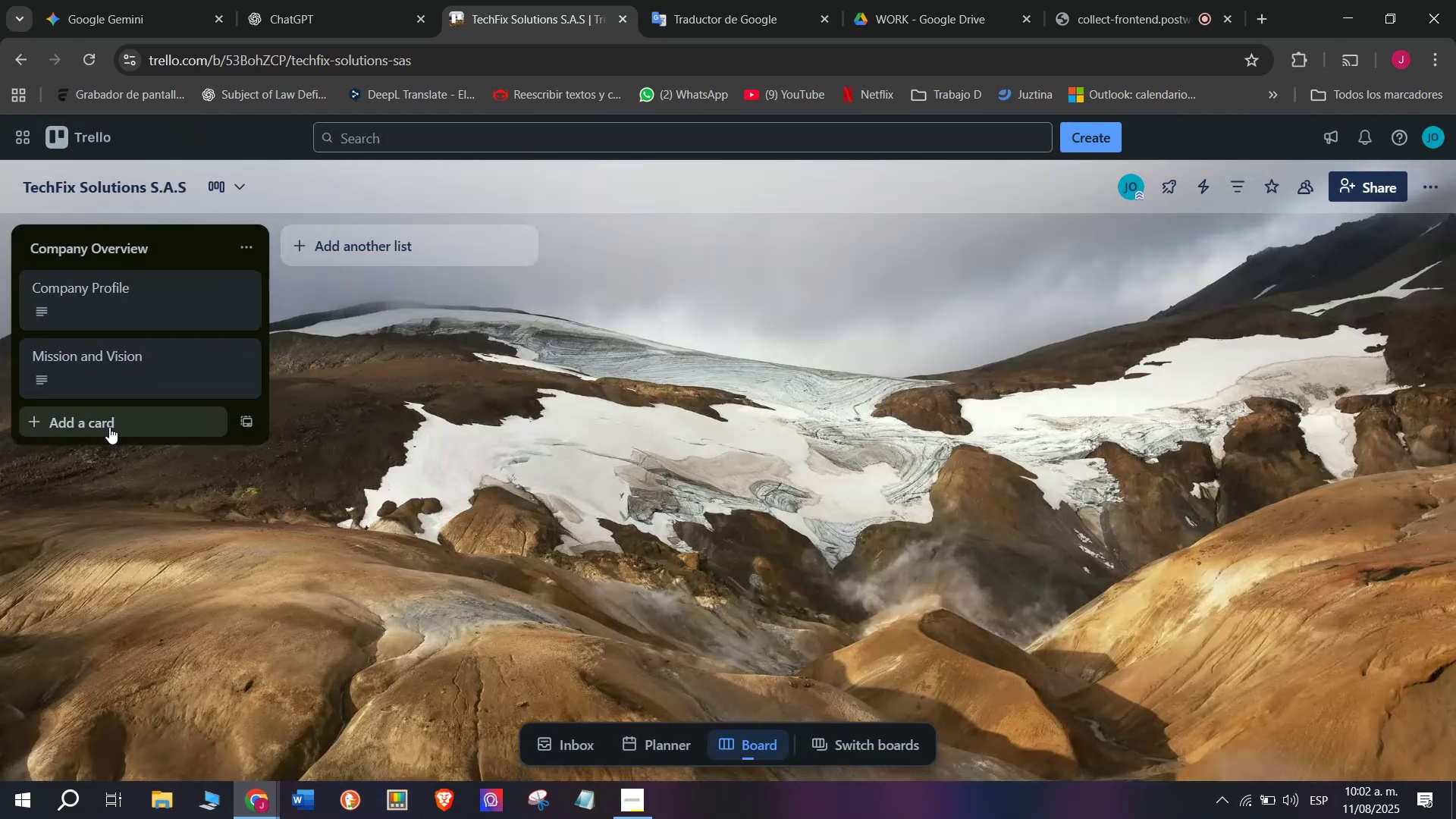 
wait(5.34)
 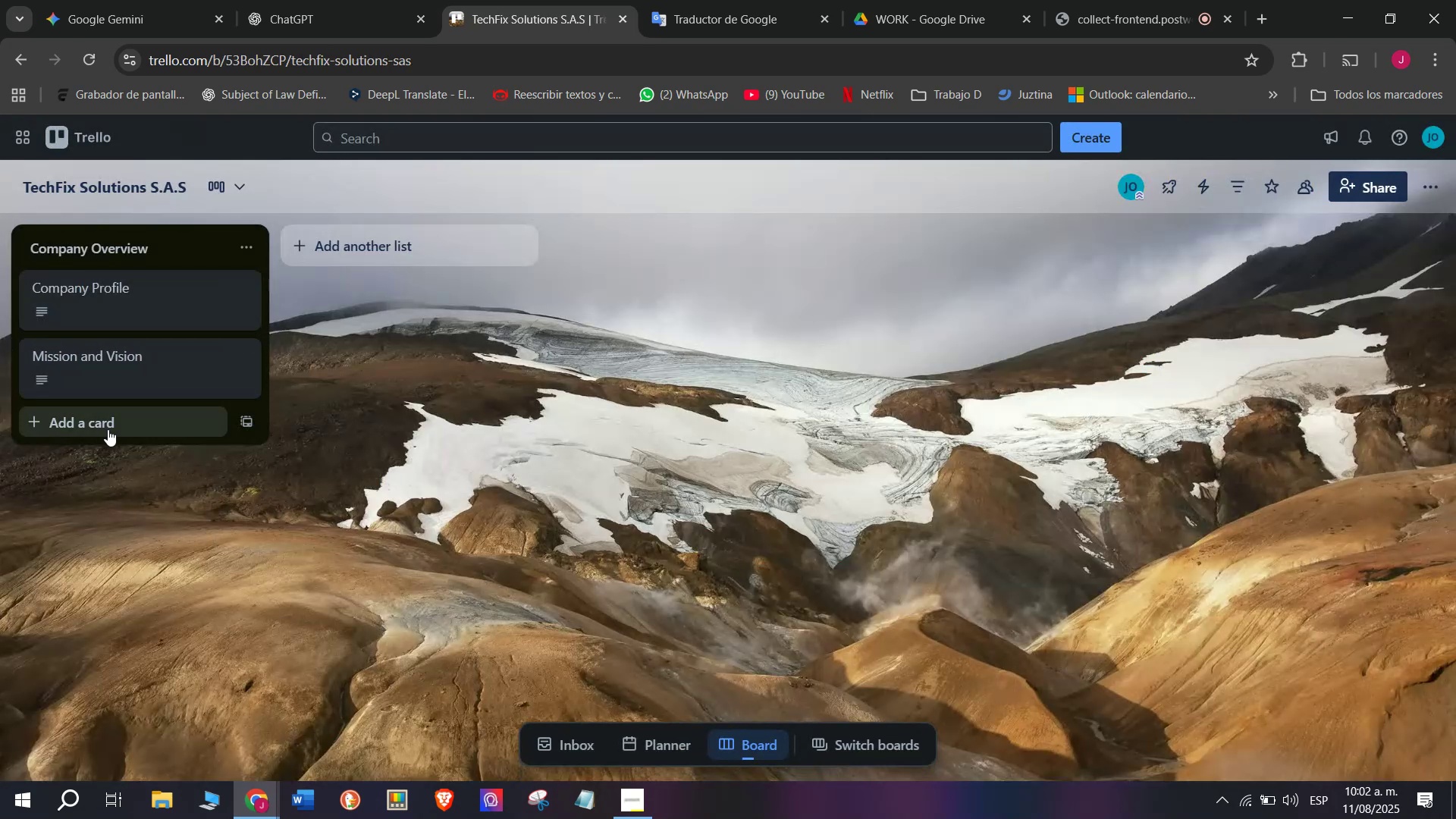 
mouse_move([-2, 820])
 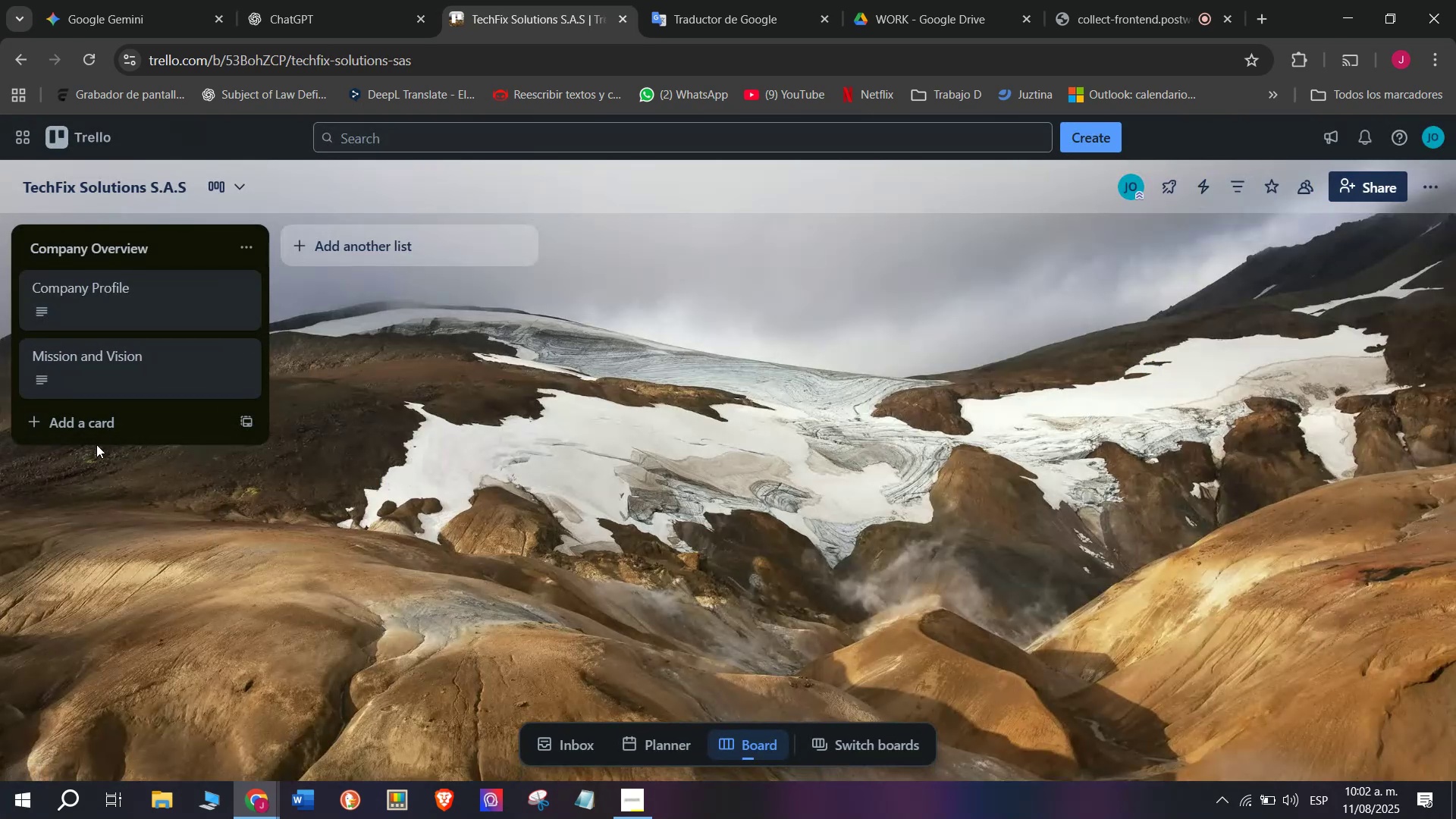 
left_click([101, 426])
 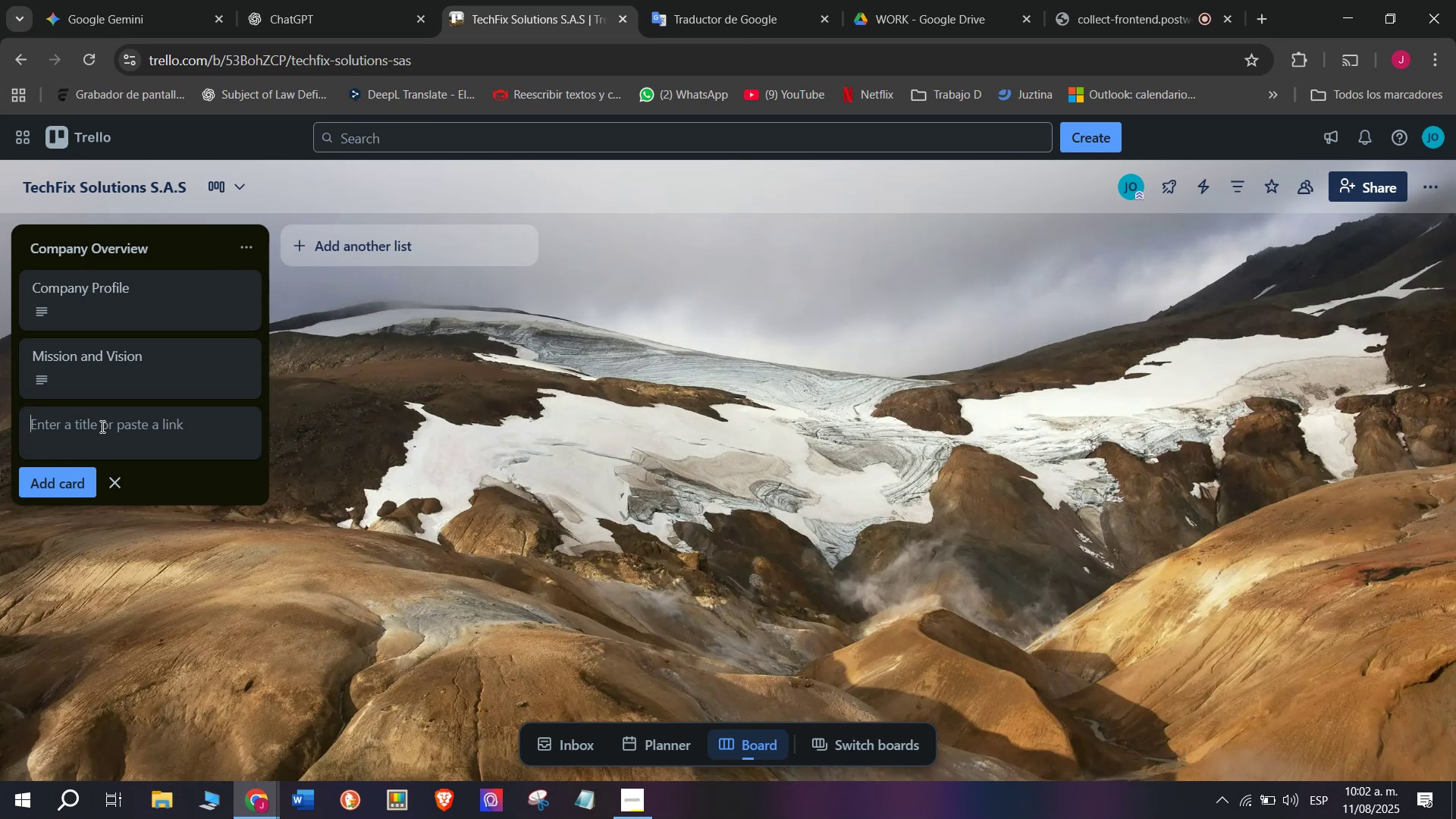 
wait(27.5)
 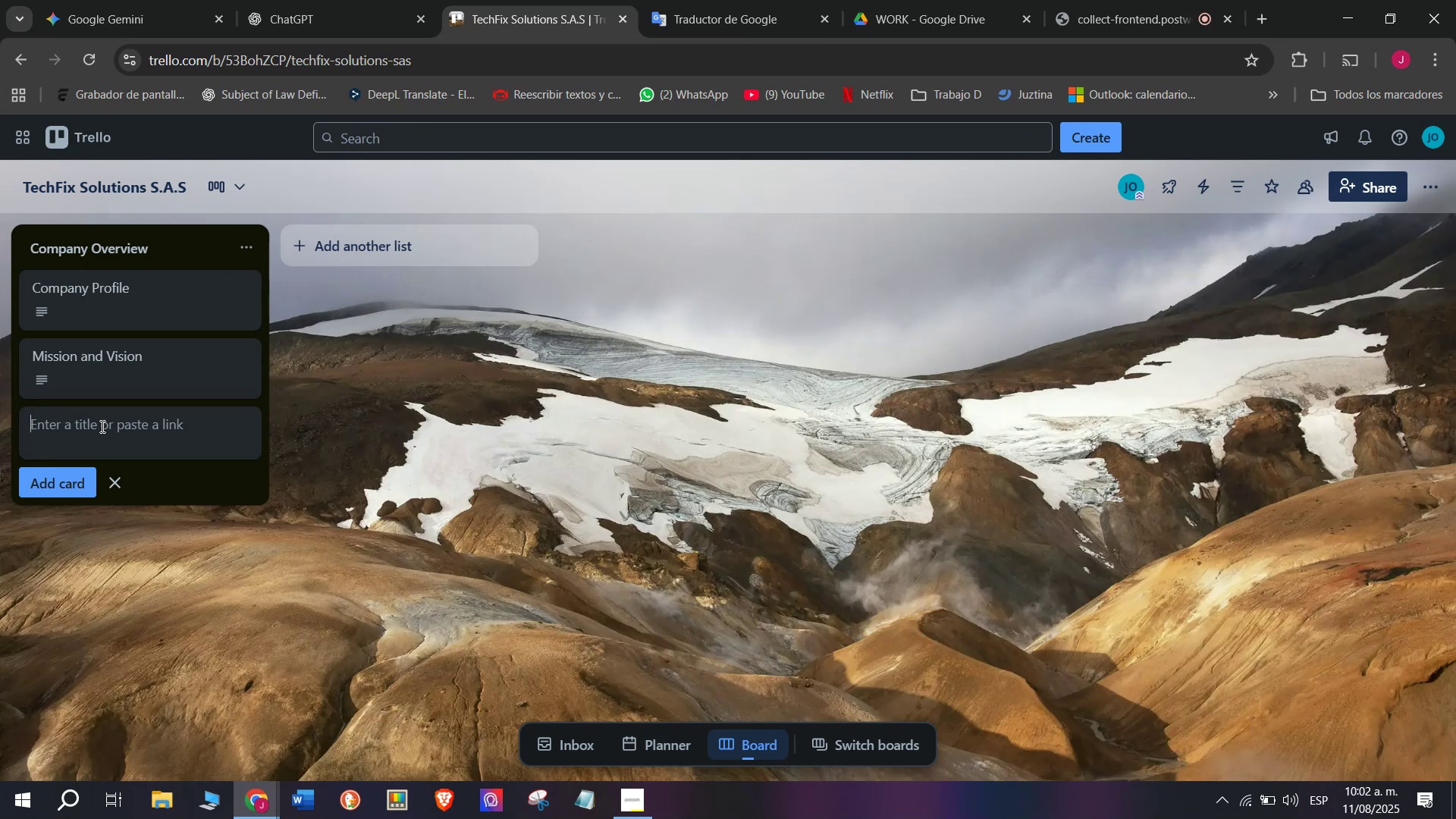 
type(Core Values)
 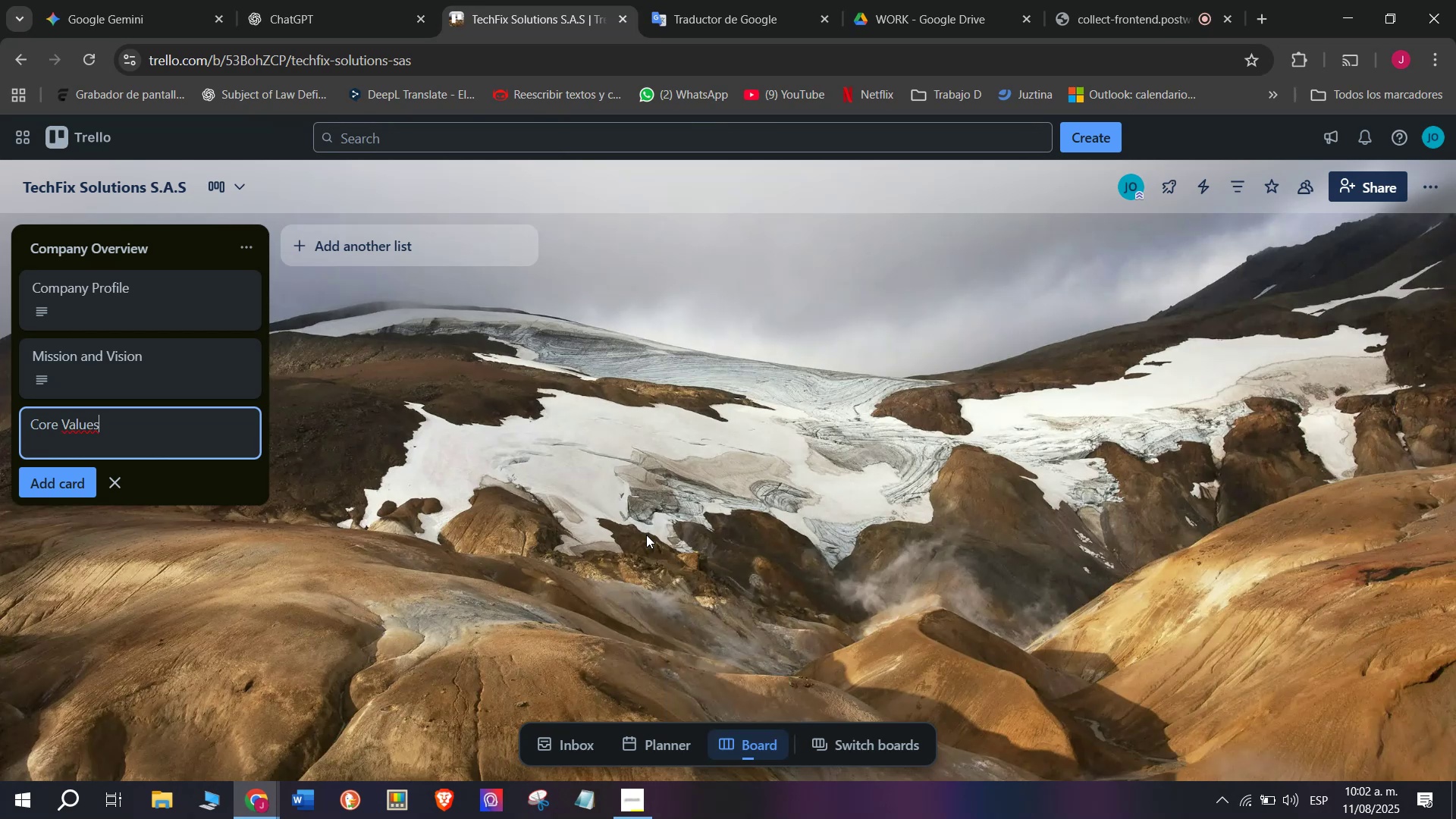 
key(Enter)
 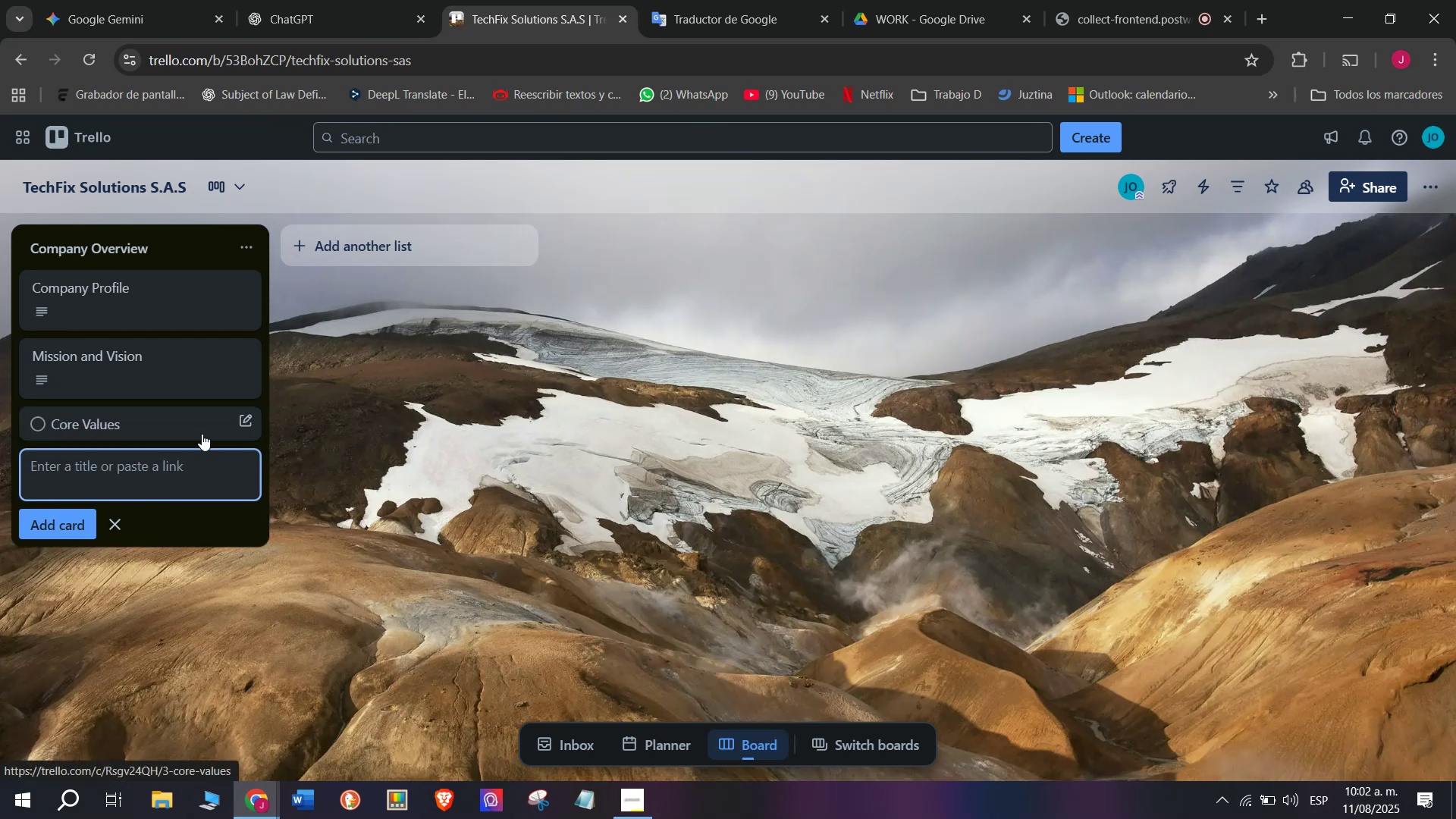 
left_click([240, 421])
 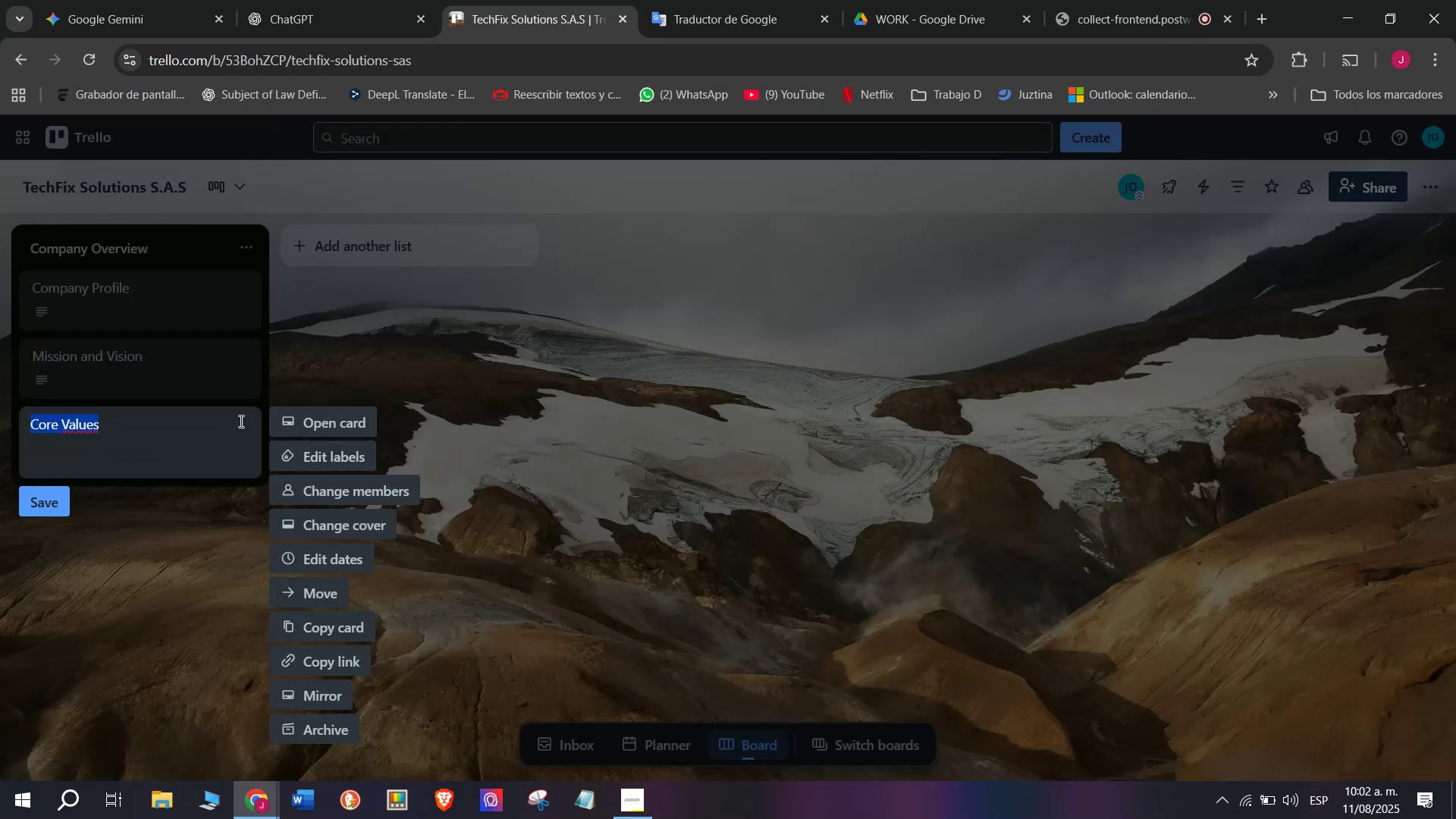 
wait(8.62)
 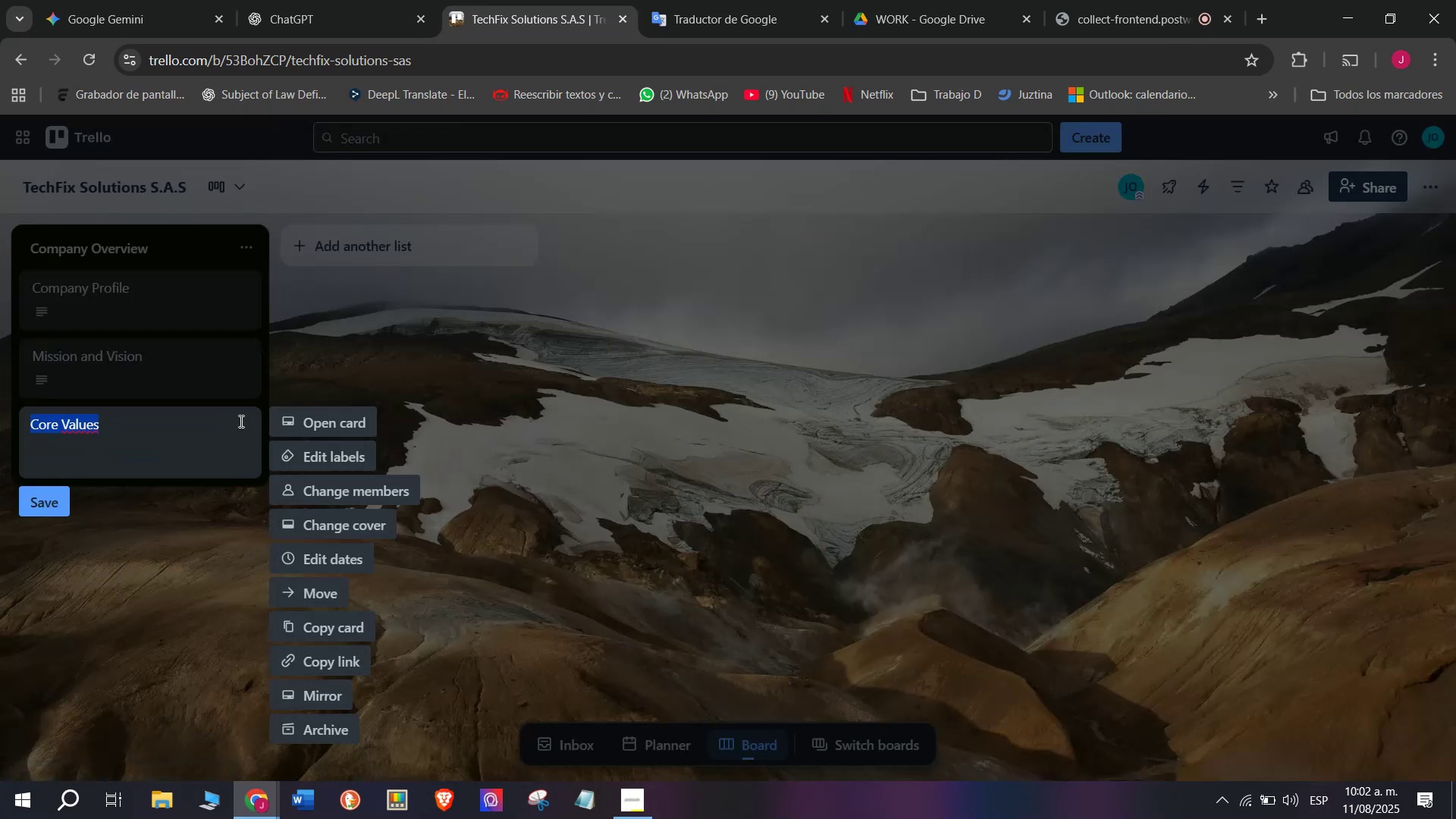 
left_click([573, 324])
 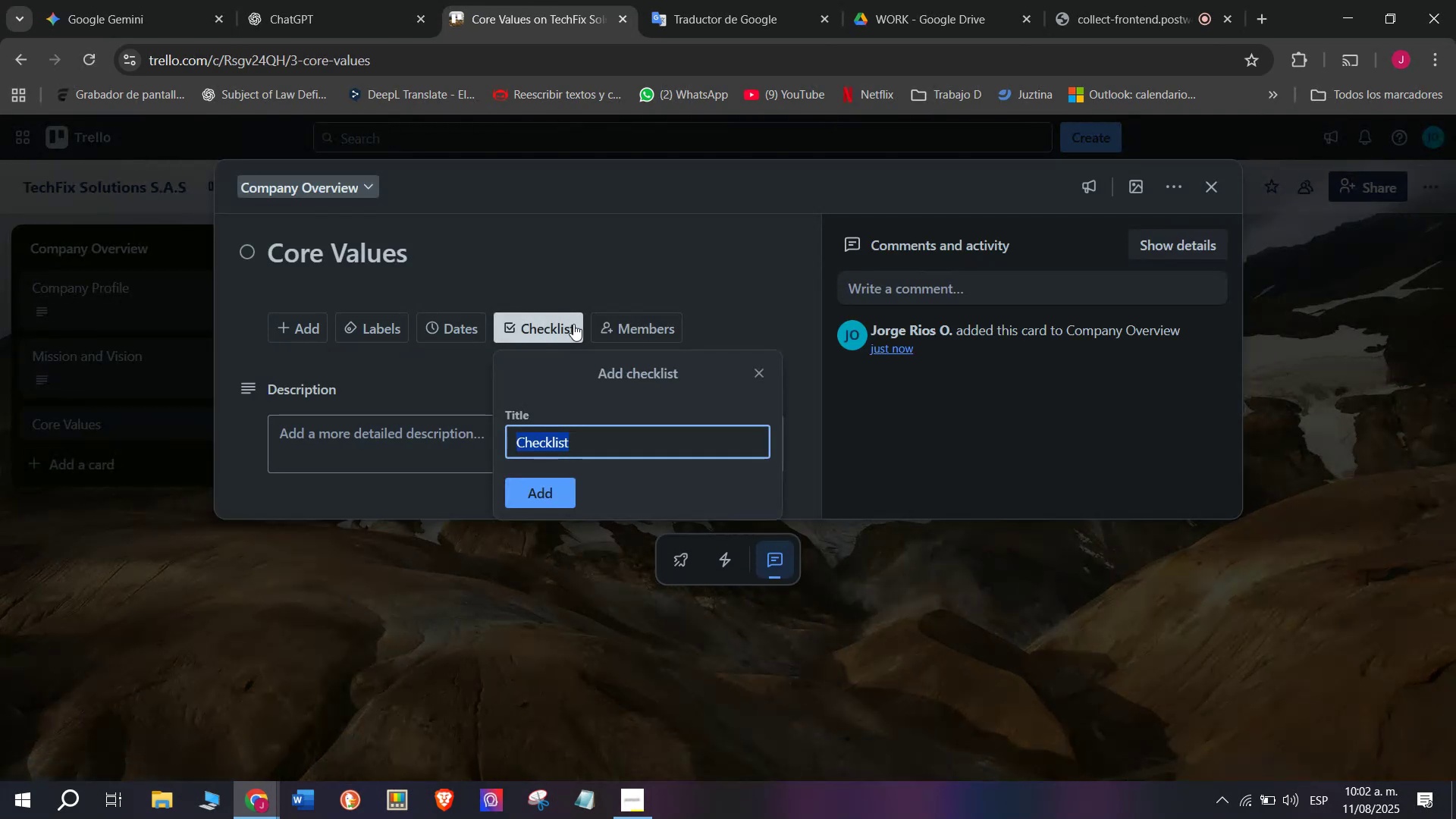 
mouse_move([618, 347])
 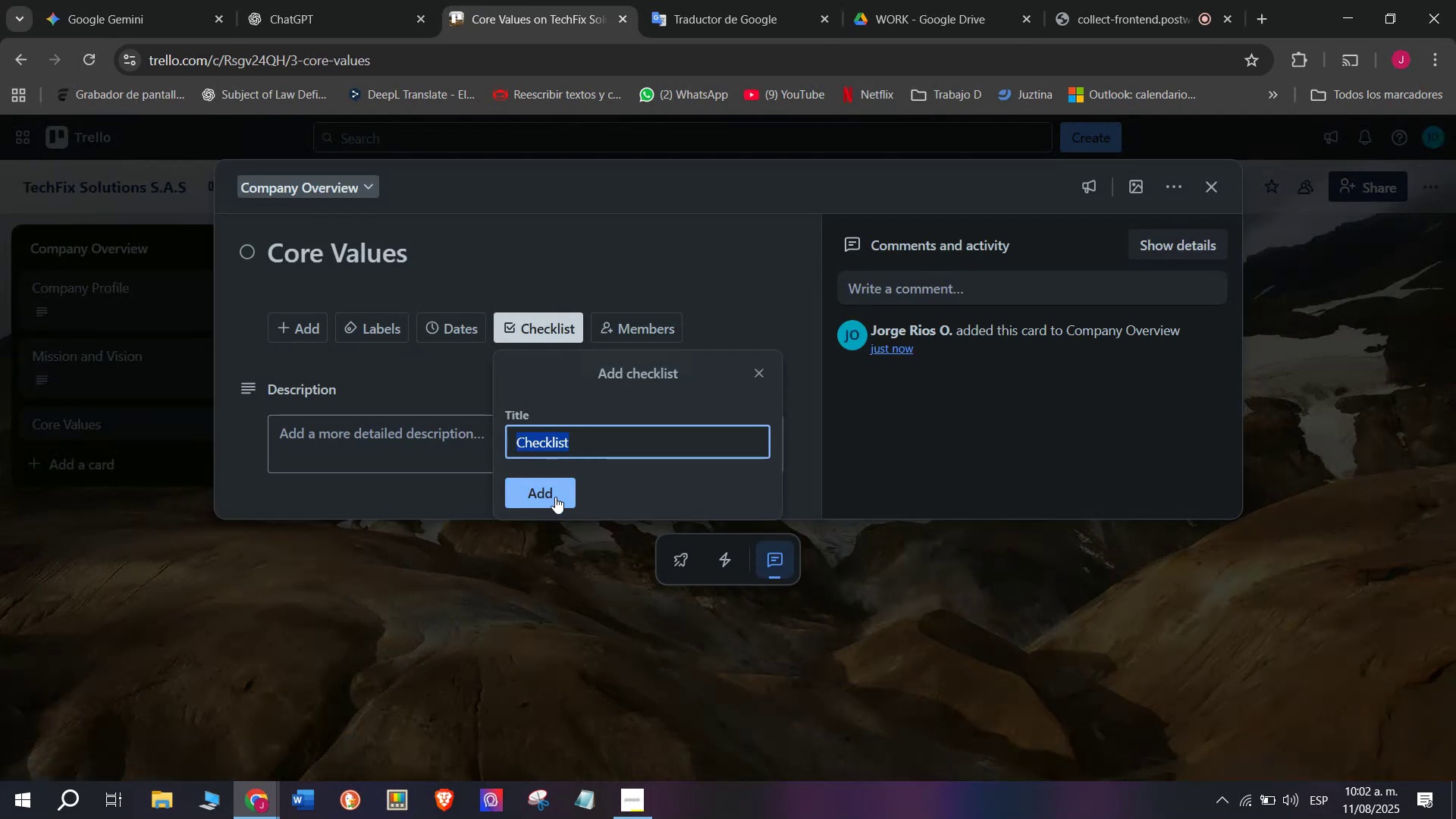 
left_click([555, 497])
 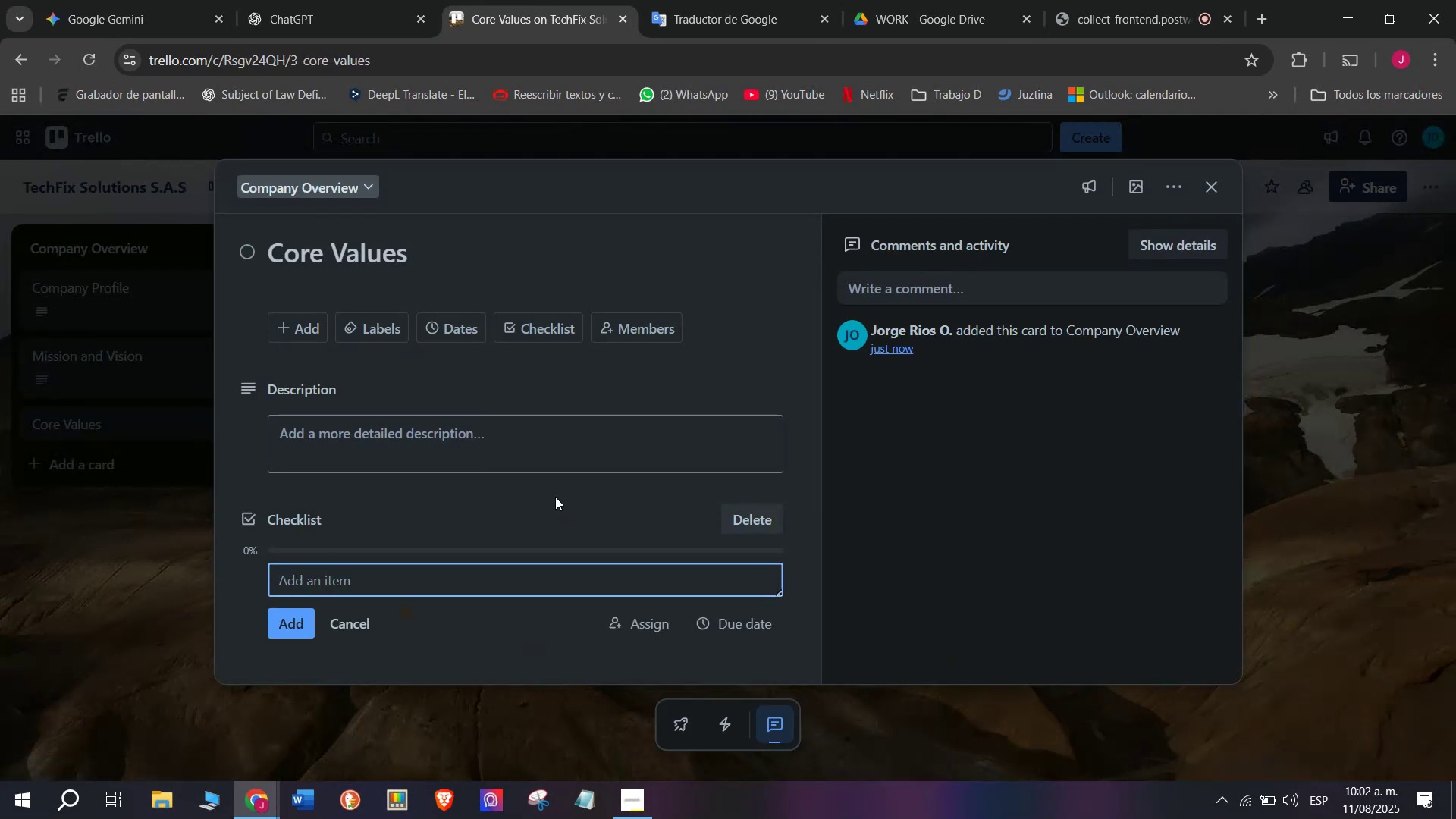 
key(CapsLock)
 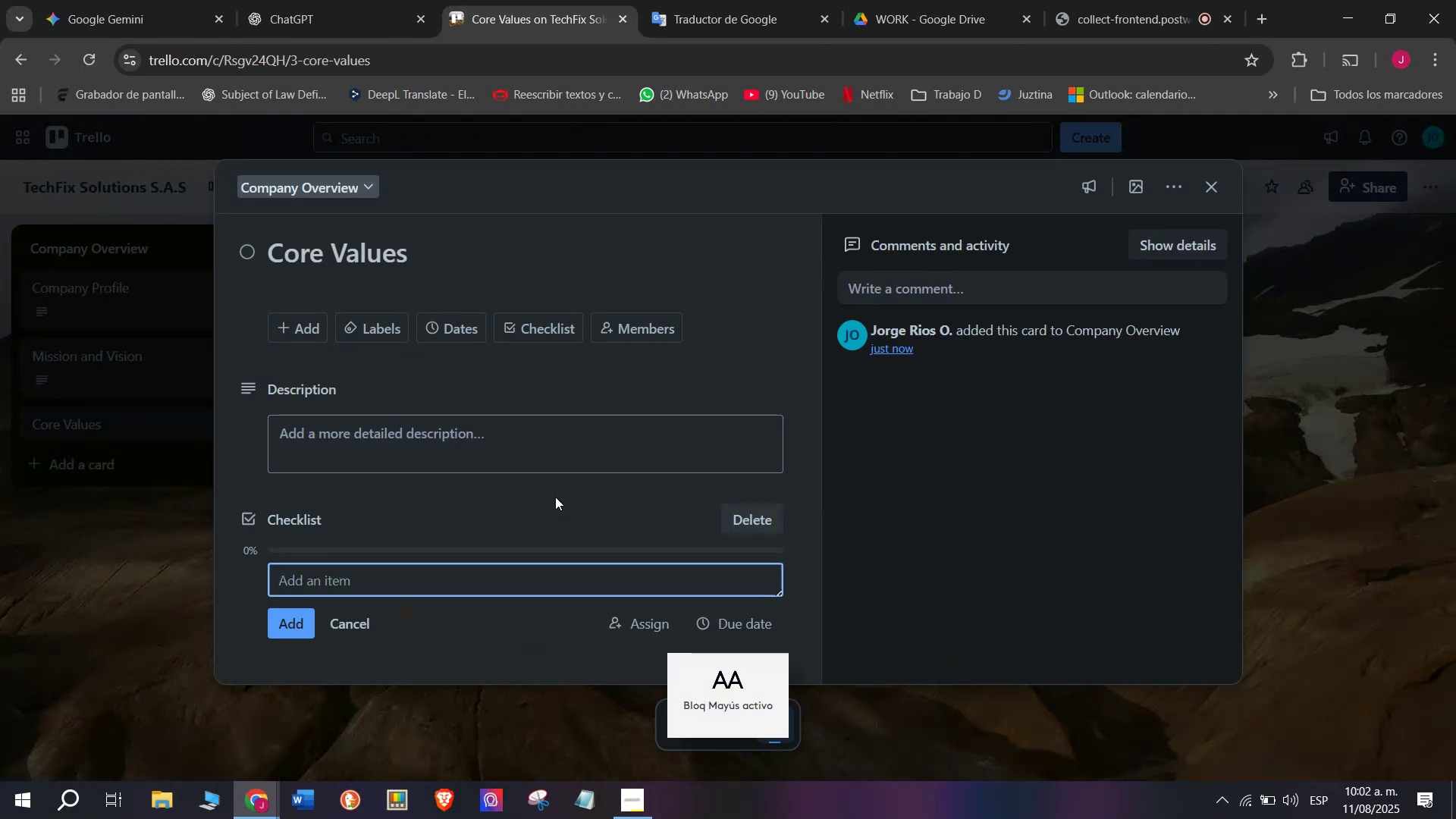 
key(C)
 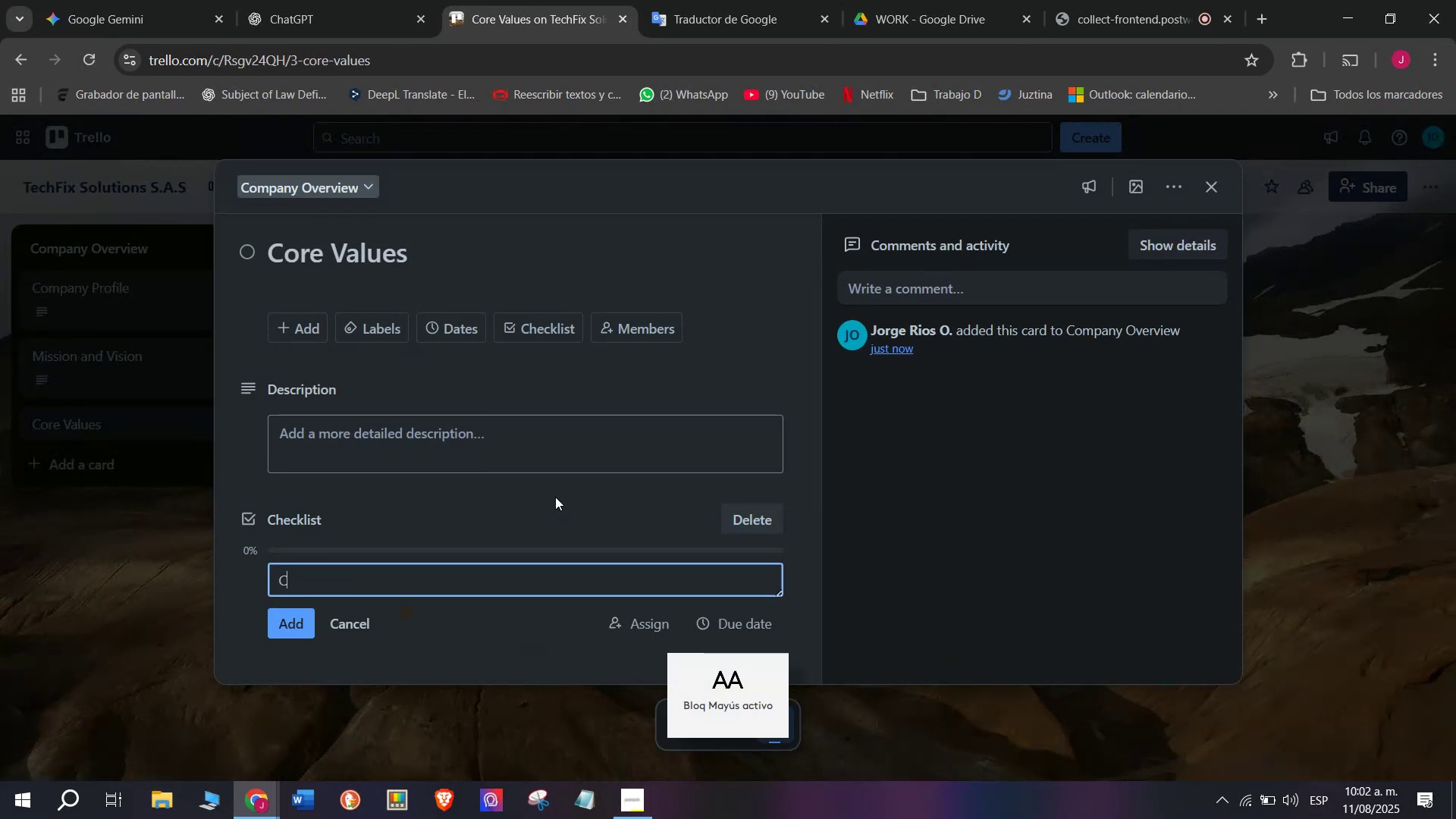 
key(CapsLock)
 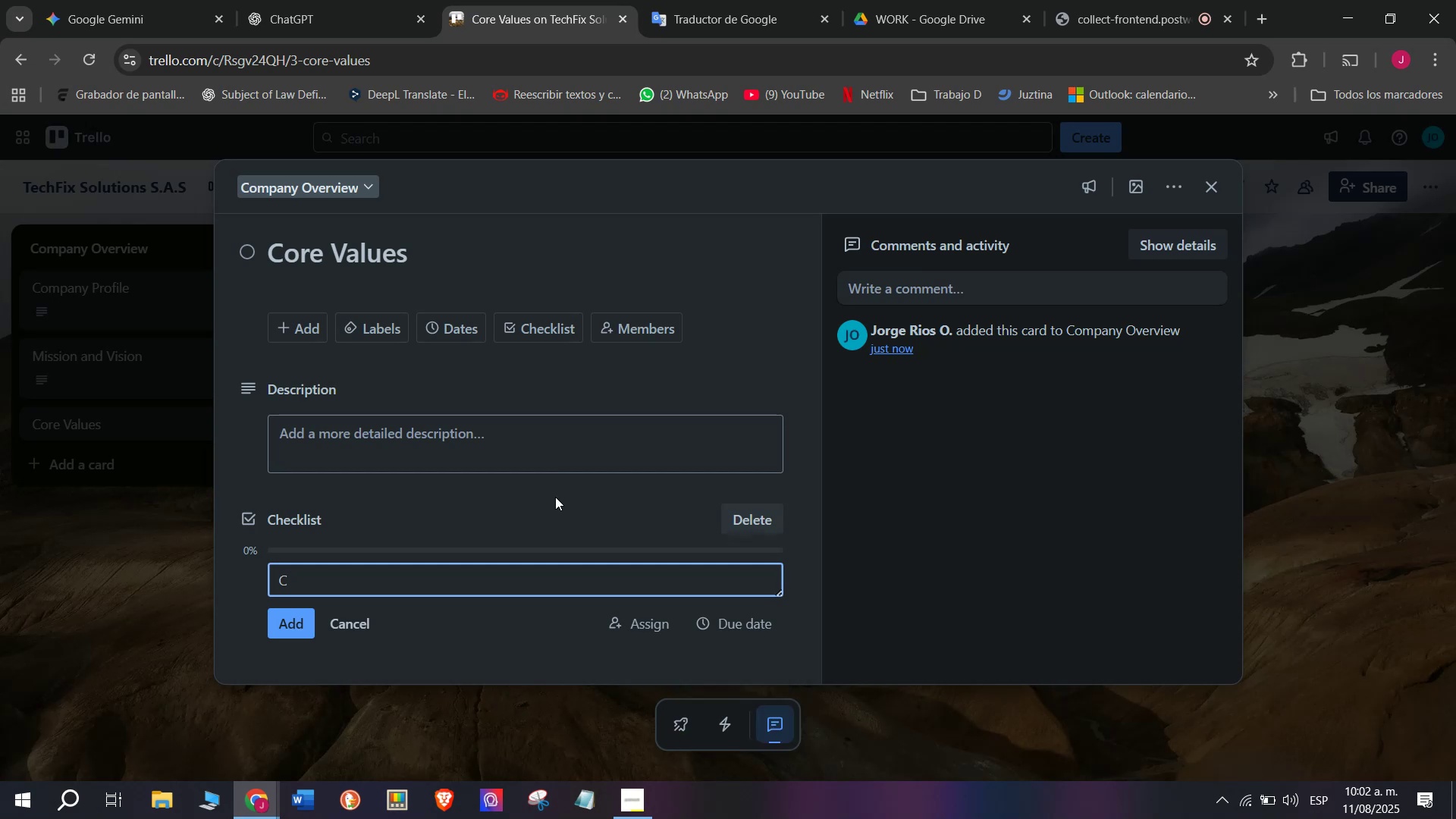 
key(Backspace)
type(Quality)
 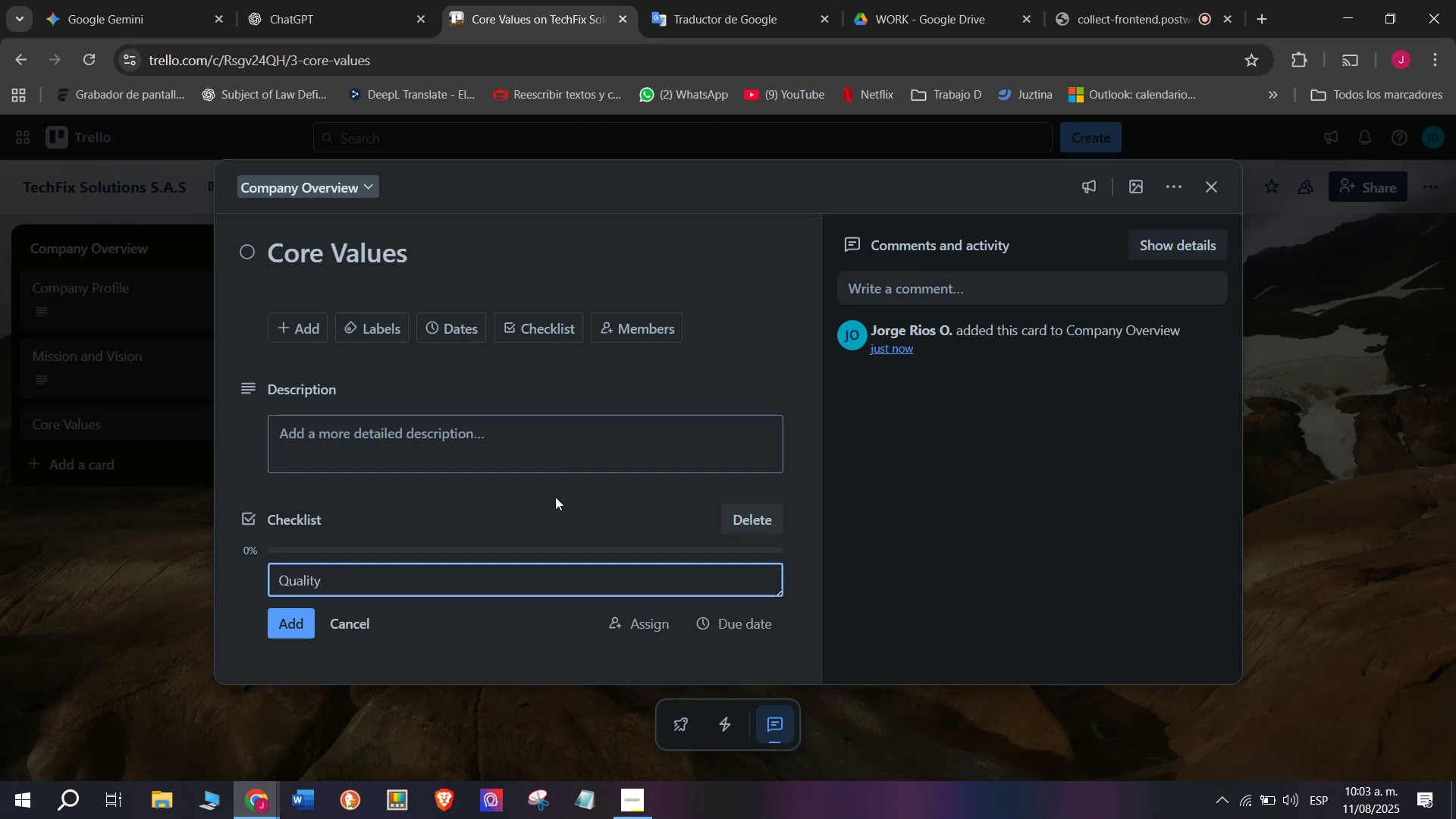 
key(Enter)
 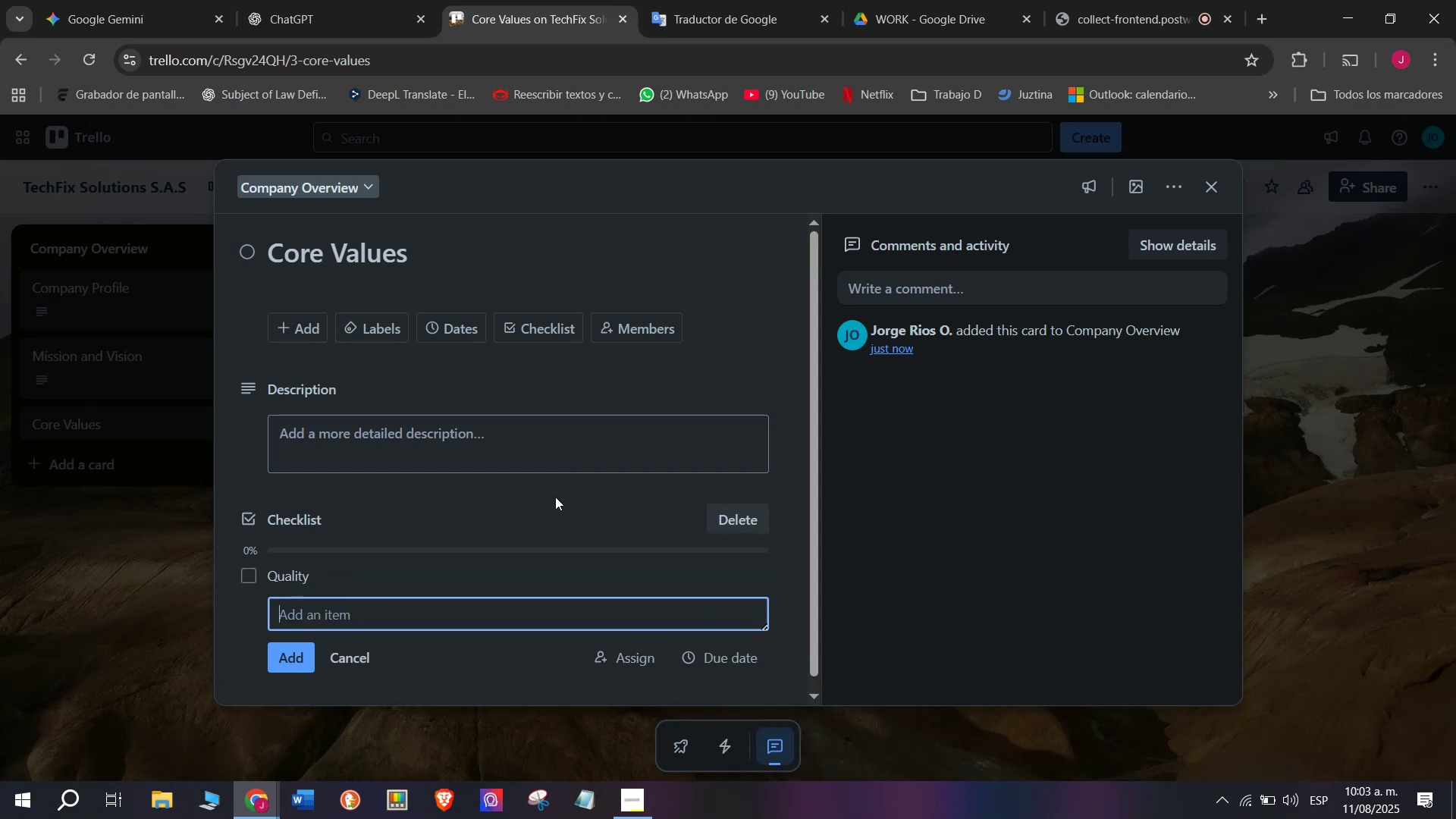 
type(Speed)
 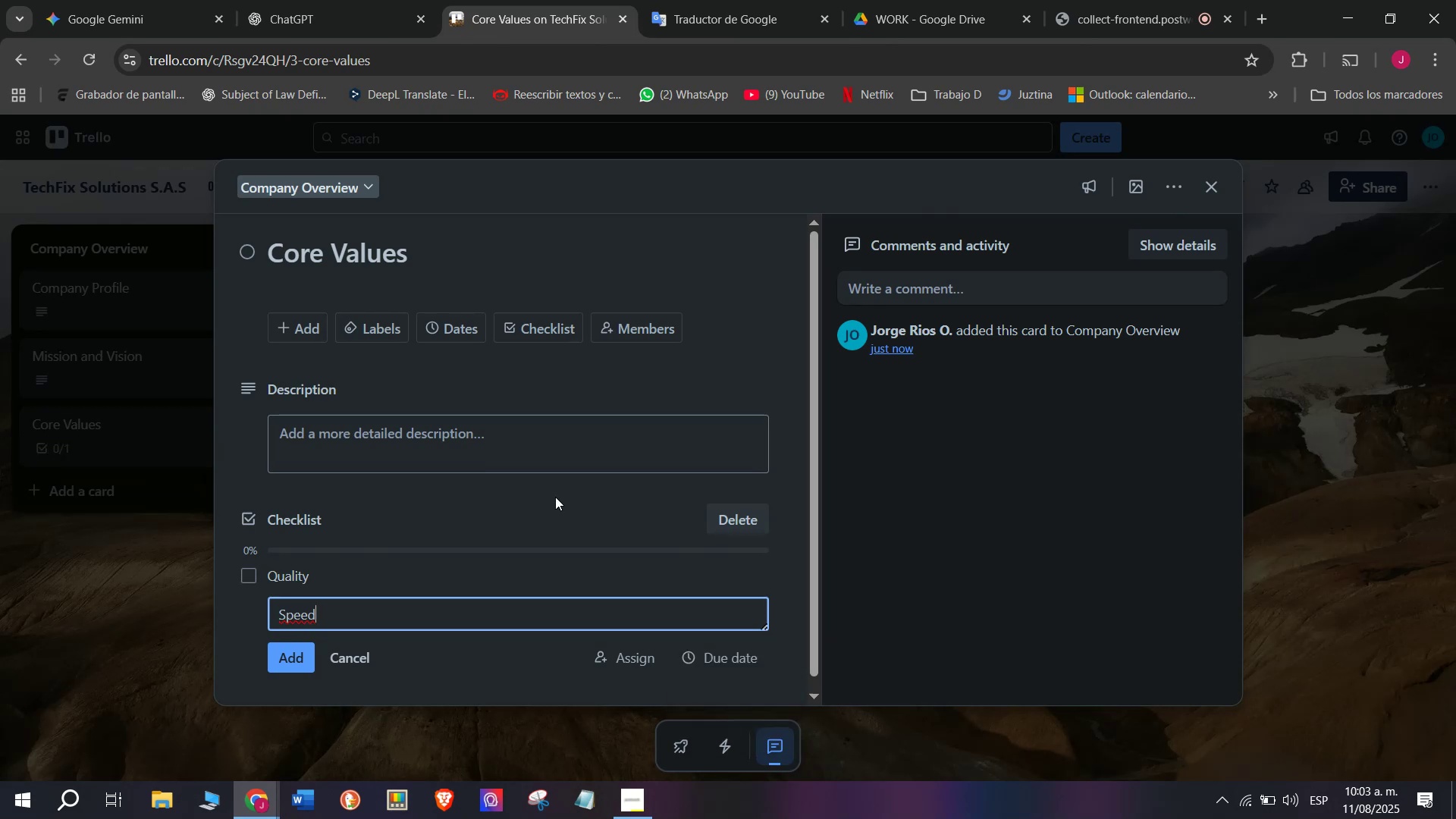 
key(Enter)
 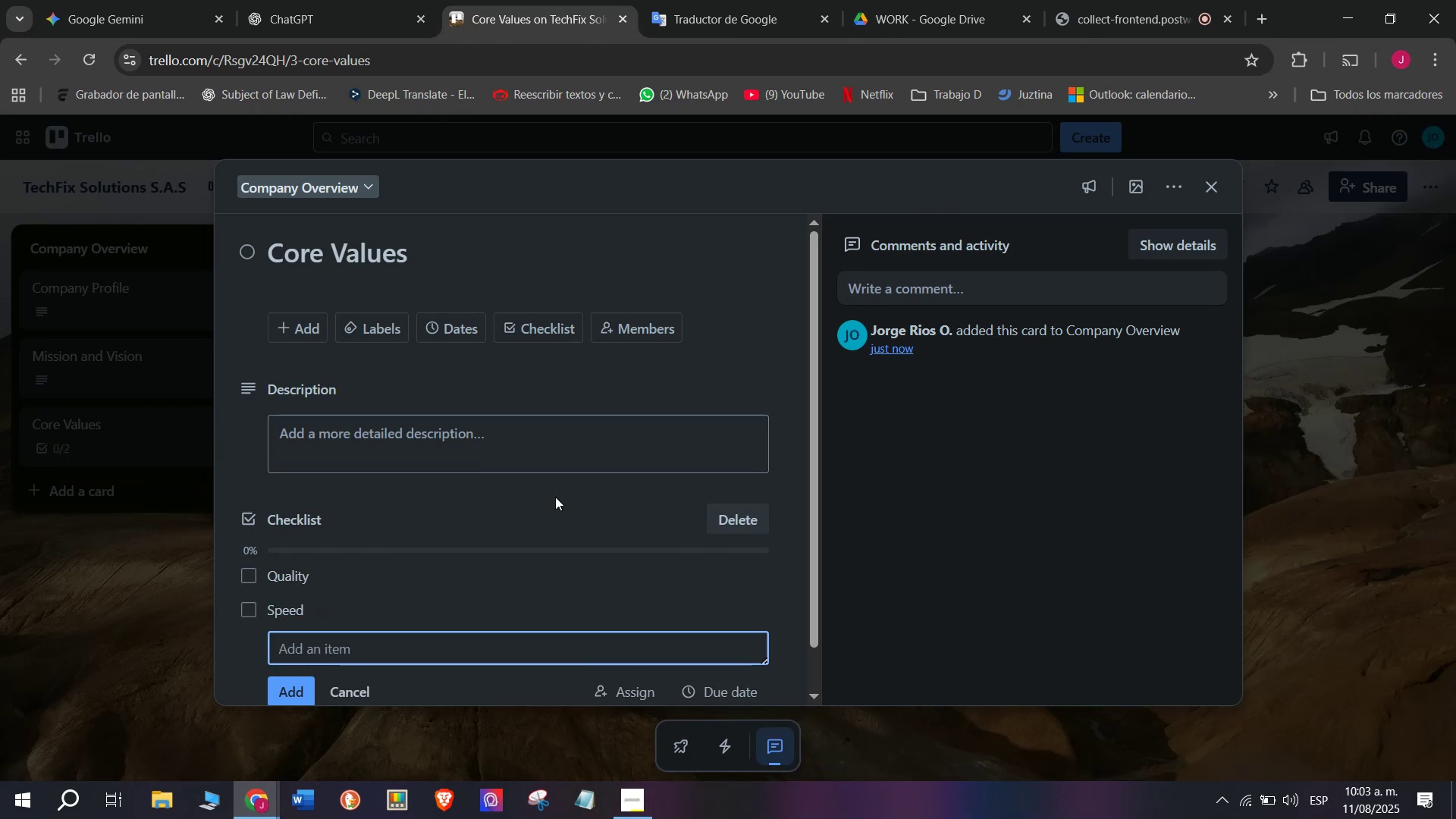 
type(Honesty)
 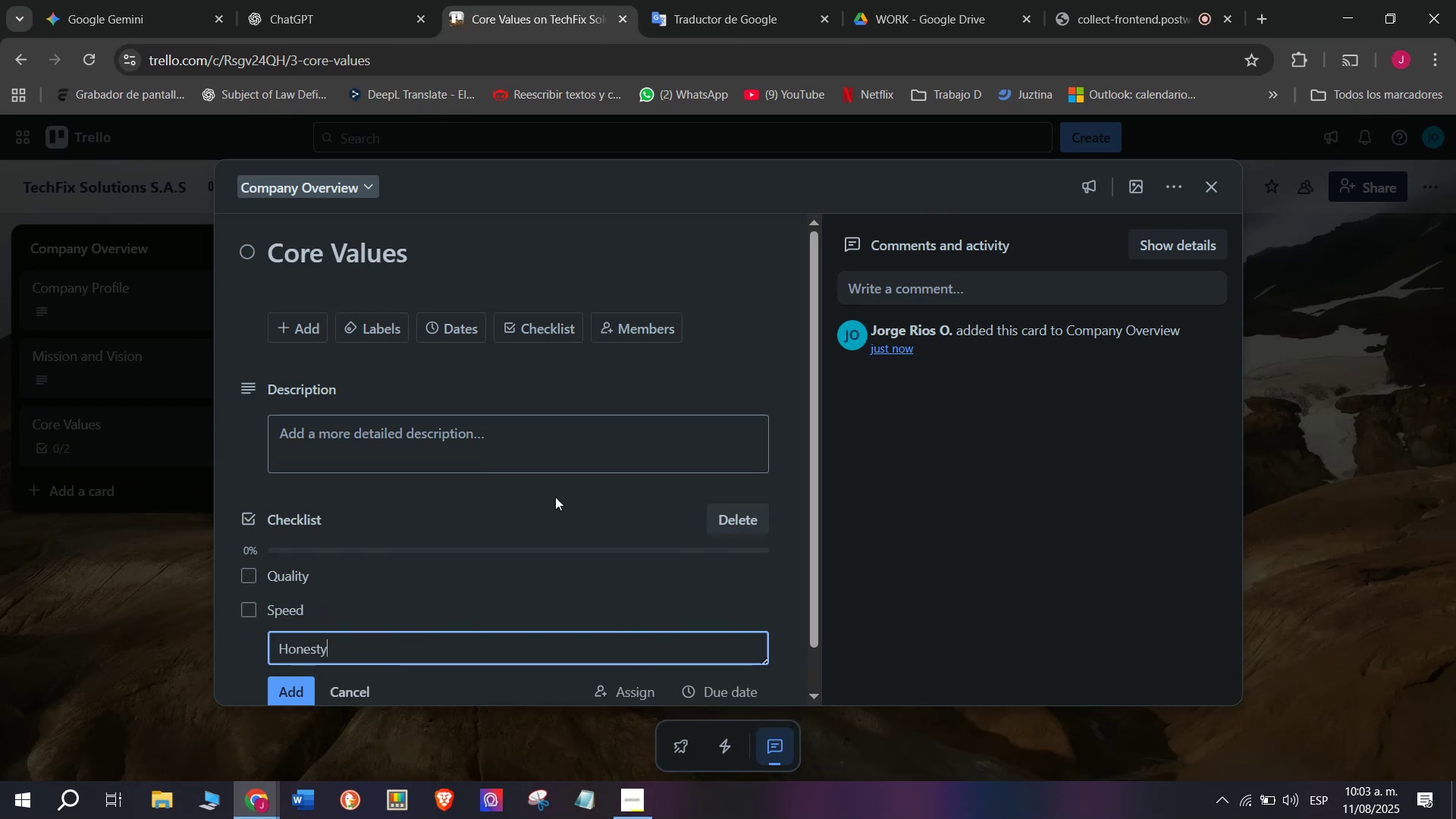 
key(Enter)
 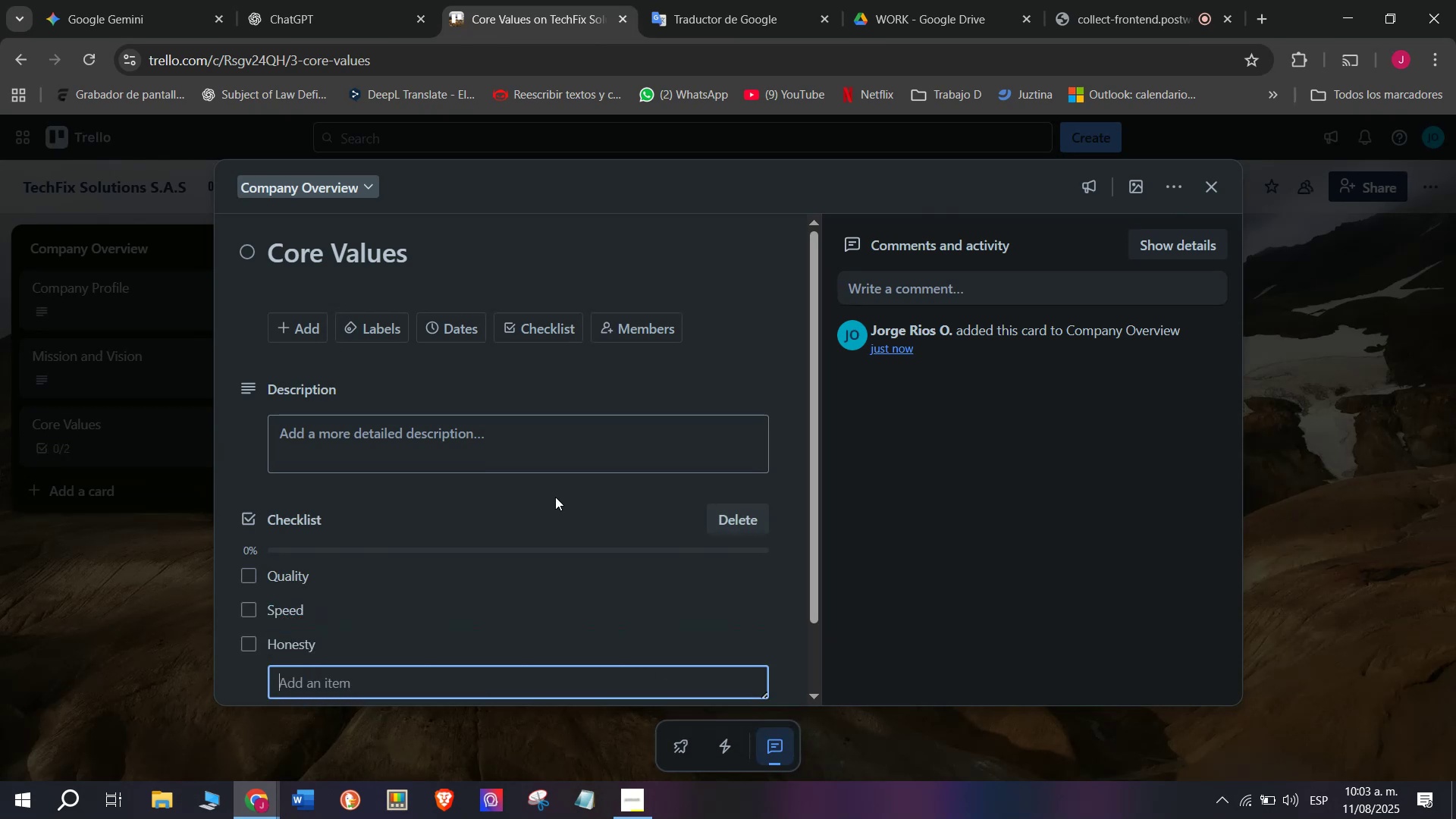 
type(Customer)
 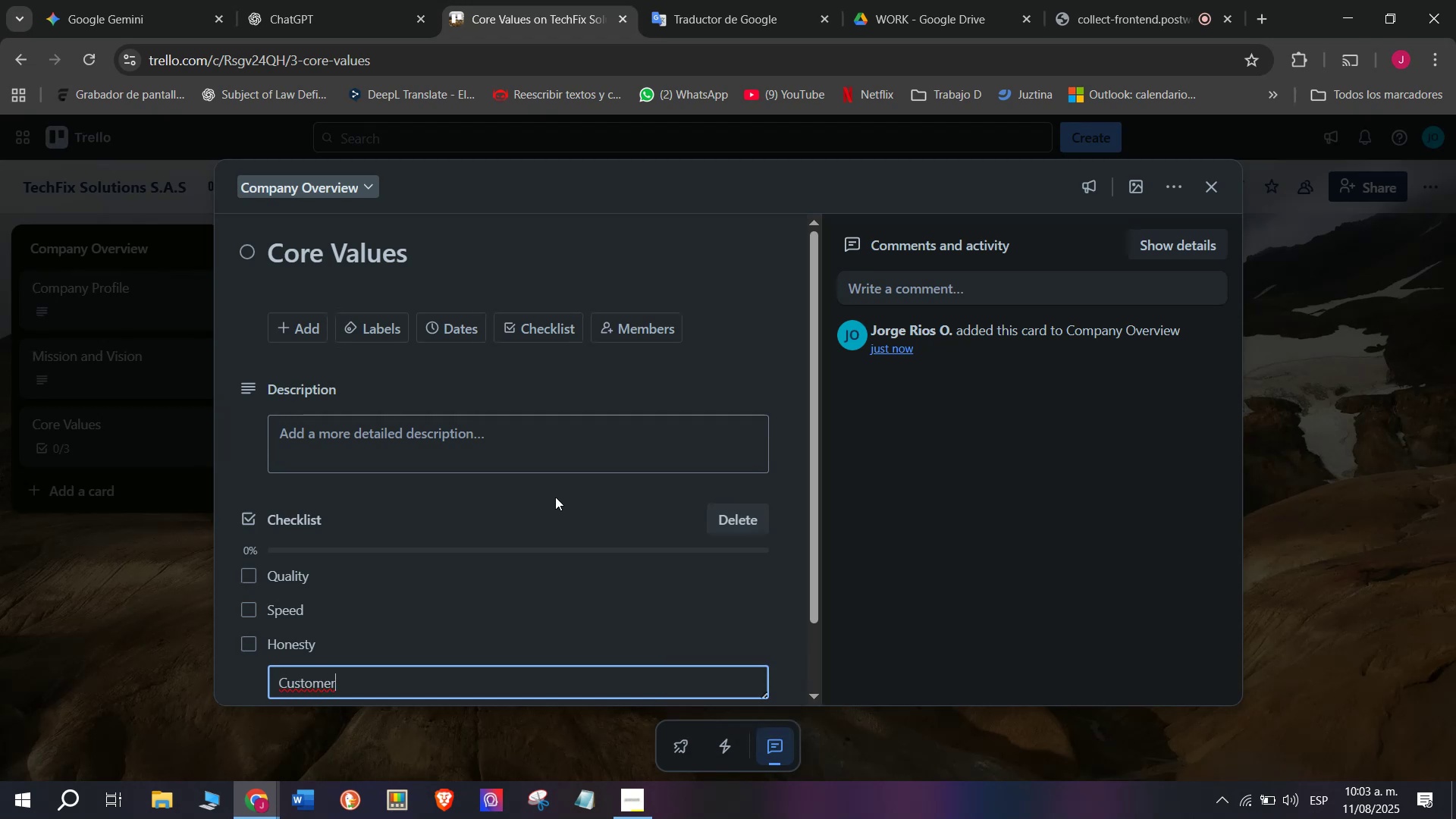 
key(Enter)
 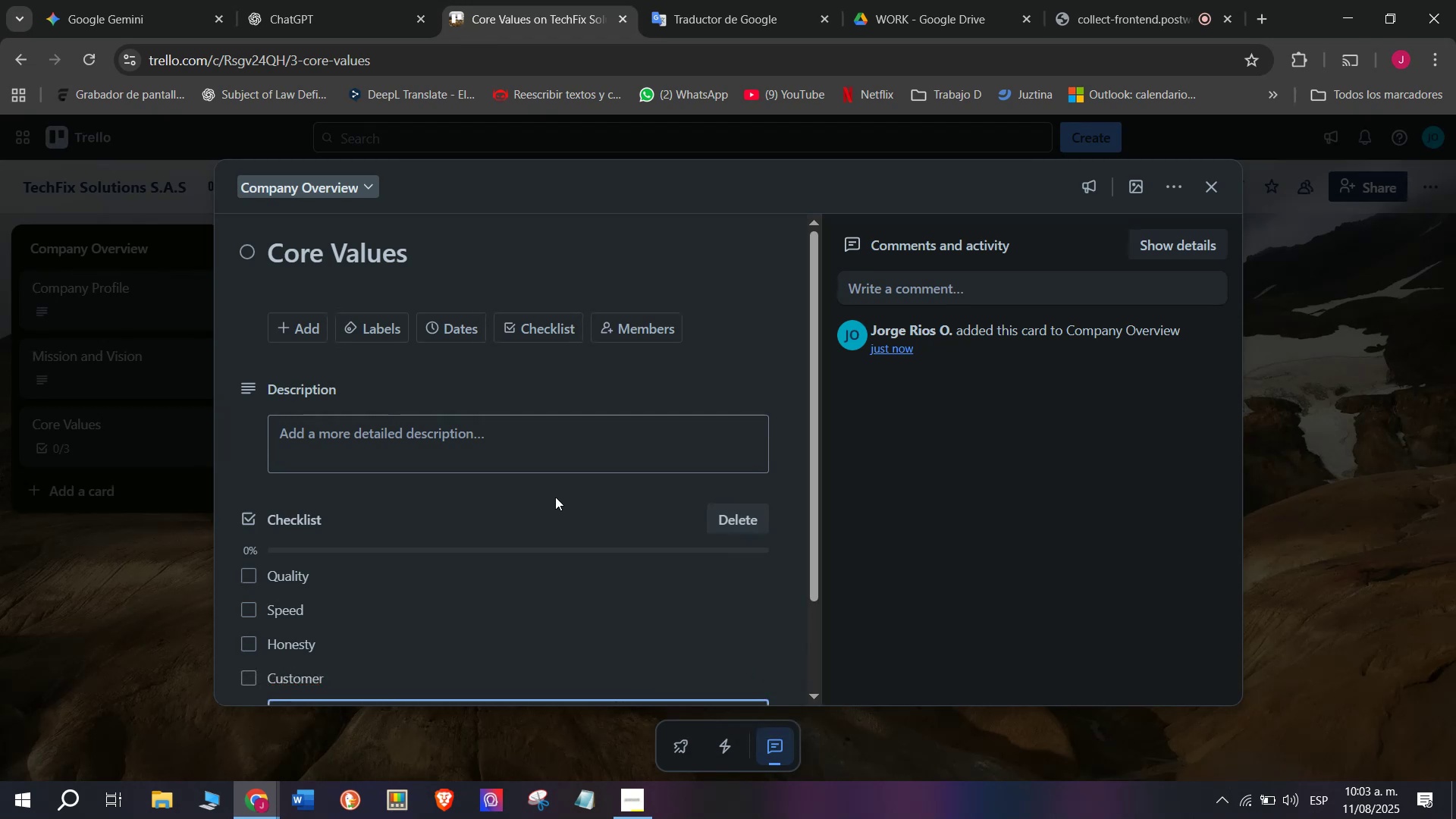 
type(F)
key(Tab)
type(ocus)
 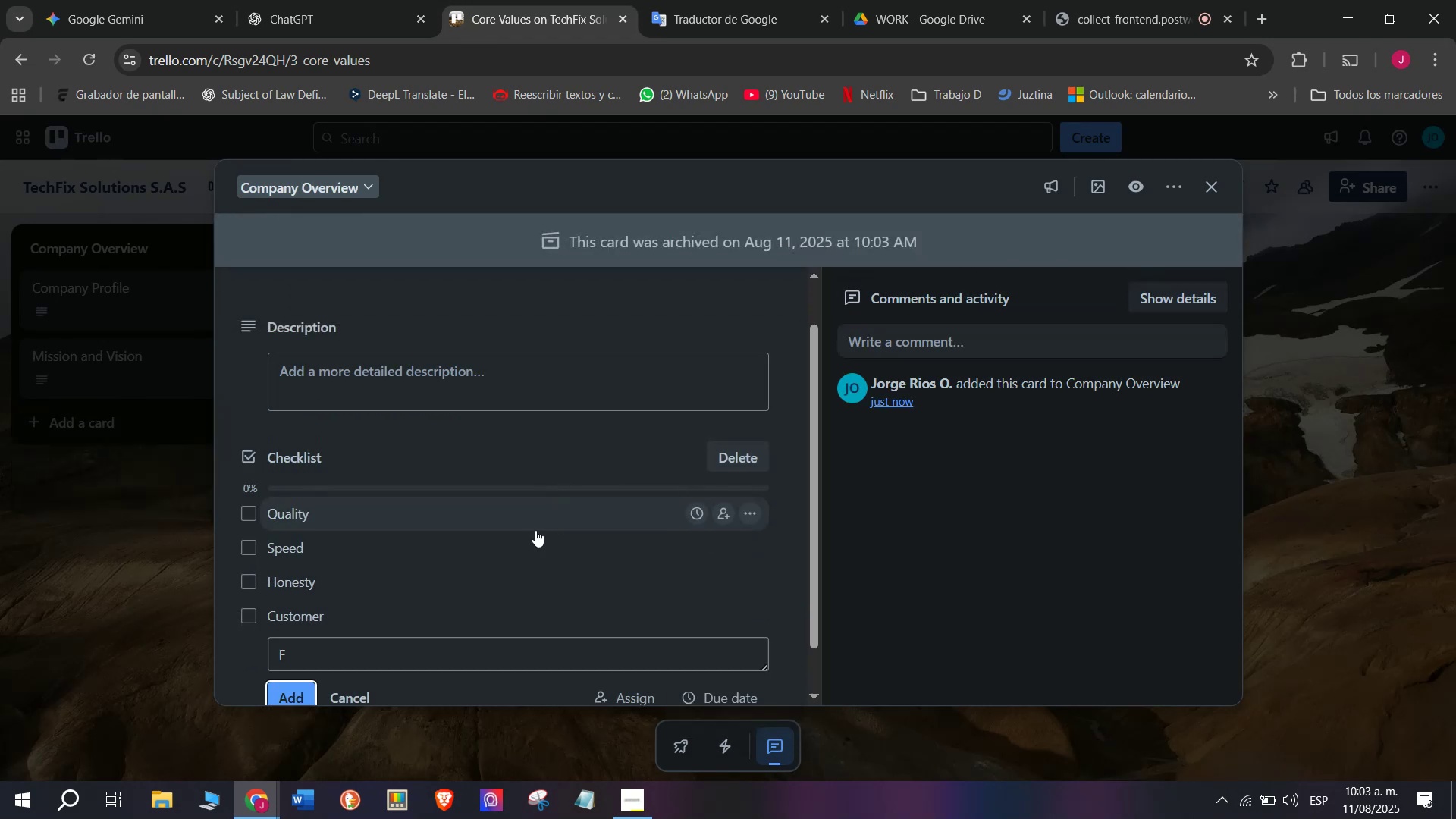 
left_click([393, 651])
 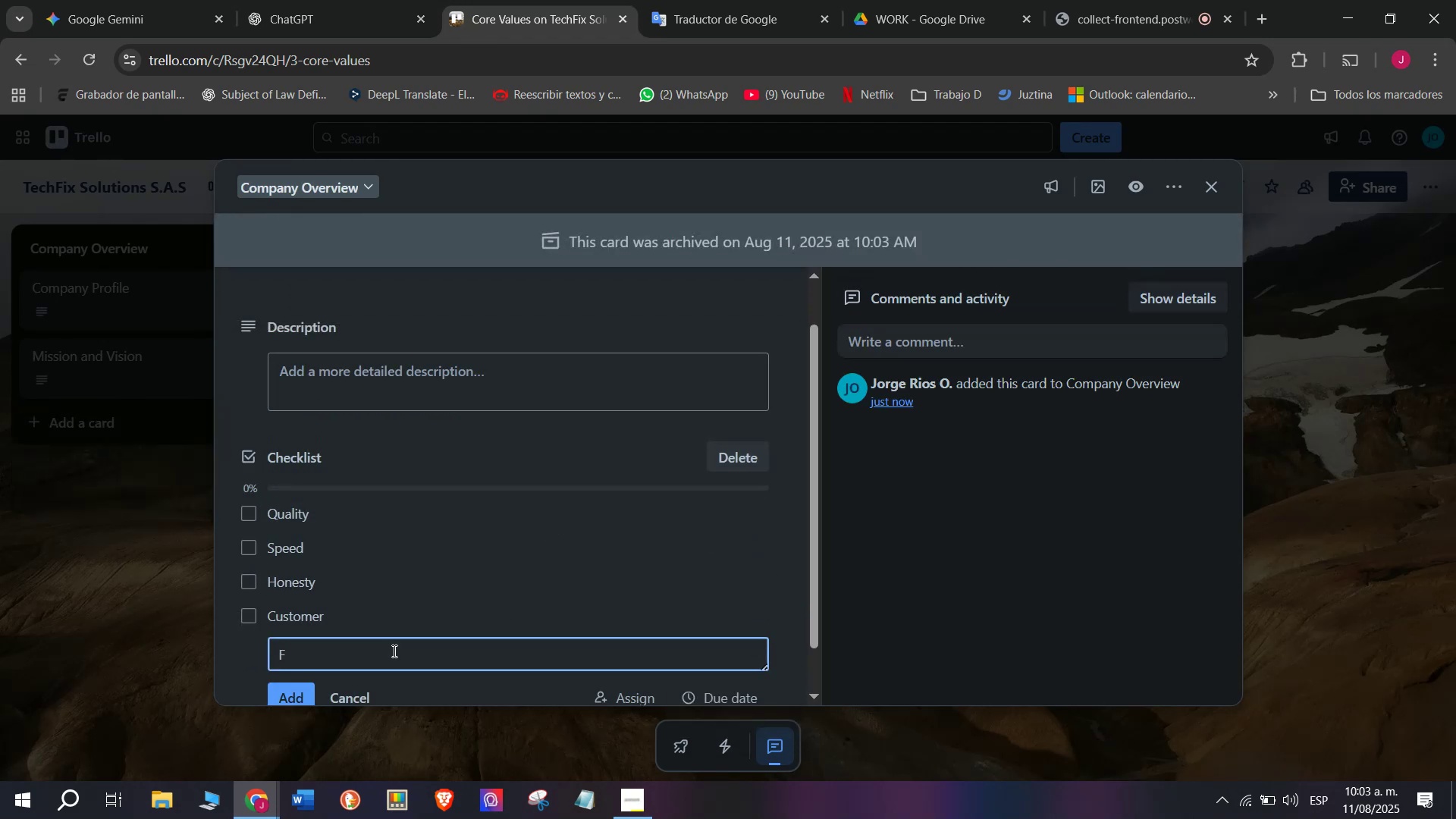 
type(ocus)
 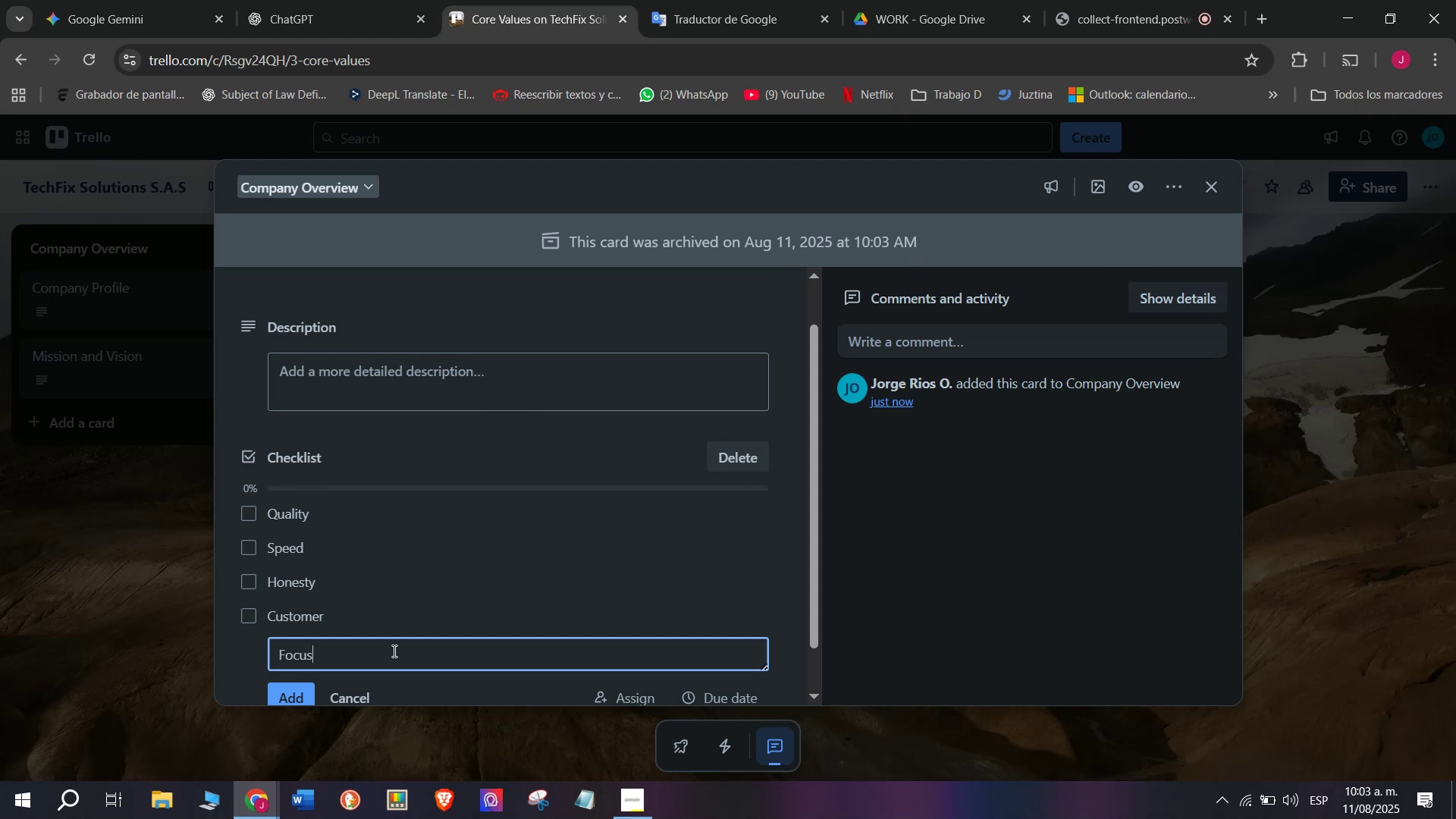 
key(Enter)
 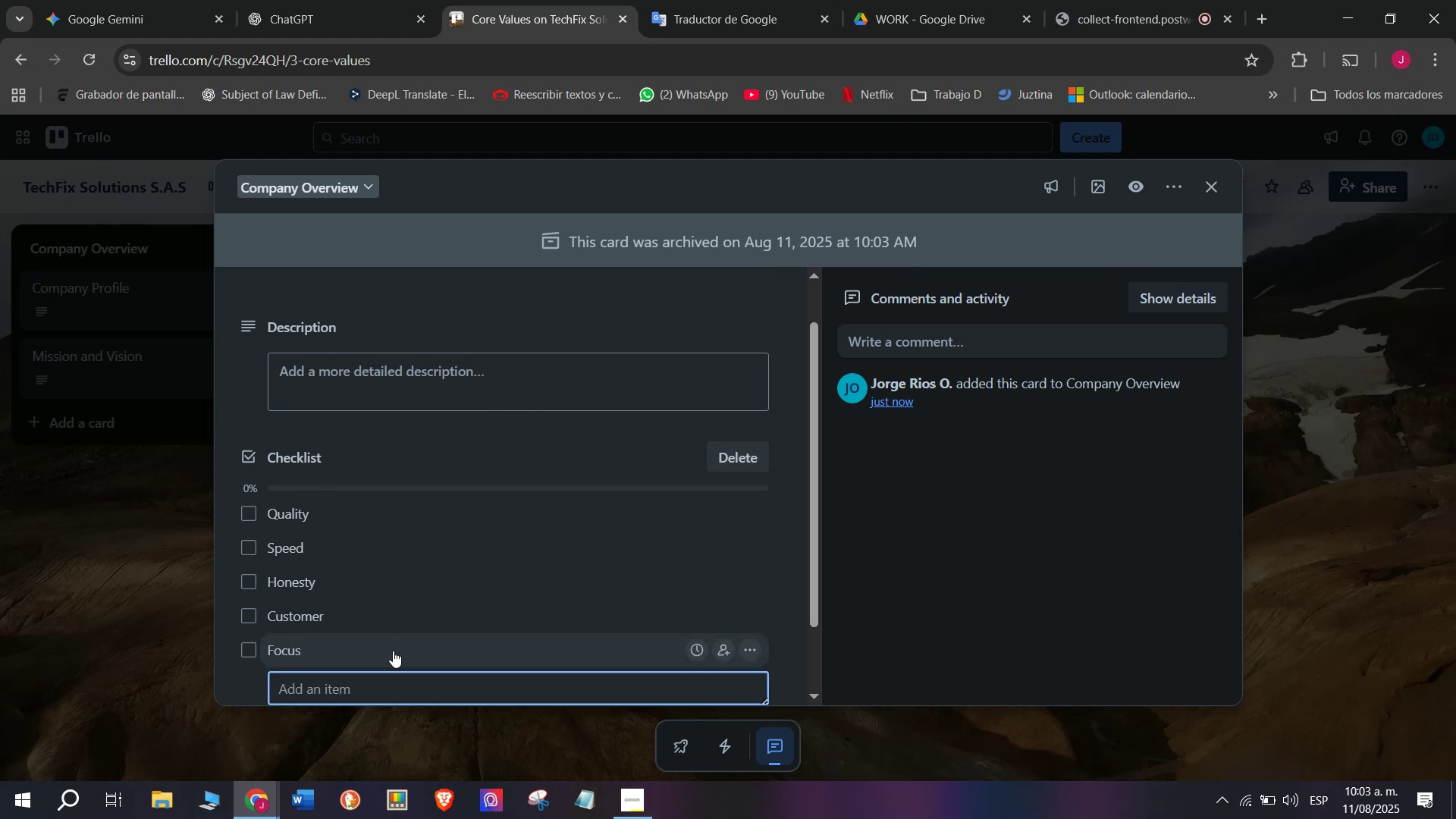 
type(Innoba)
key(Backspace)
key(Backspace)
type(vation)
 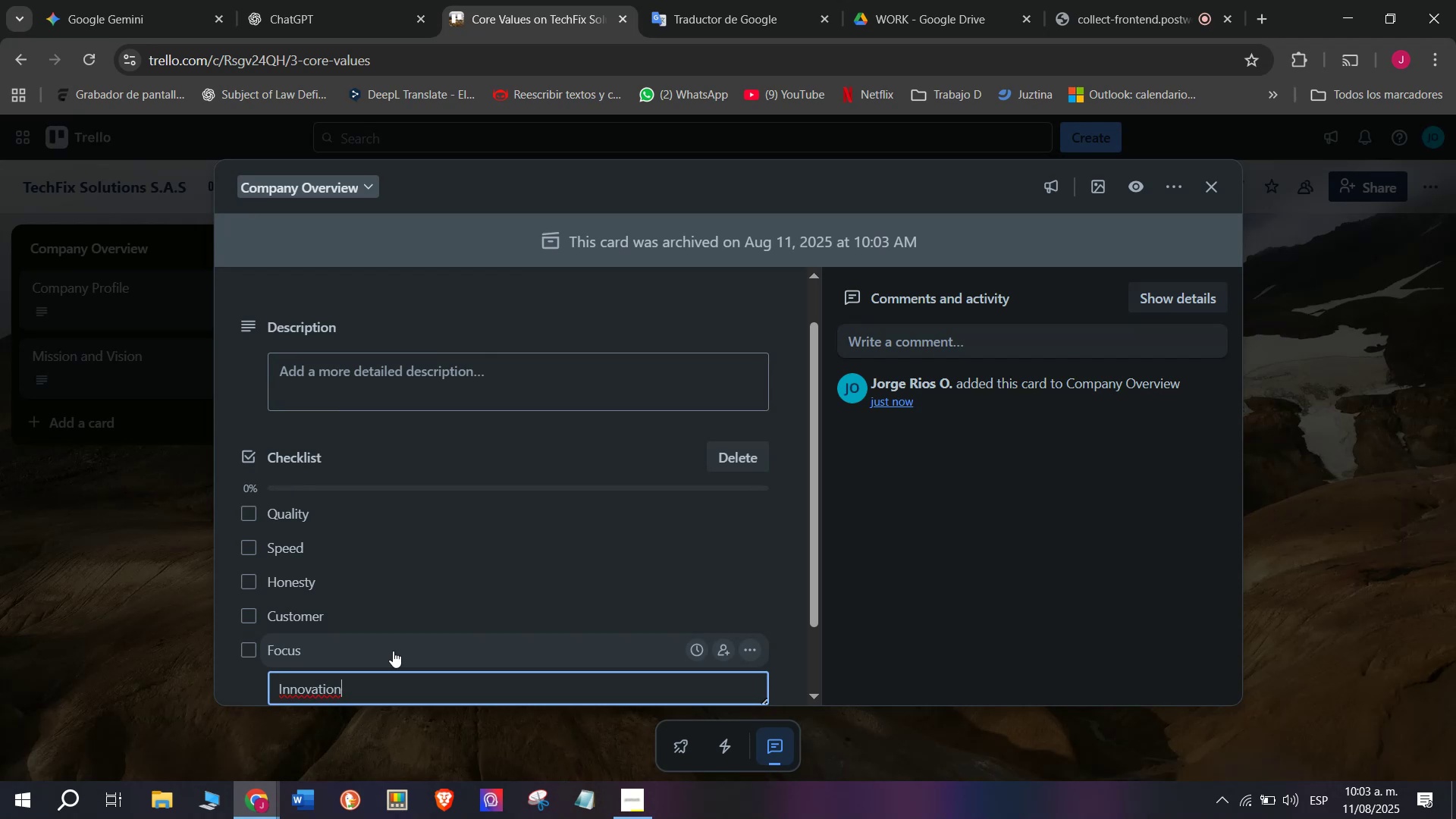 
key(Enter)
 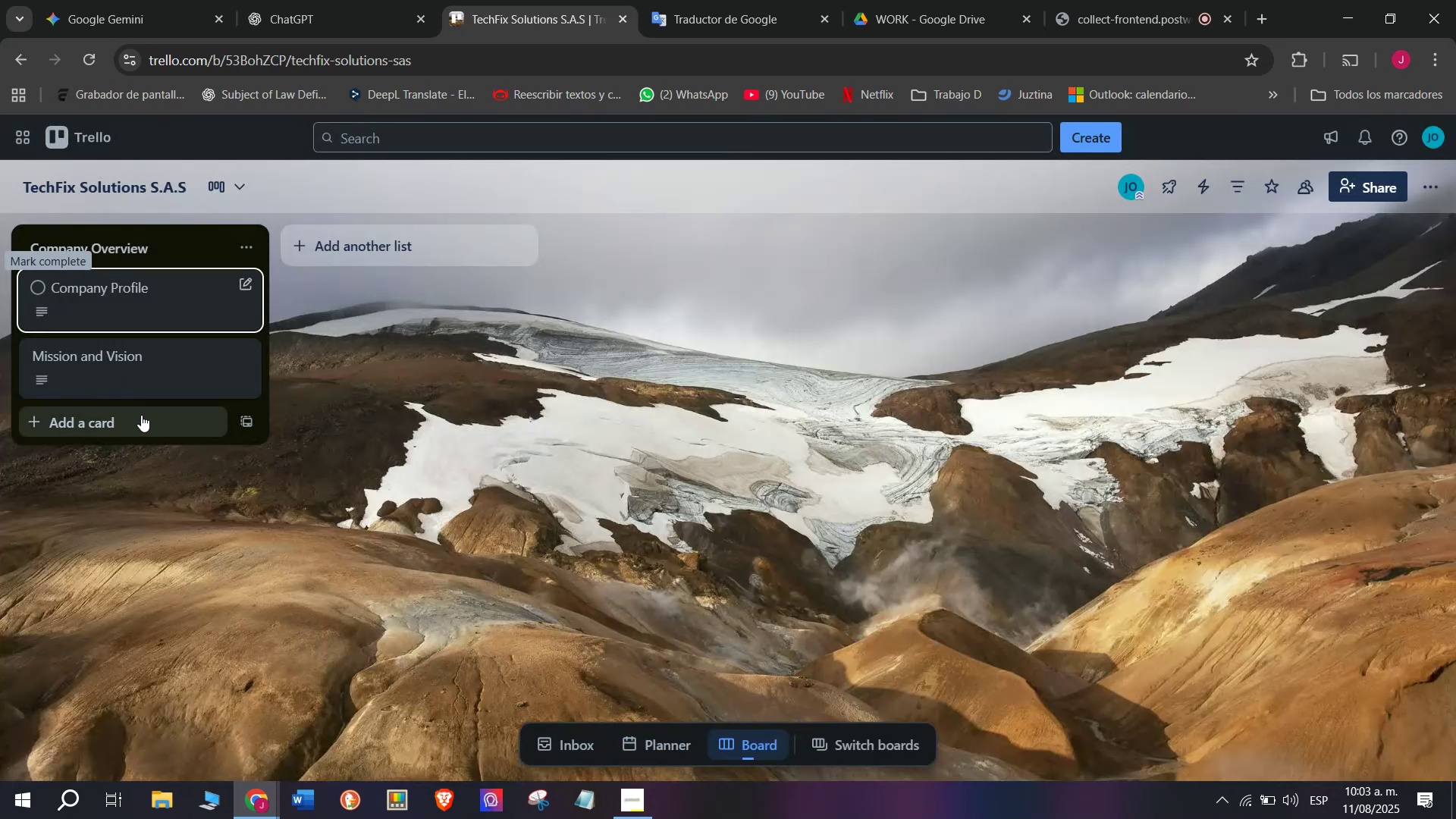 
left_click([143, 417])
 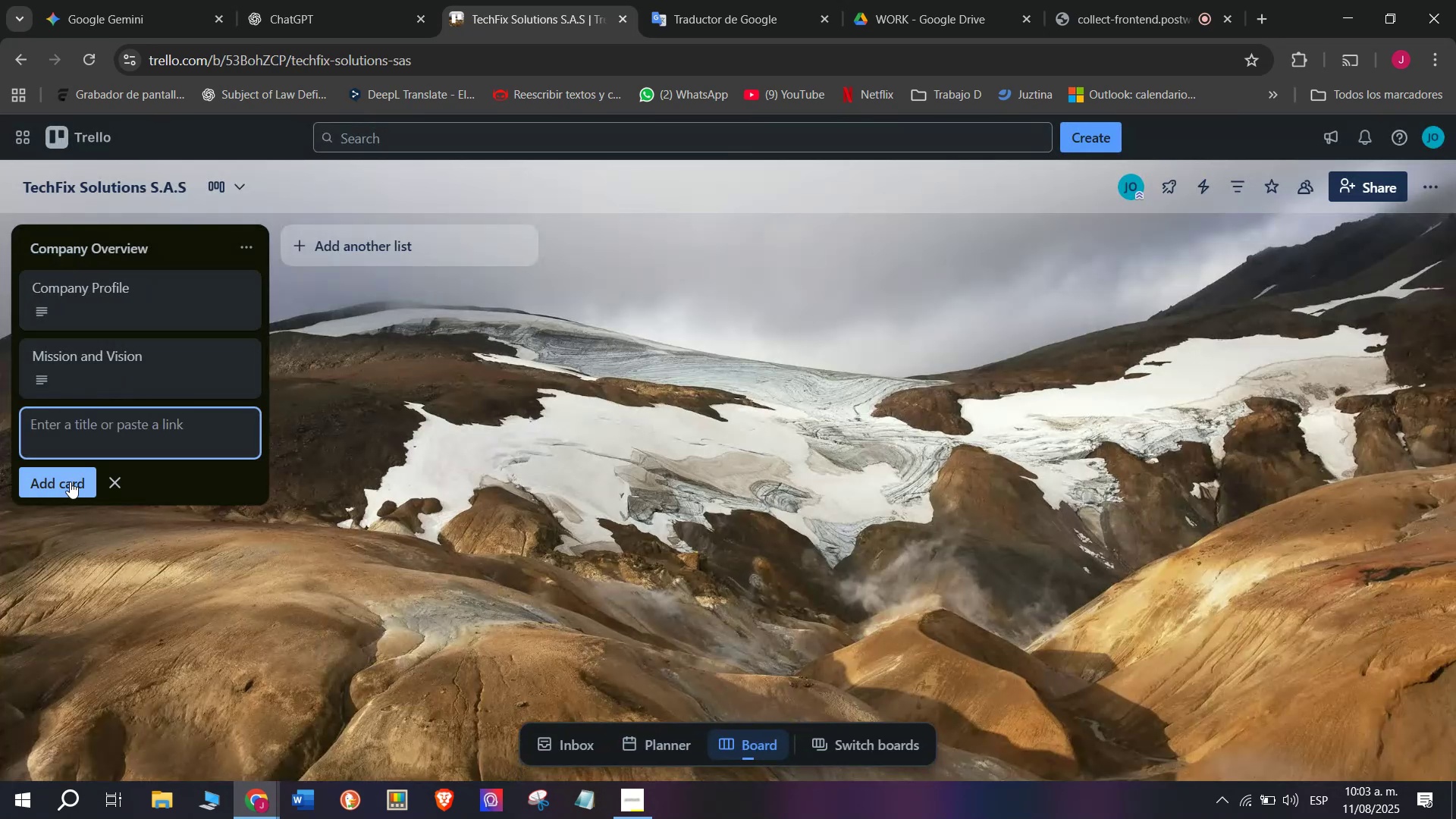 
left_click([156, 377])
 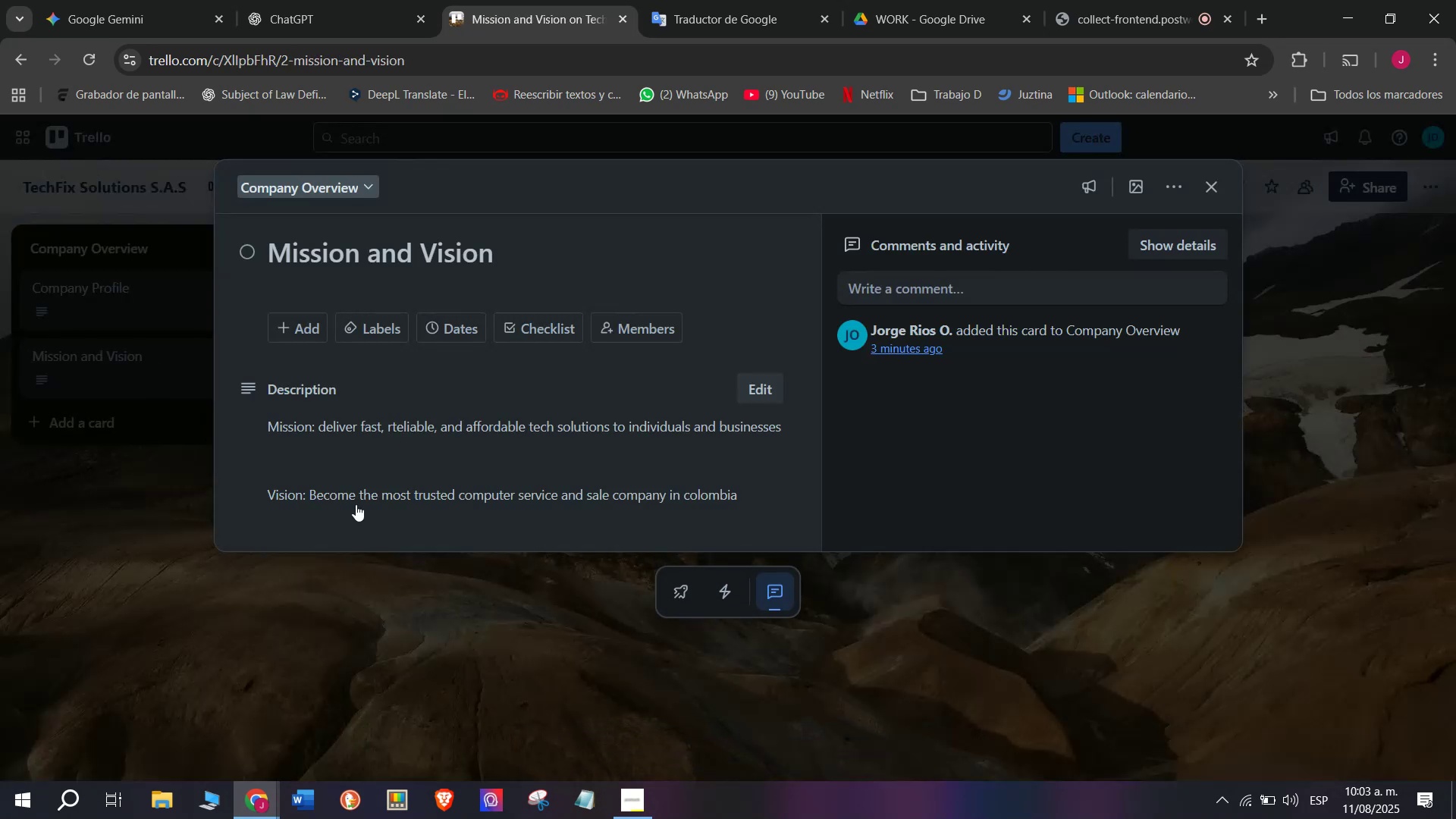 
left_click([127, 566])
 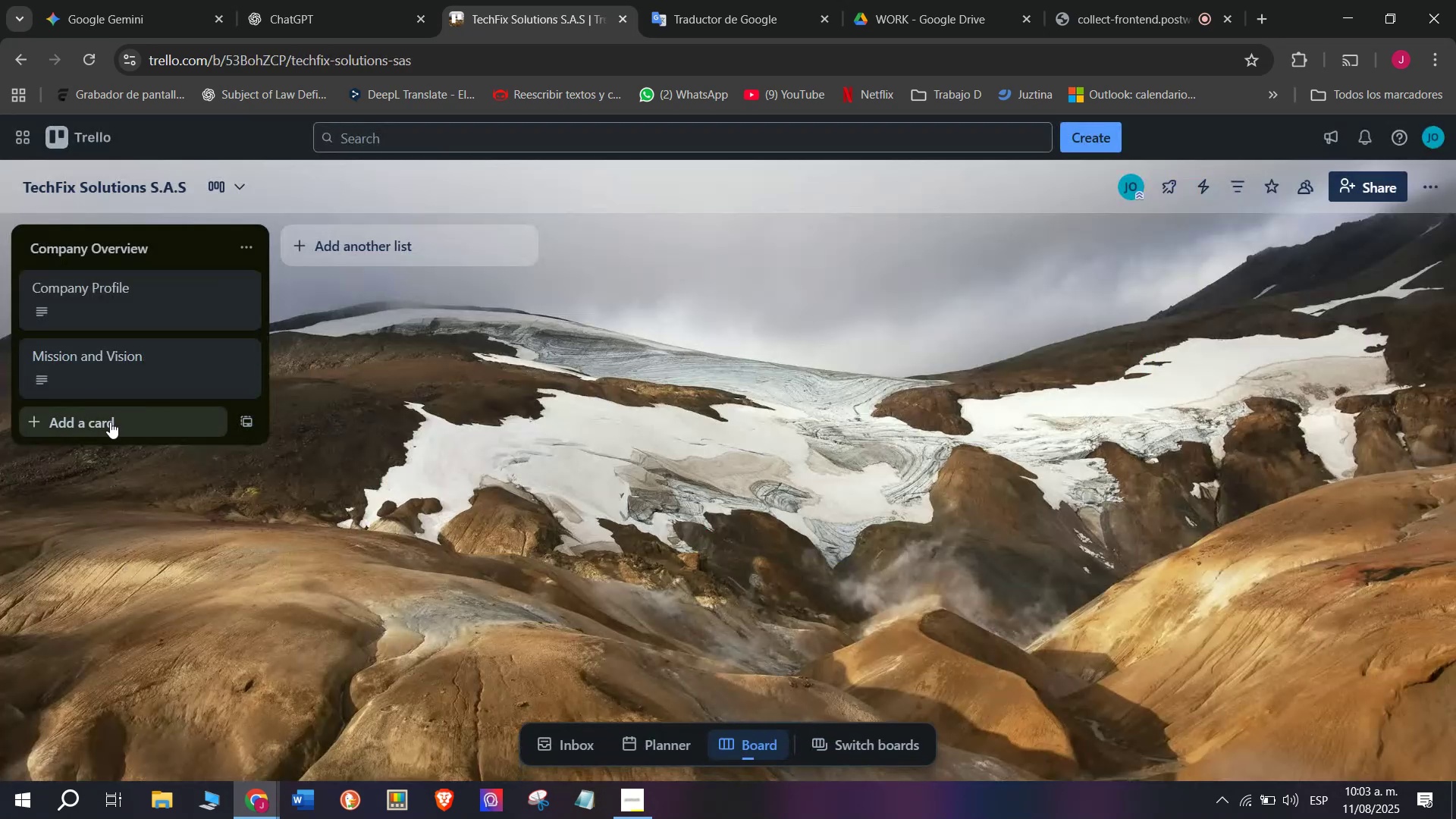 
left_click([110, 421])
 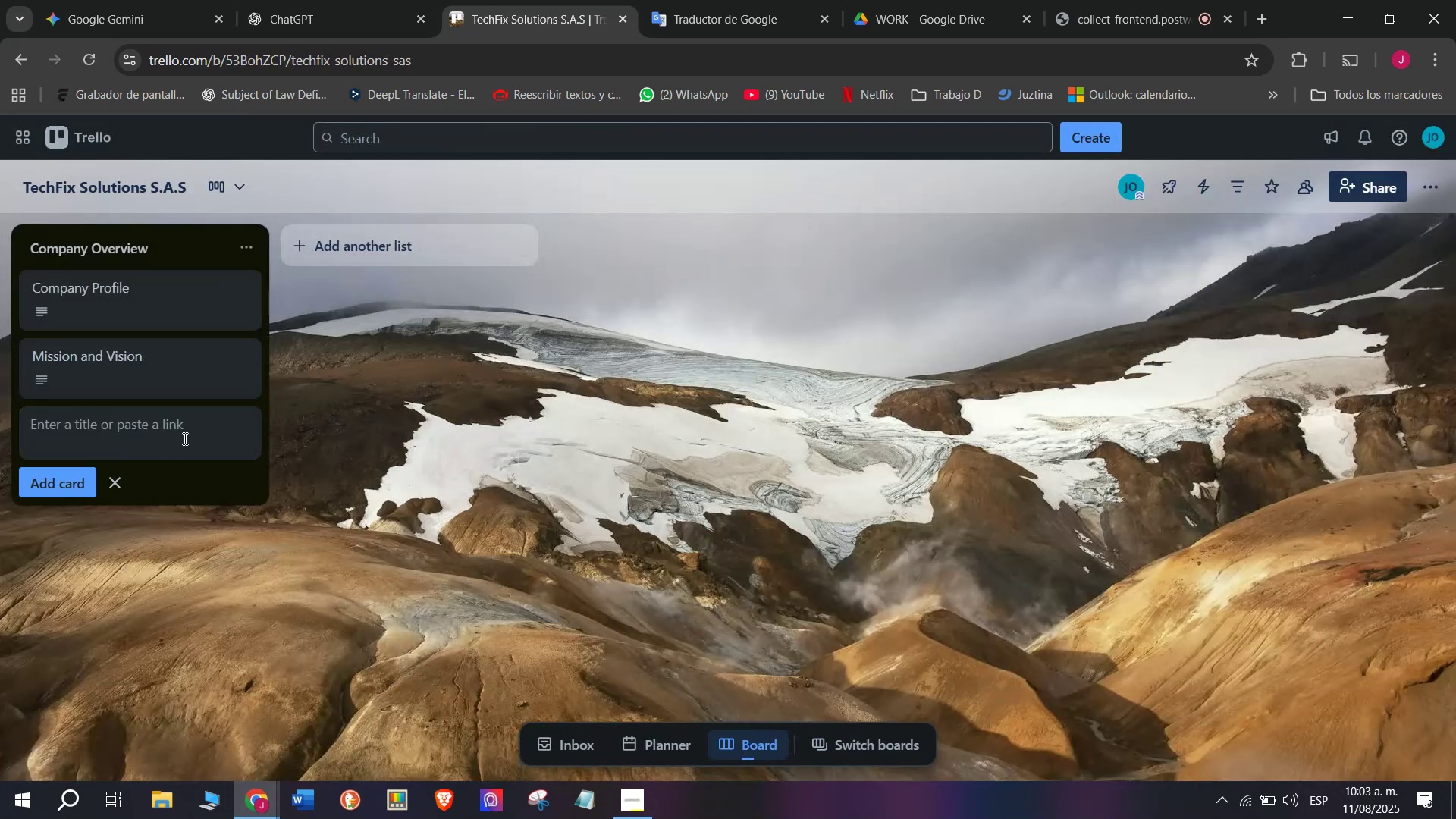 
left_click([192, 428])
 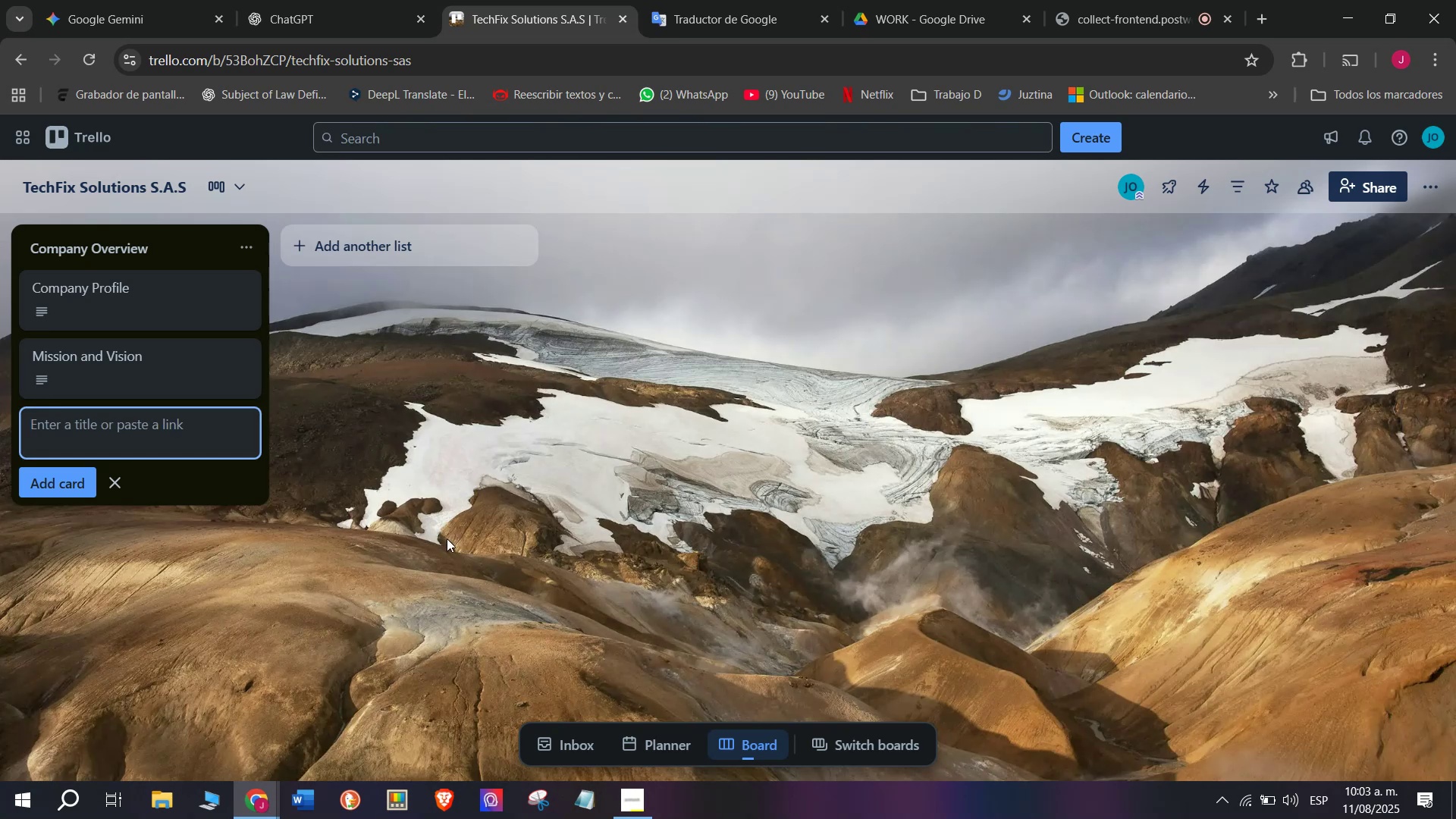 
type(Core Values)
 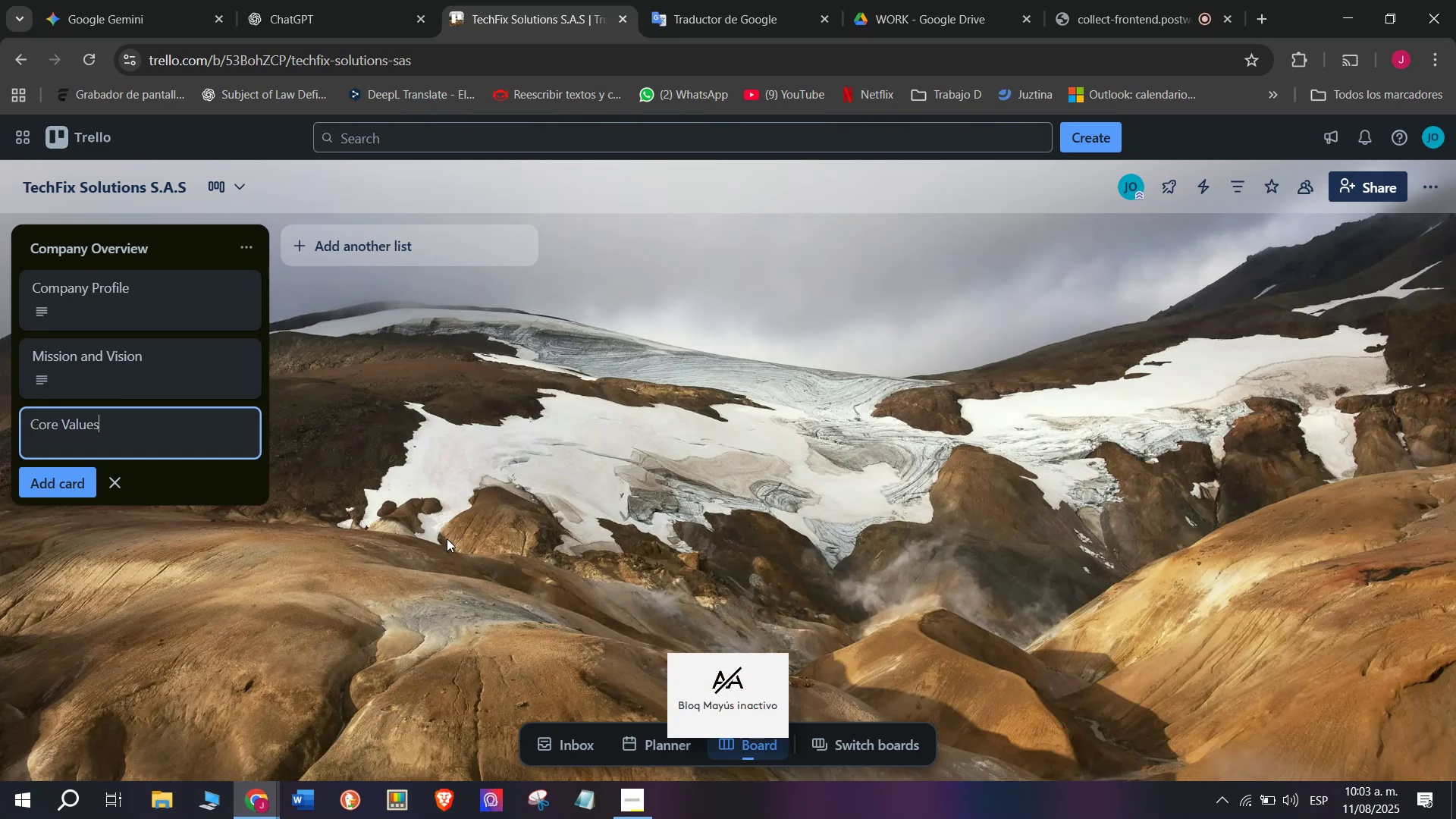 
key(Enter)
 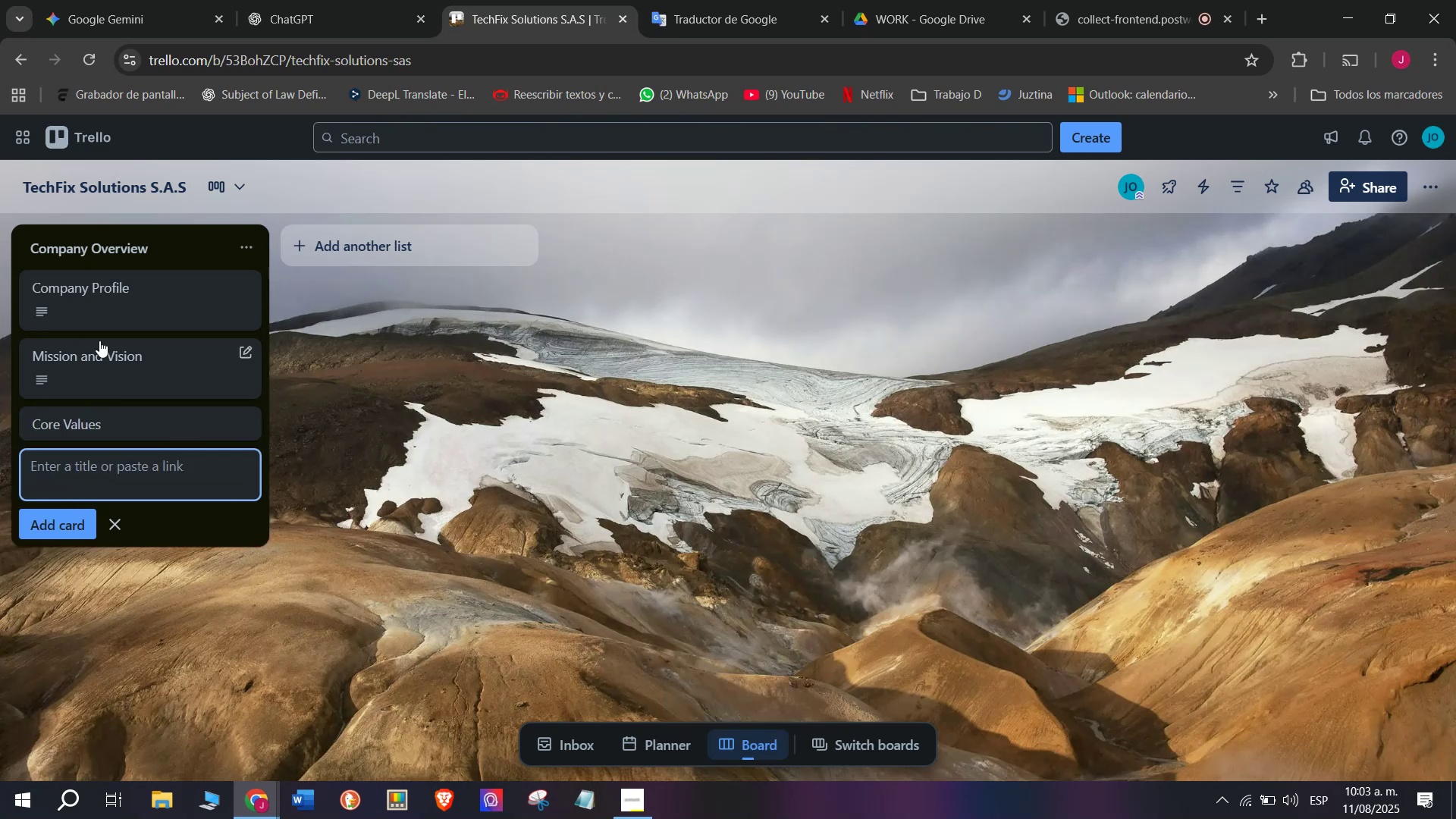 
left_click([215, 436])
 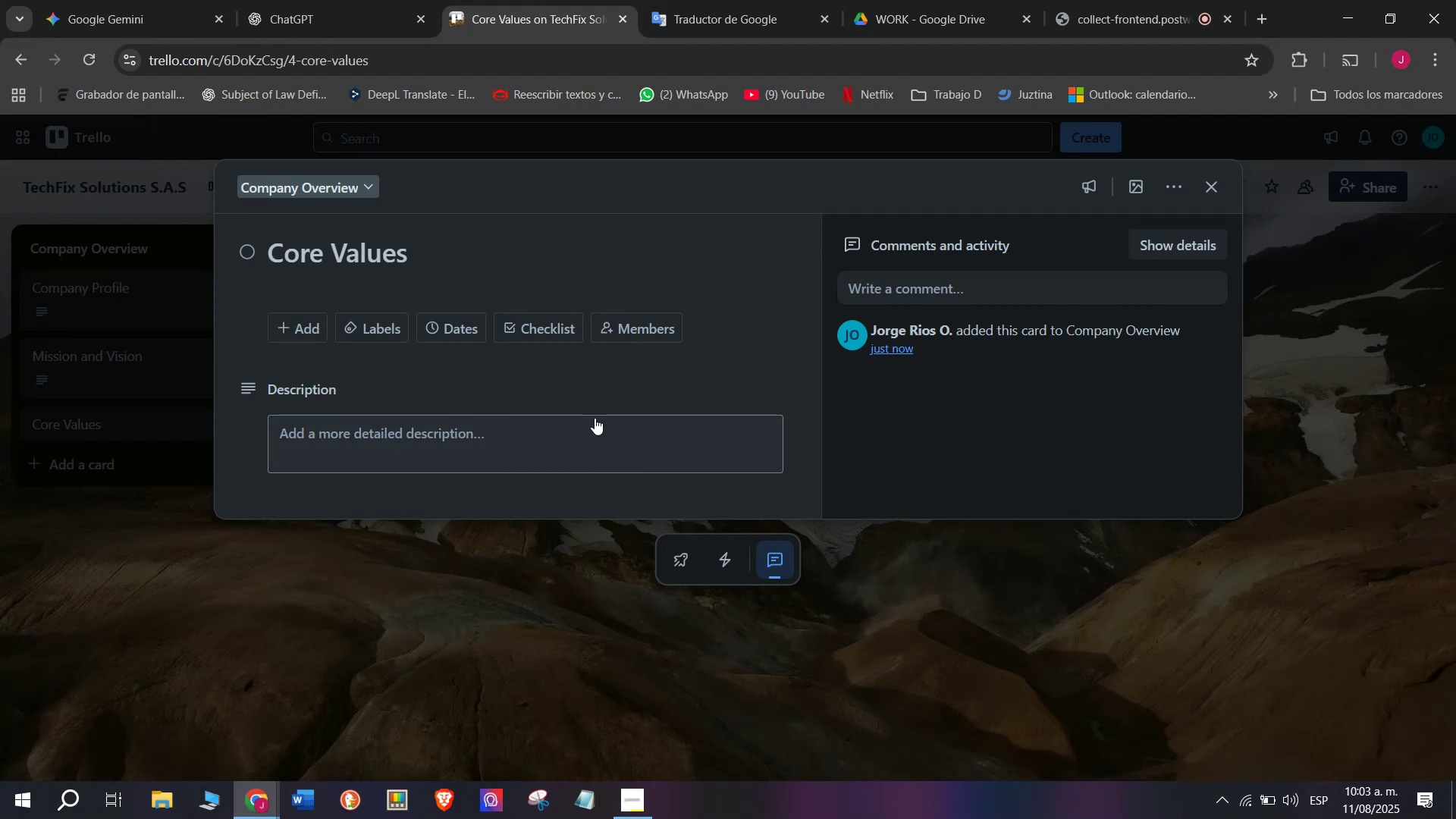 
left_click([573, 439])
 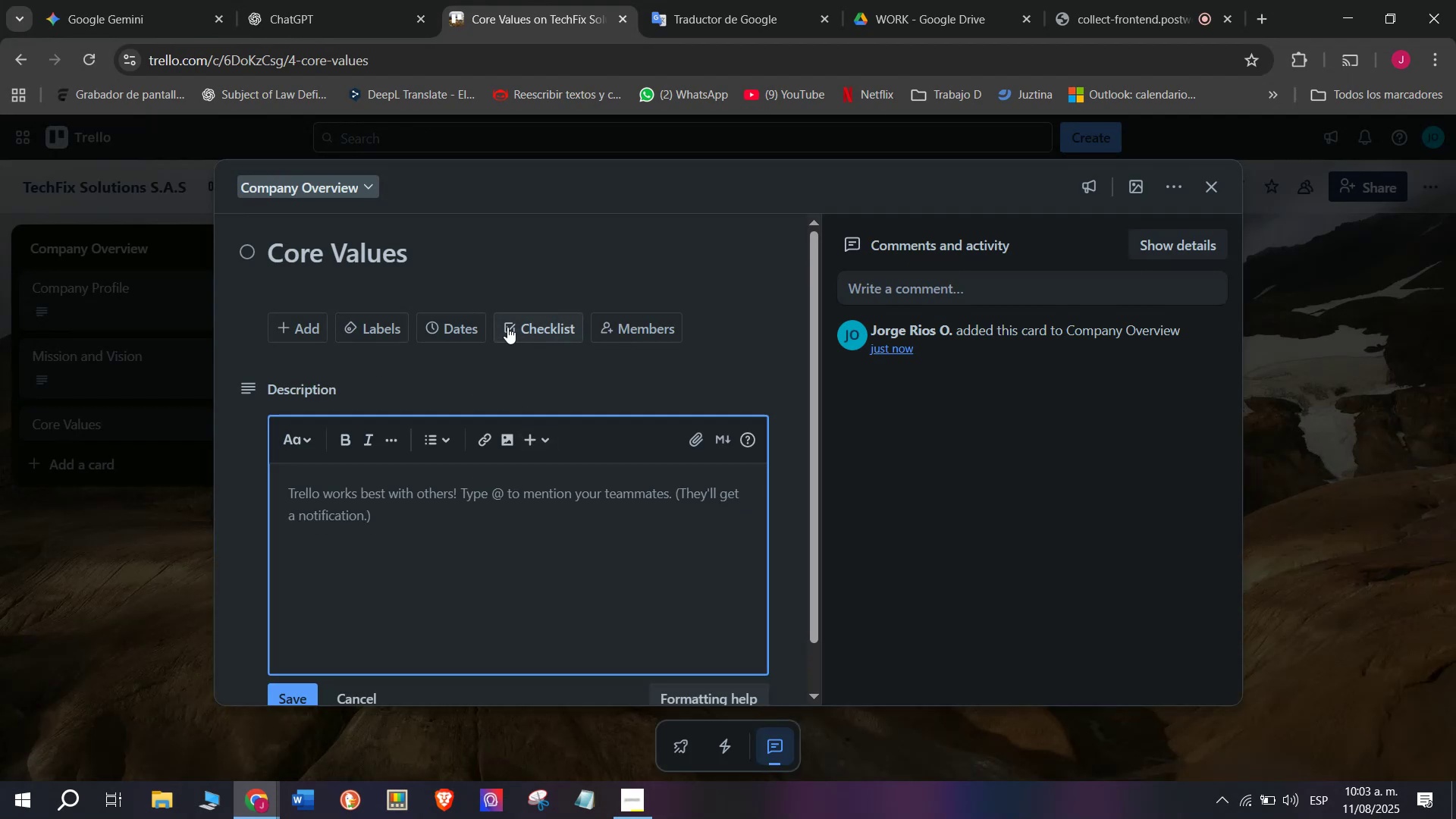 
left_click([529, 327])
 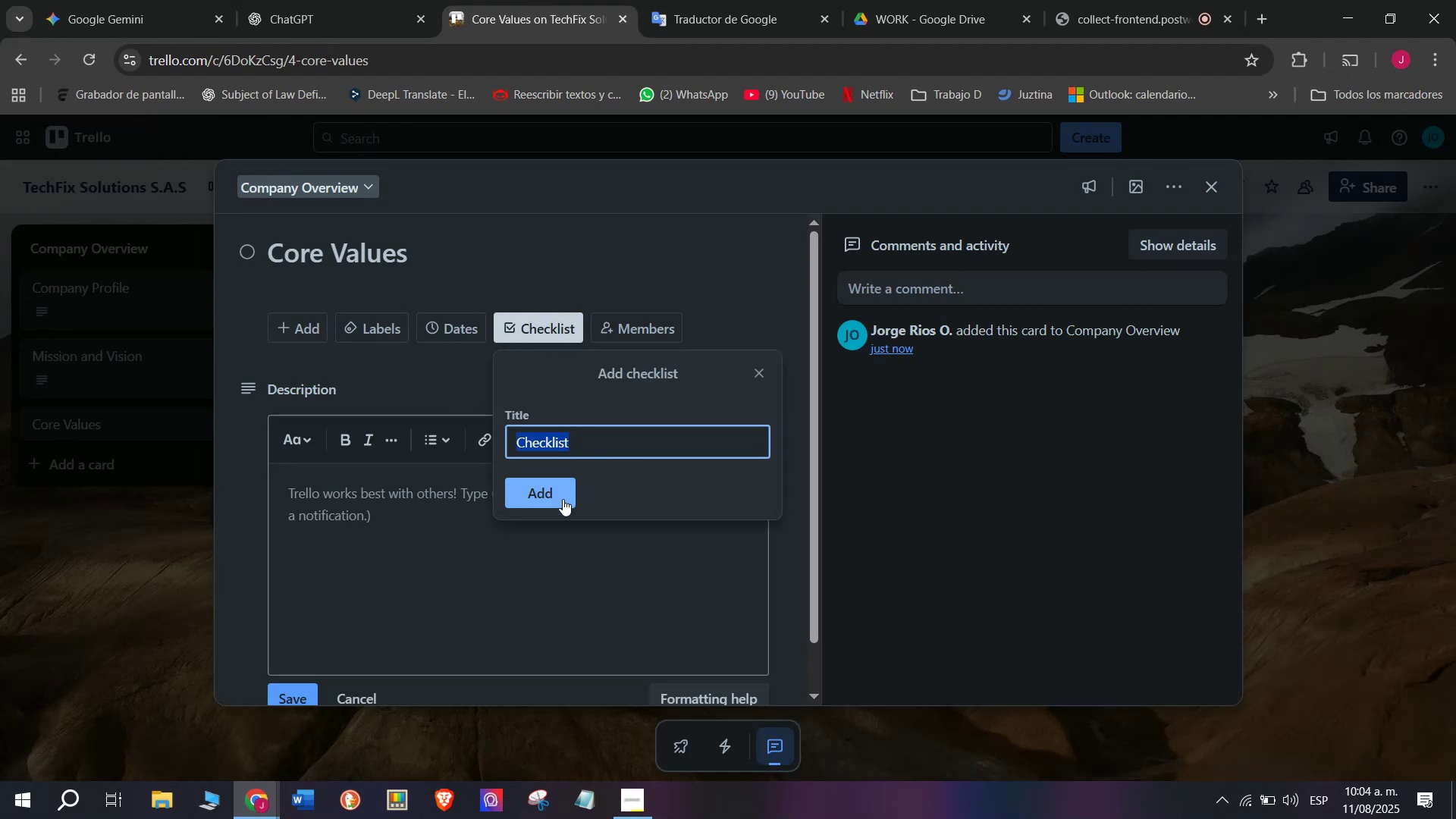 
left_click([563, 501])
 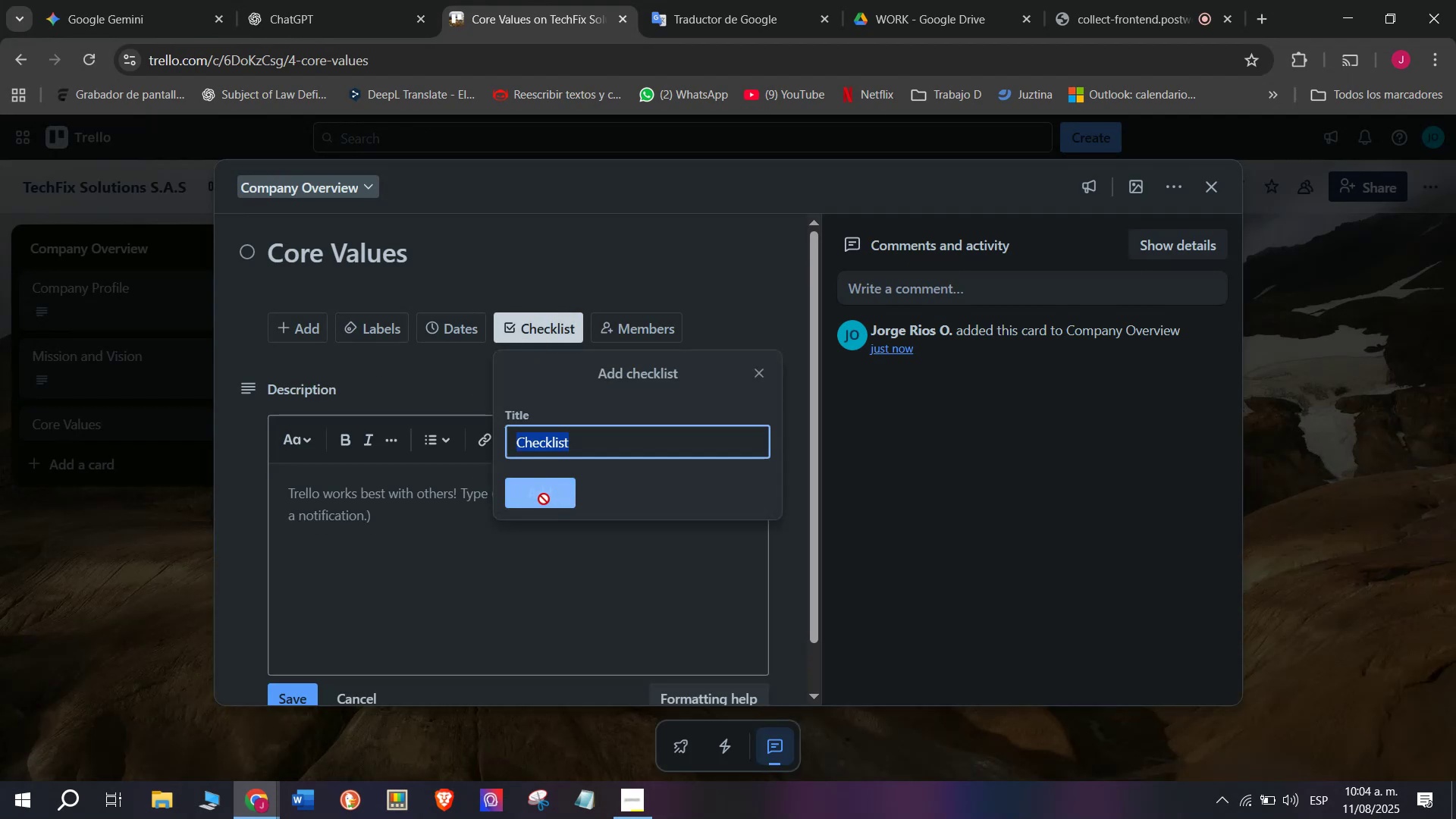 
scroll: coordinate [403, 617], scroll_direction: down, amount: 14.0
 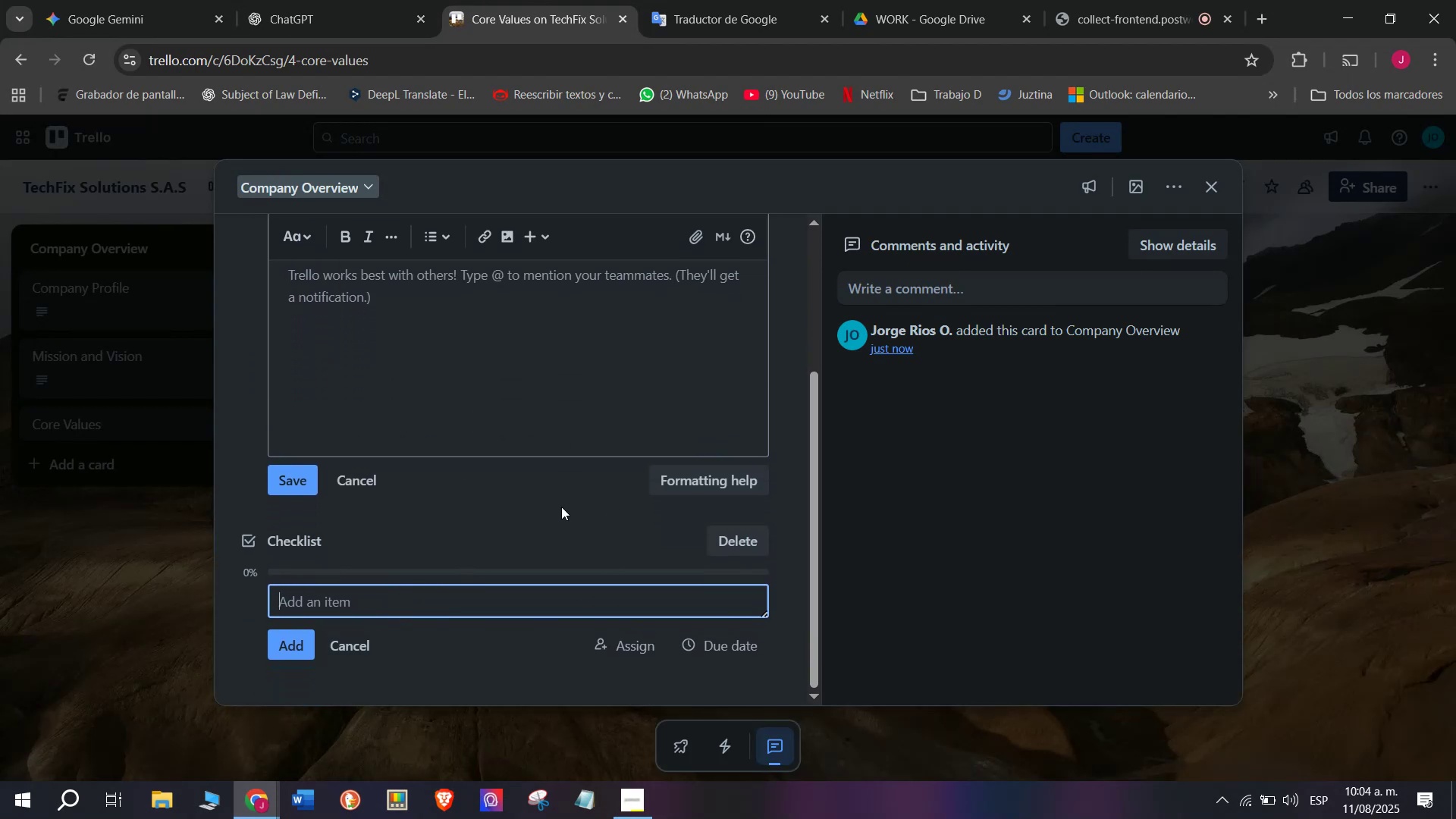 
type(q)
key(Backspace)
type(Quality )
key(Backspace)
 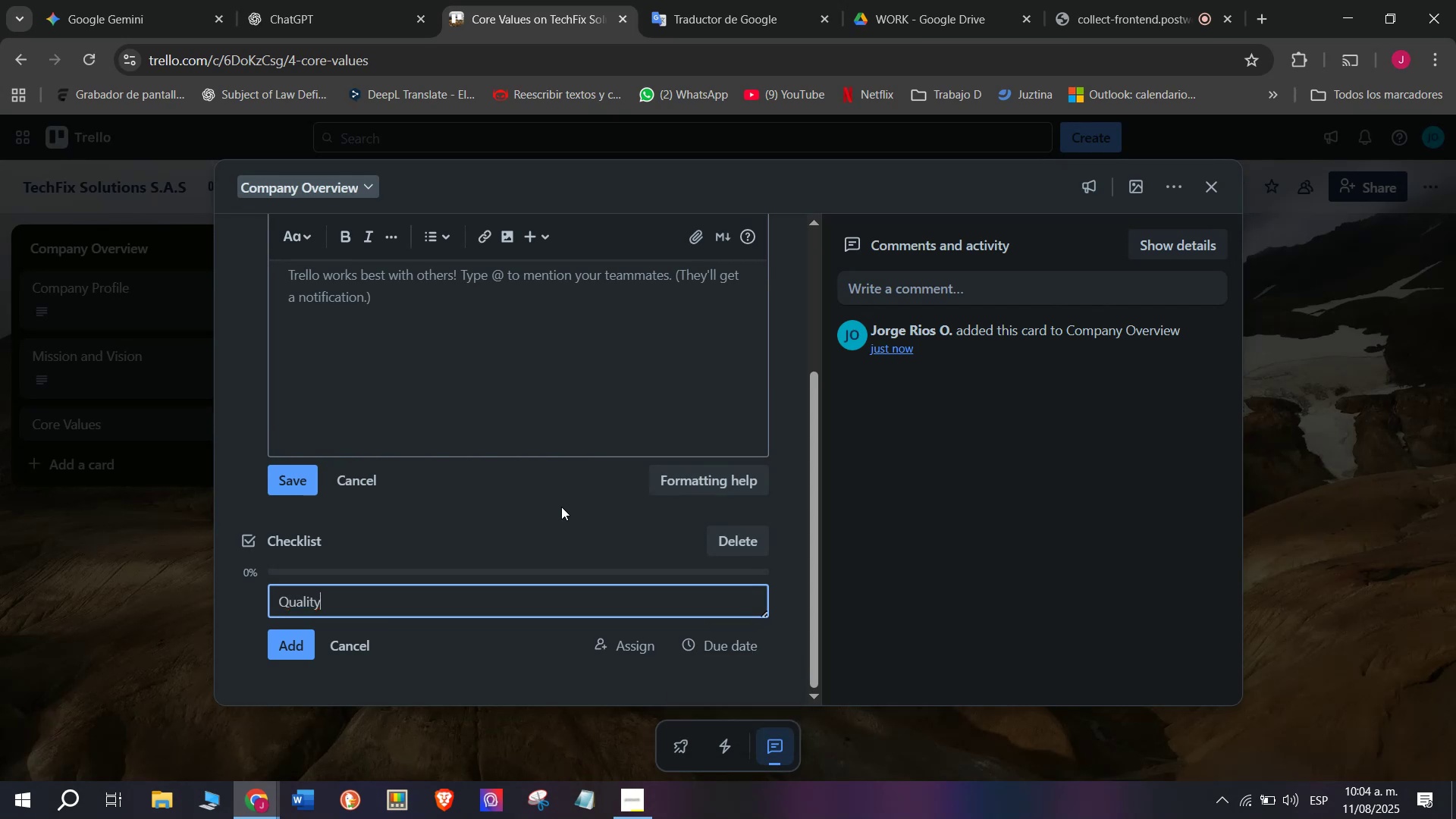 
key(Enter)
 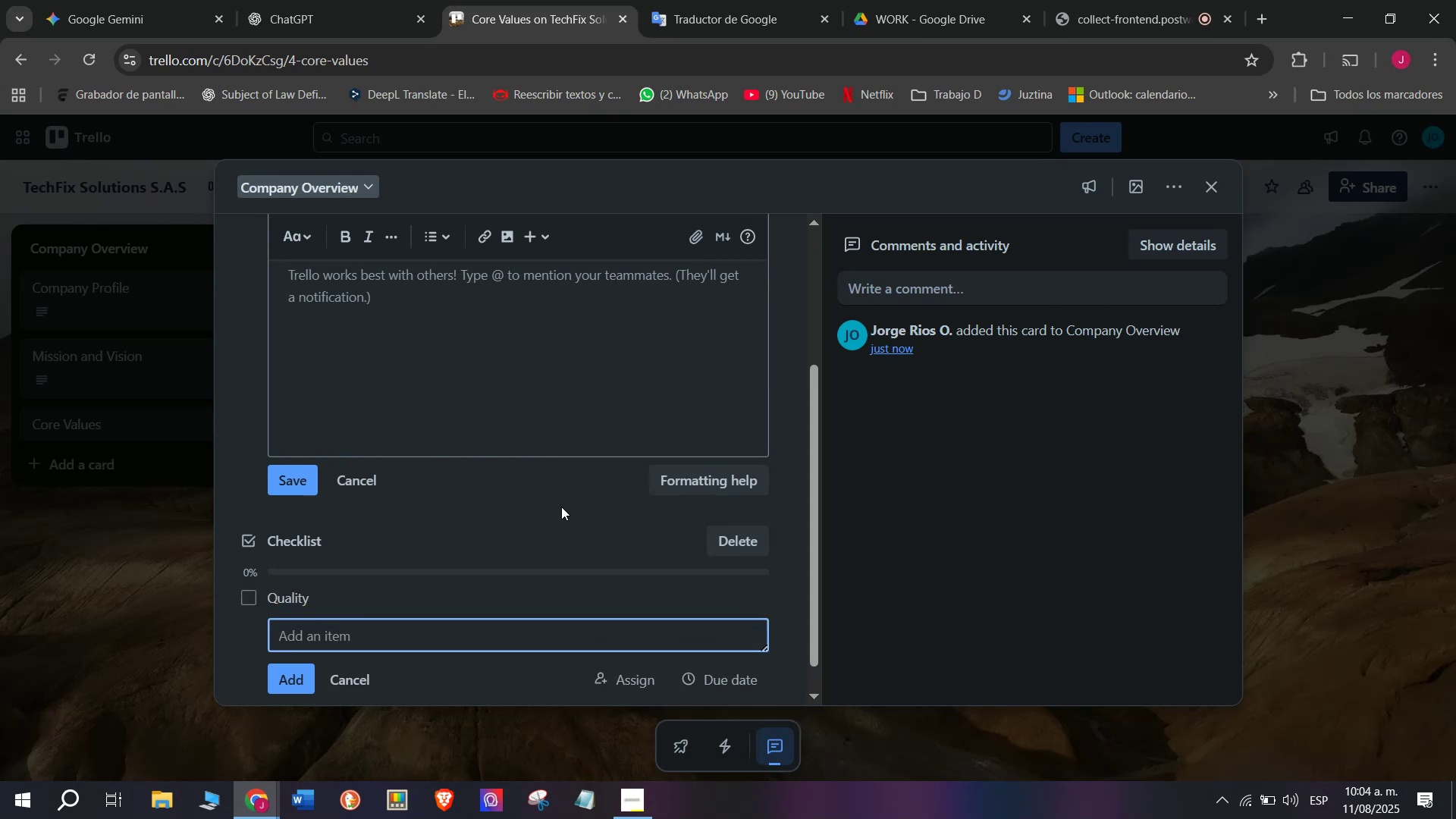 
type(Speed)
 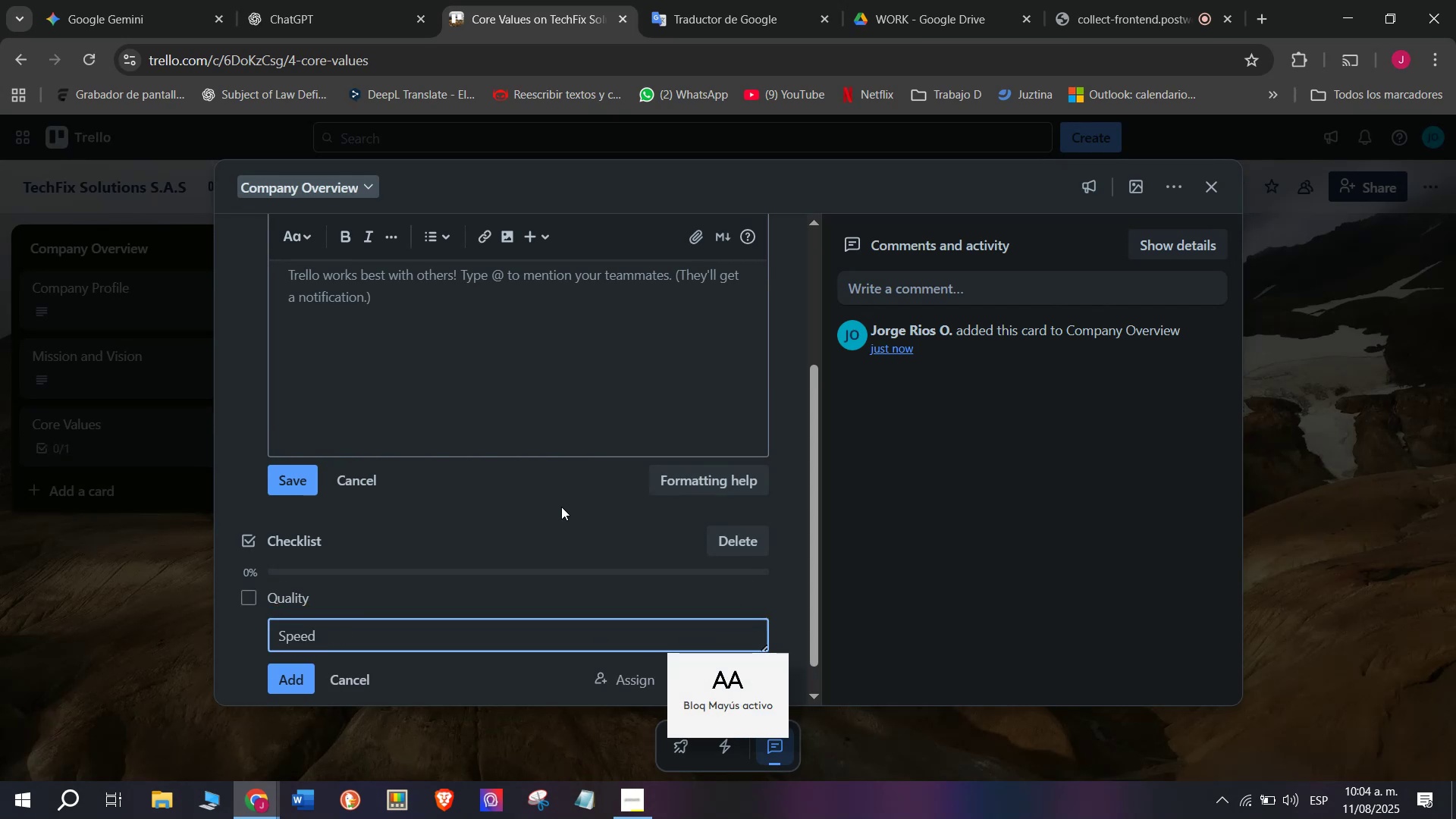 
key(Enter)
 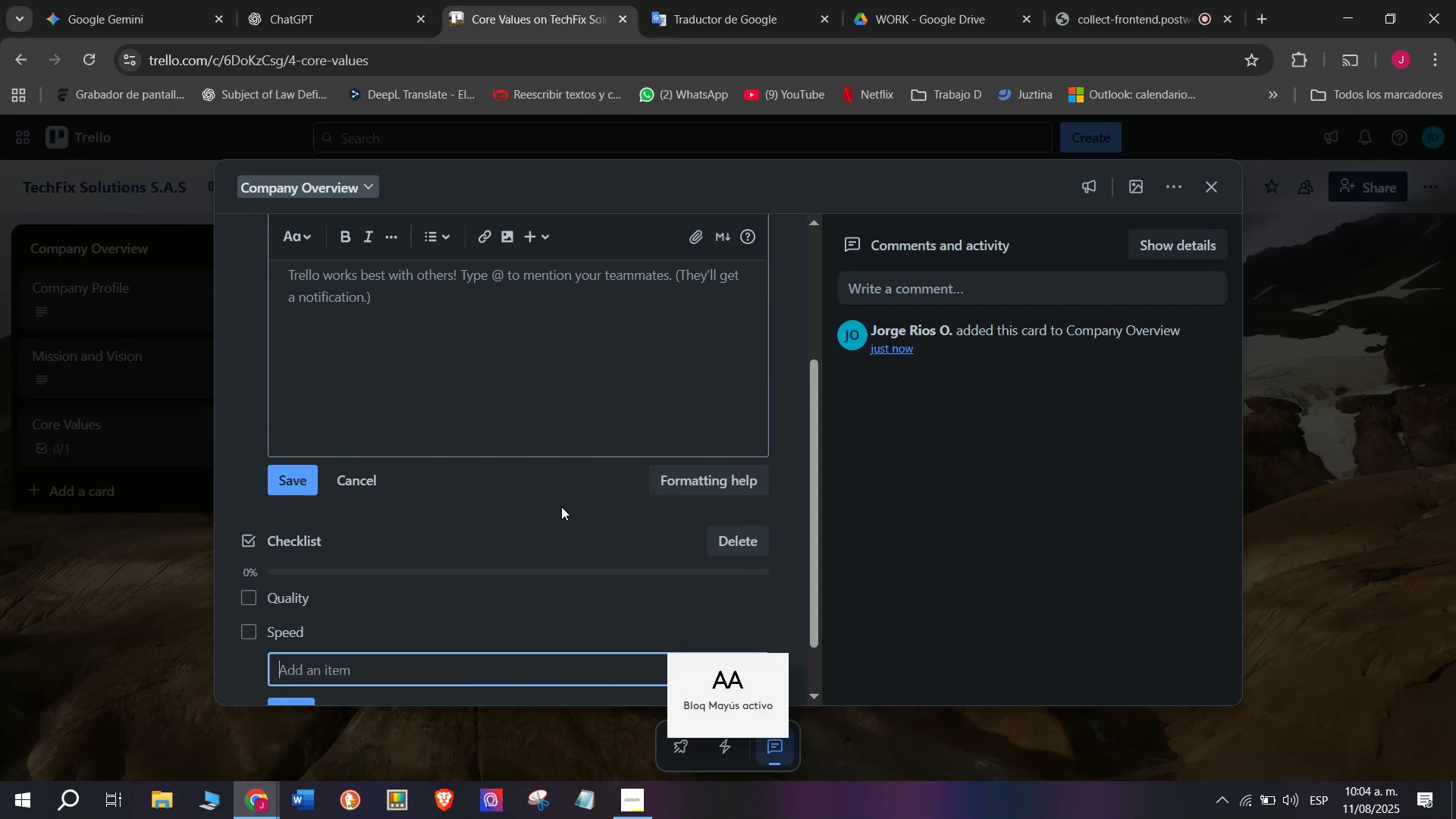 
type(Honesty)
 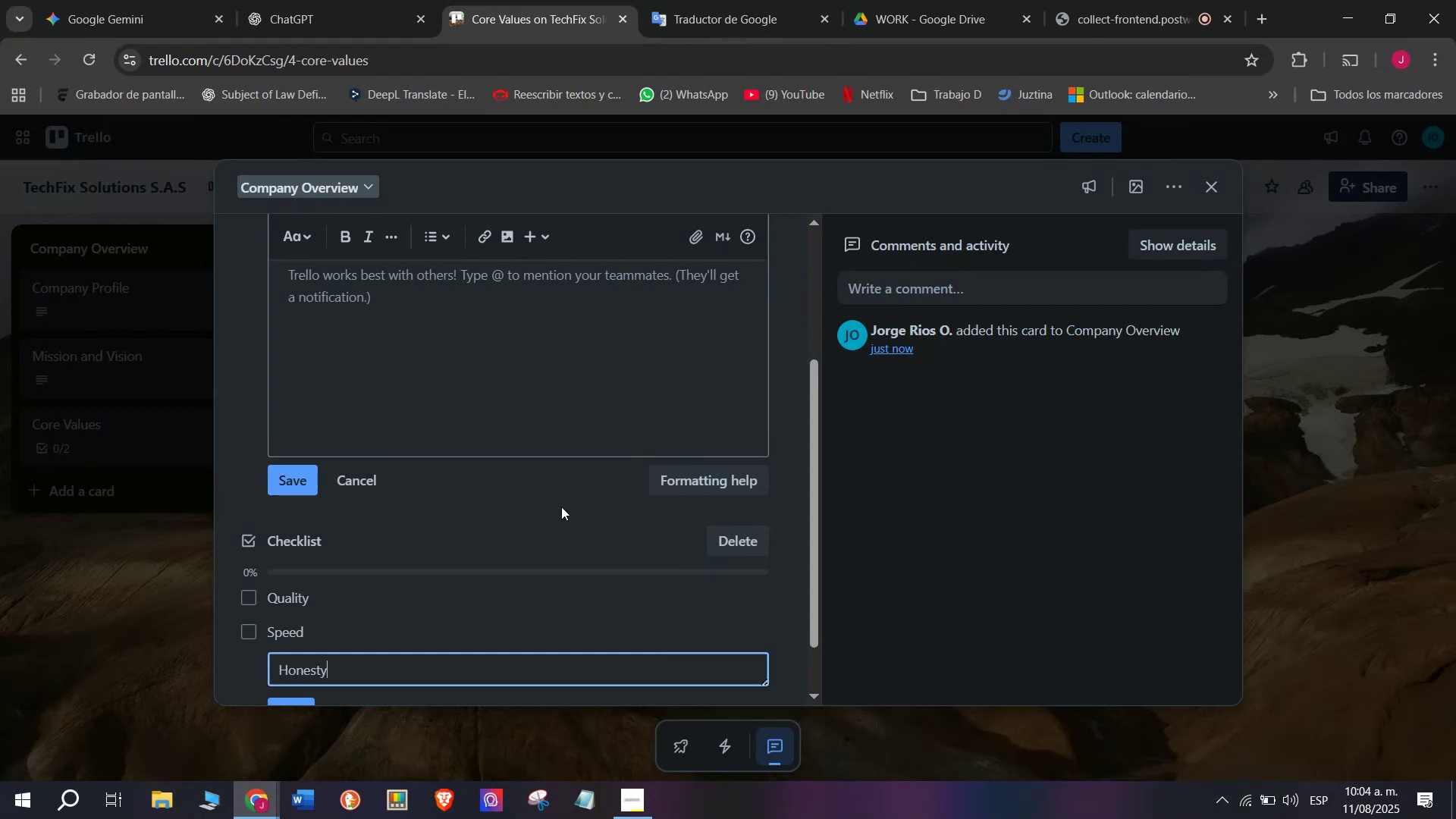 
key(Enter)
 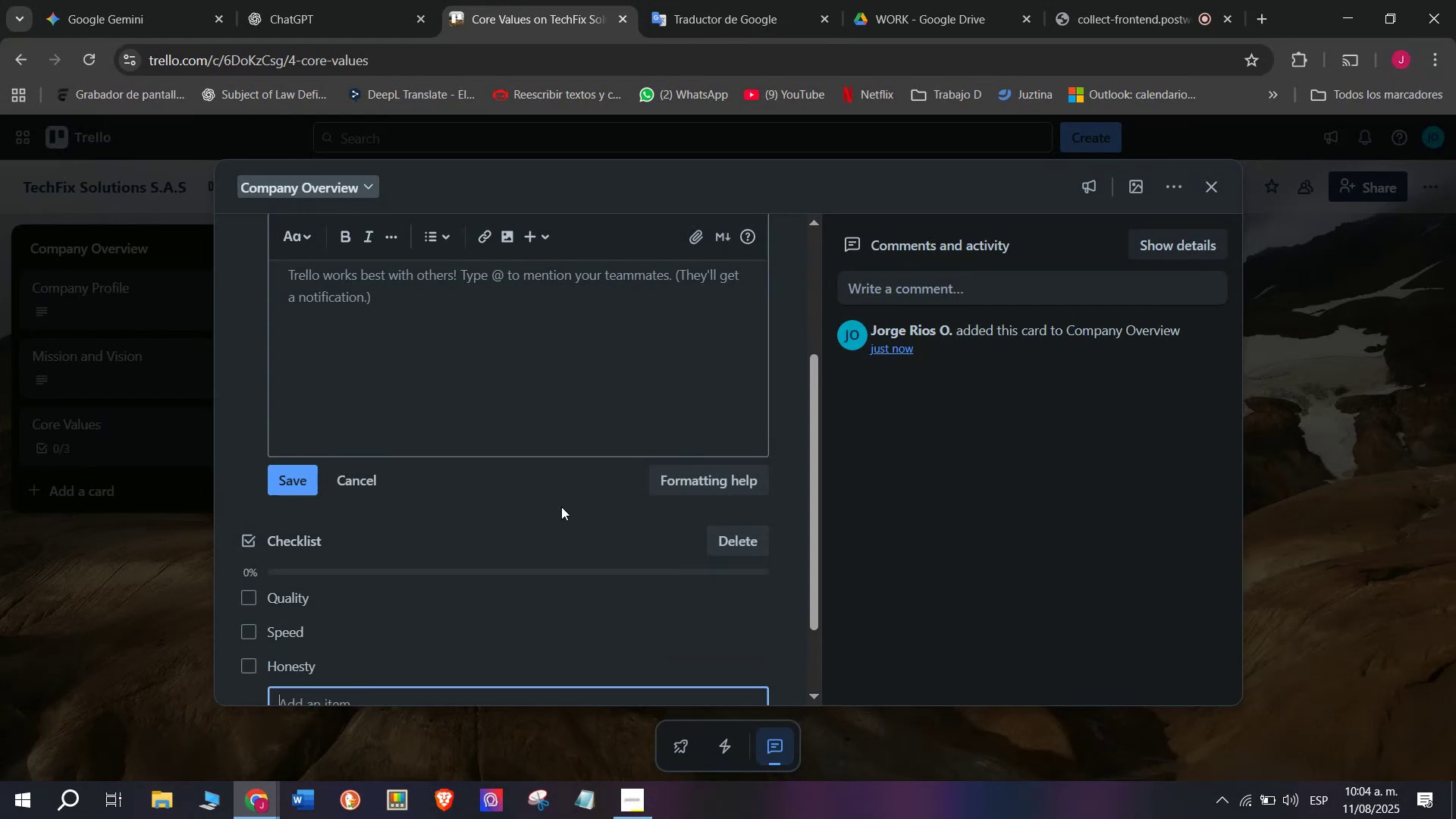 
type(Customer)
 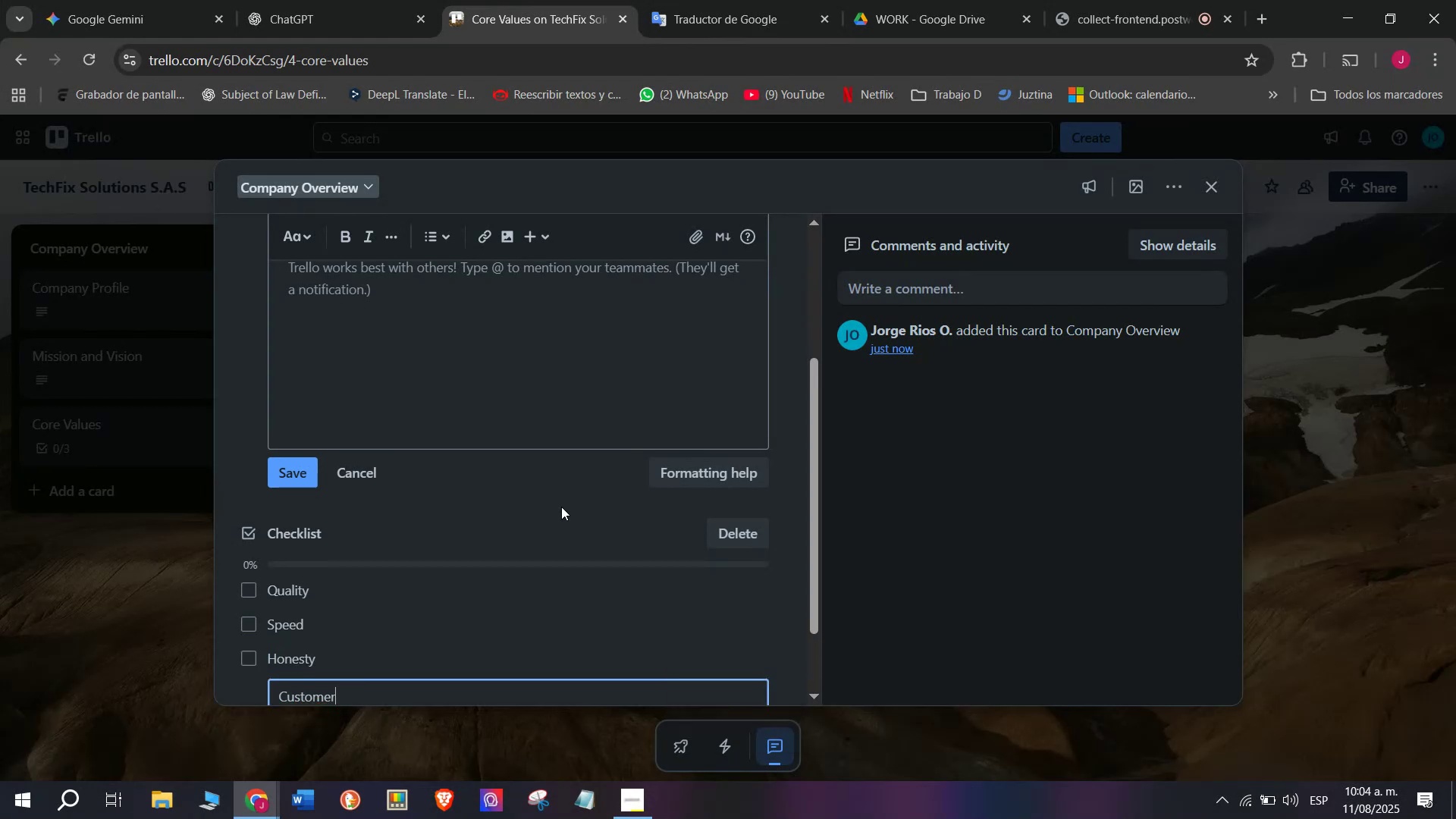 
key(Enter)
 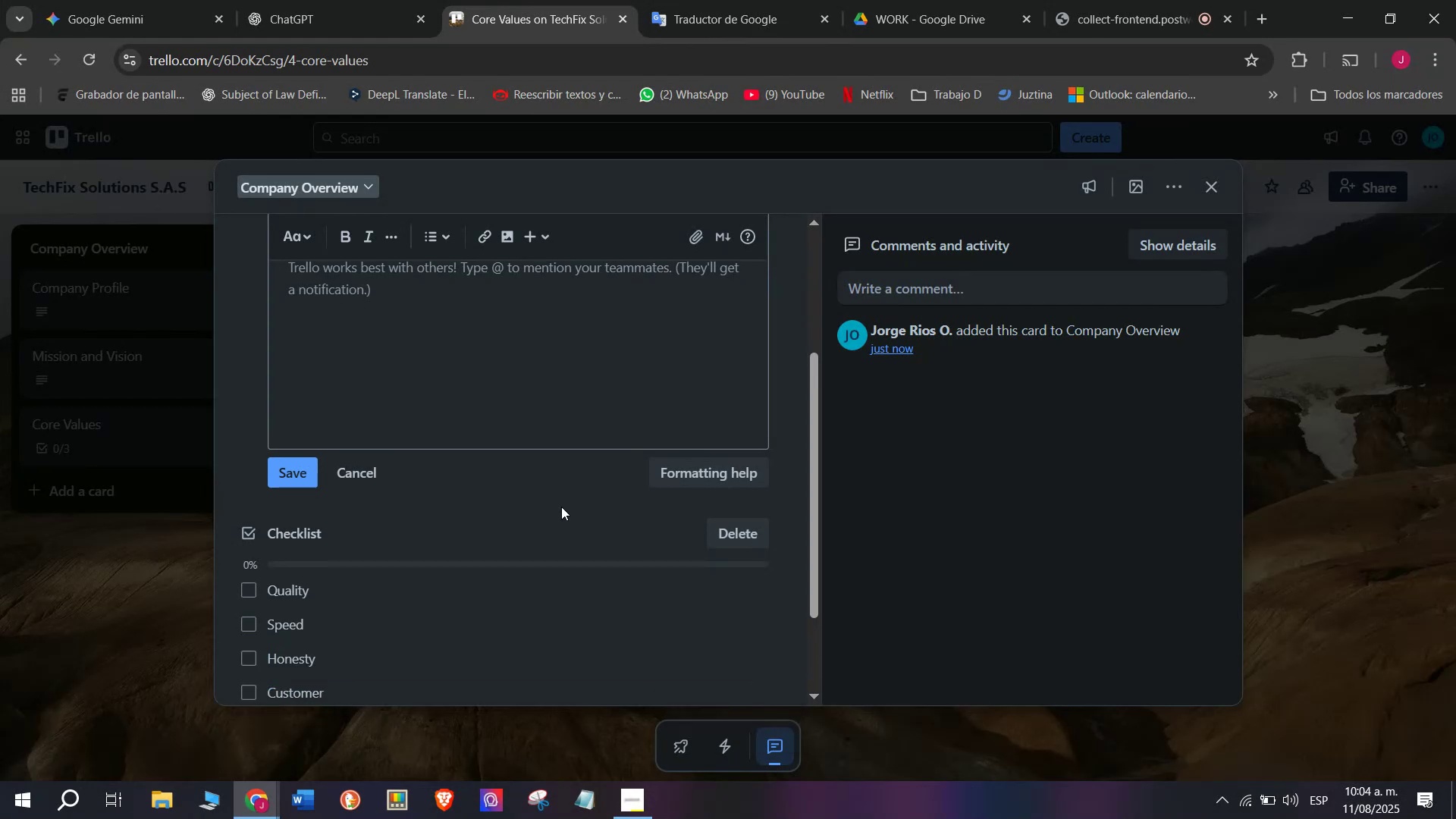 
type(Focus)
 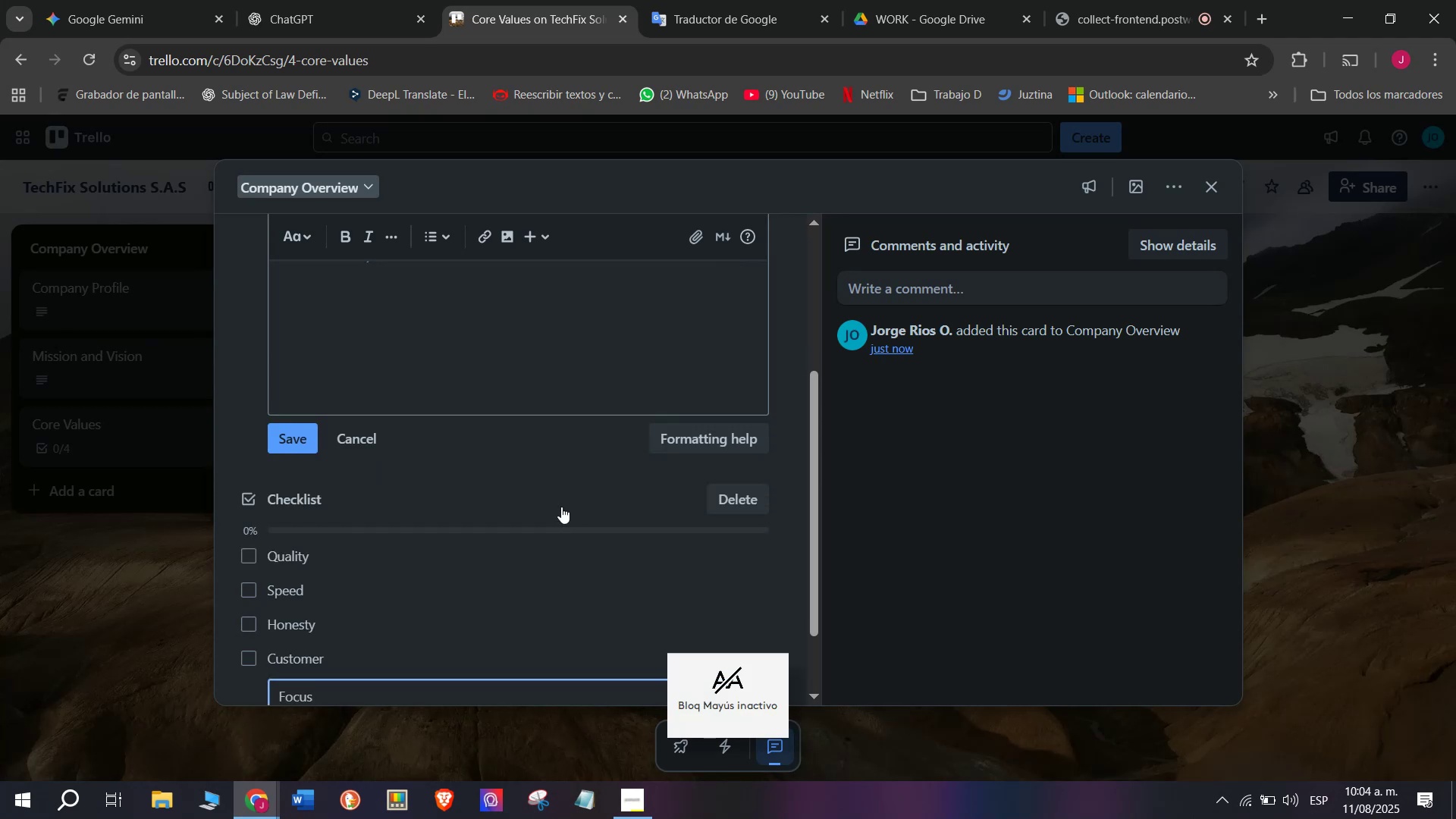 
key(Enter)
 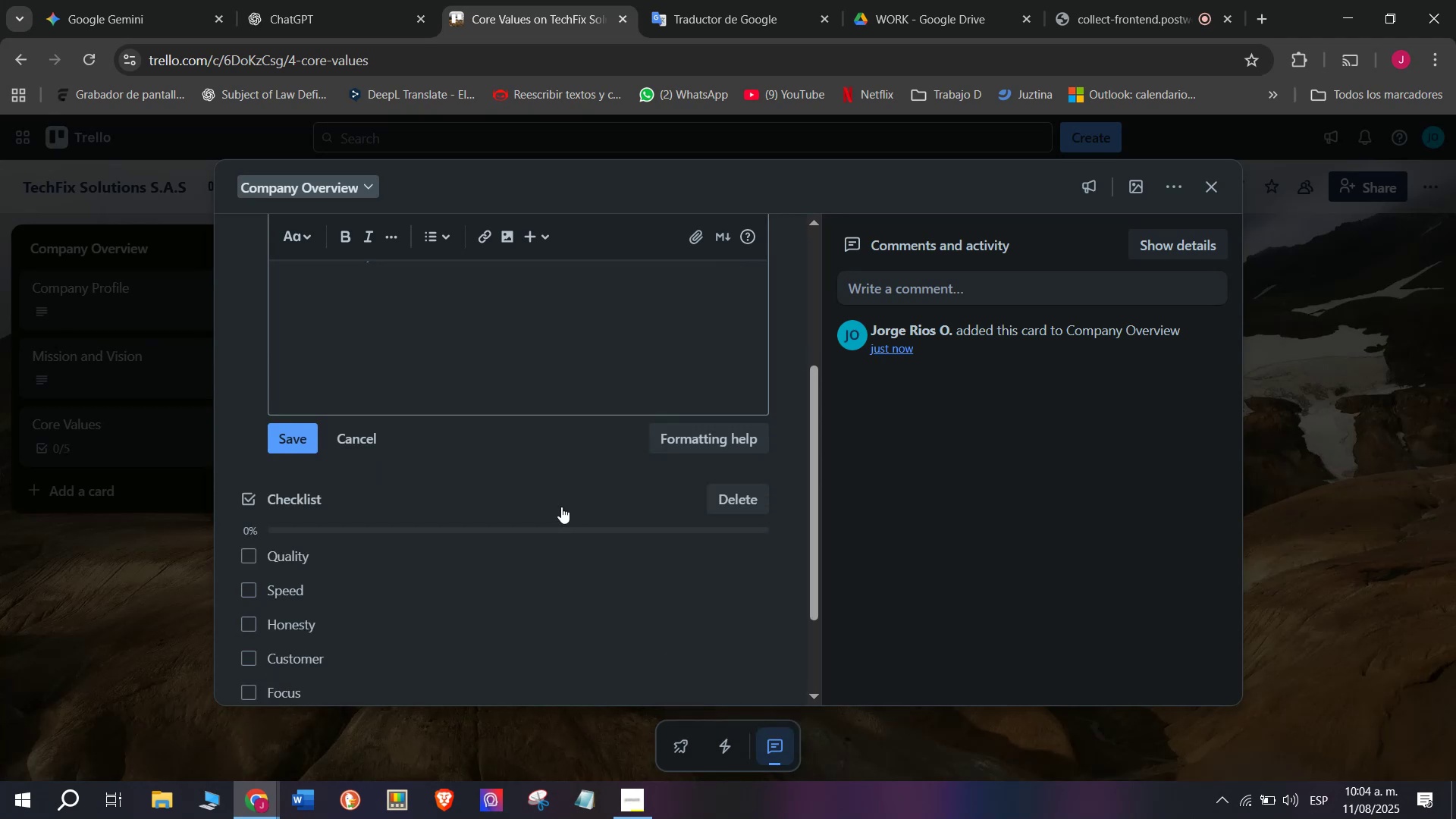 
type(Innovation)
 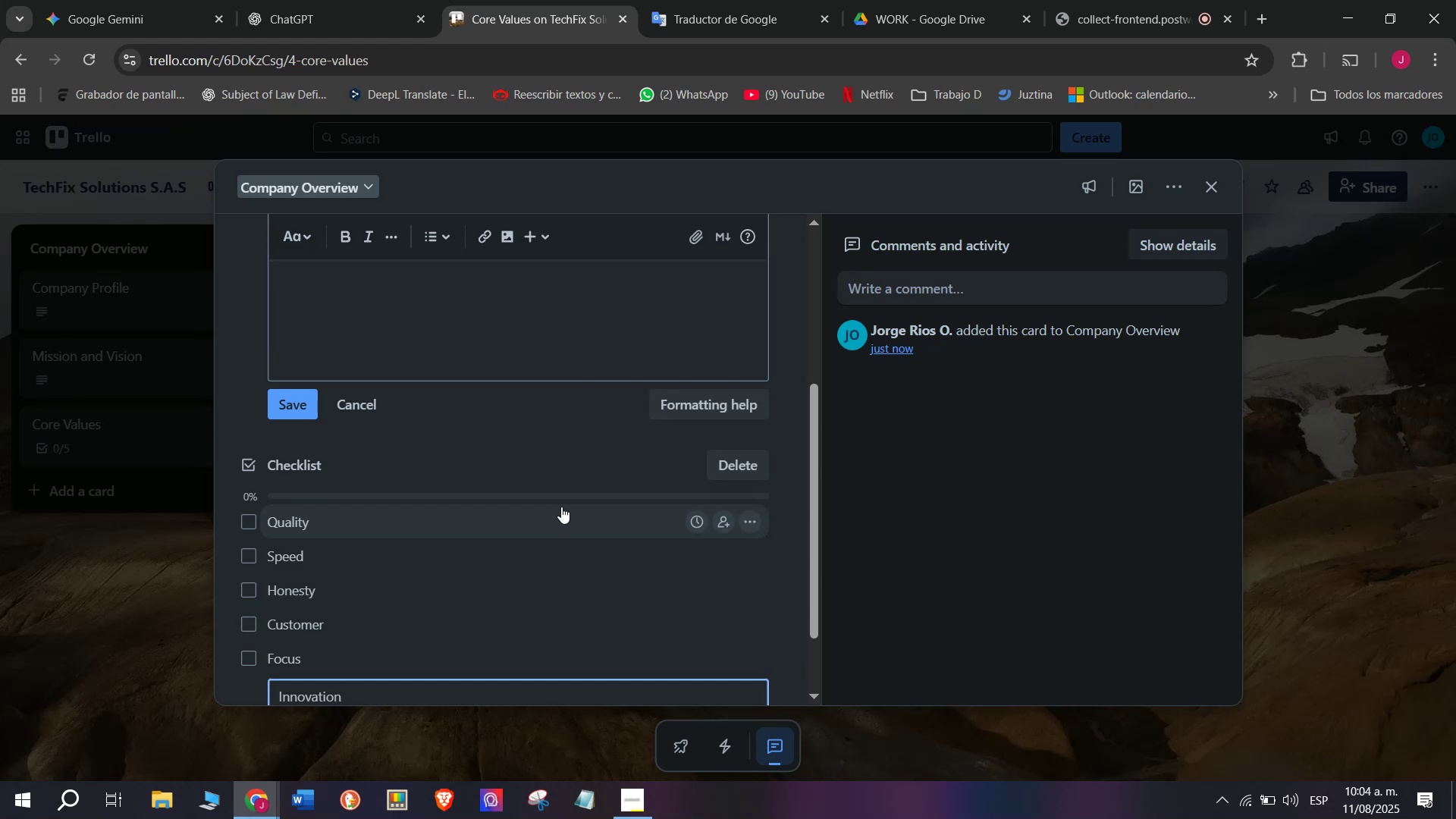 
key(Enter)
 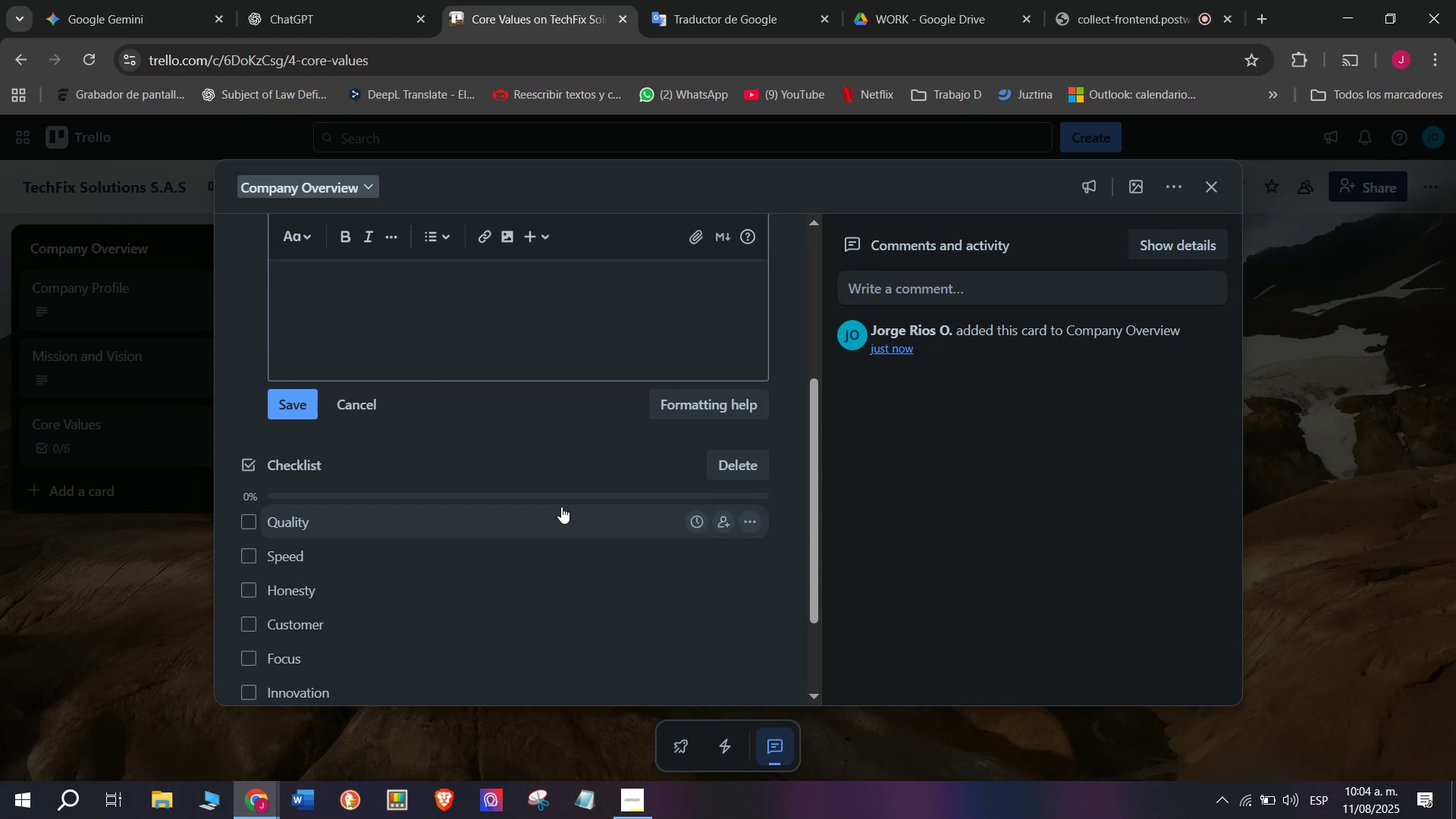 
scroll: coordinate [697, 518], scroll_direction: down, amount: 6.0
 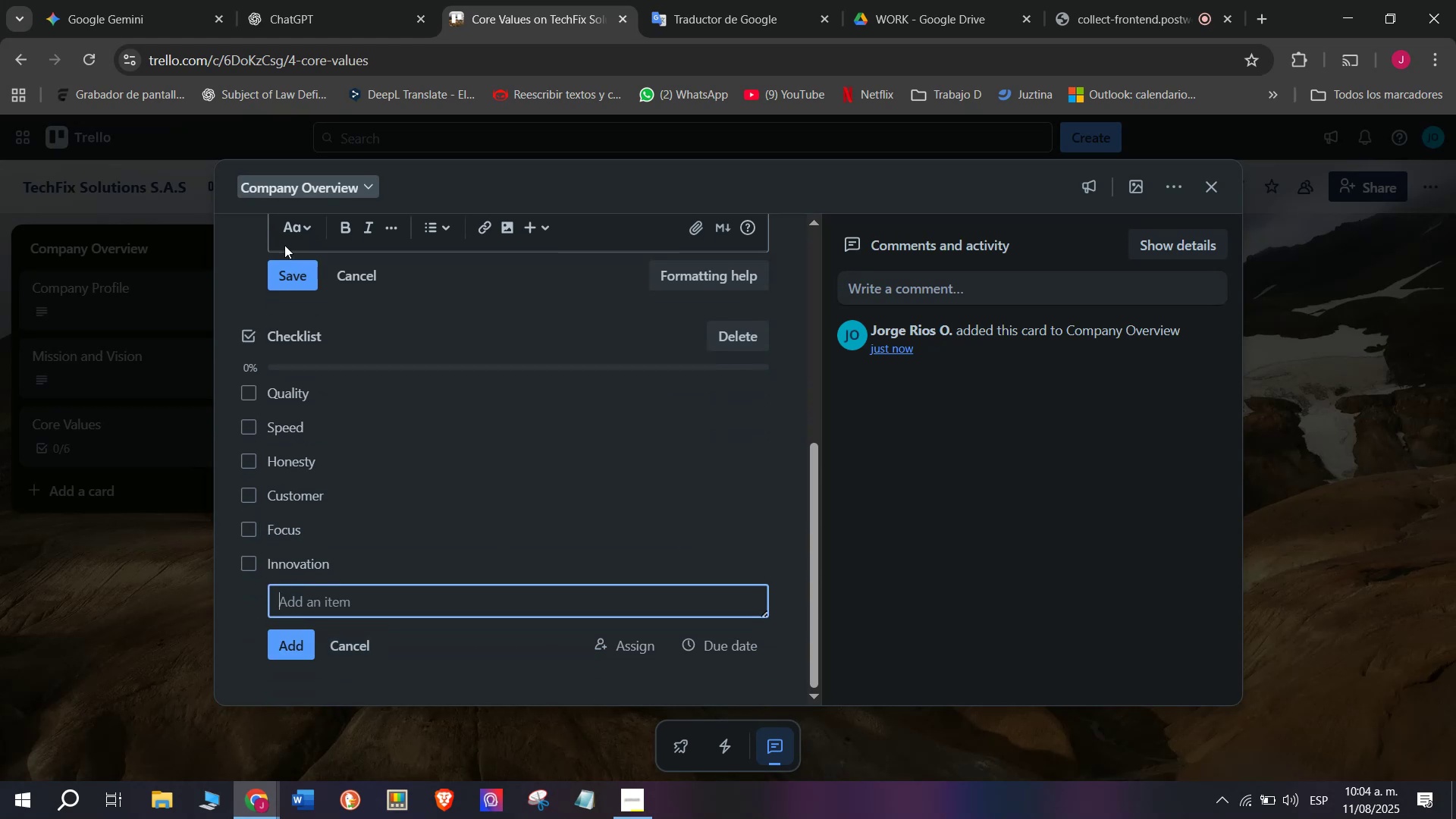 
left_click([311, 271])
 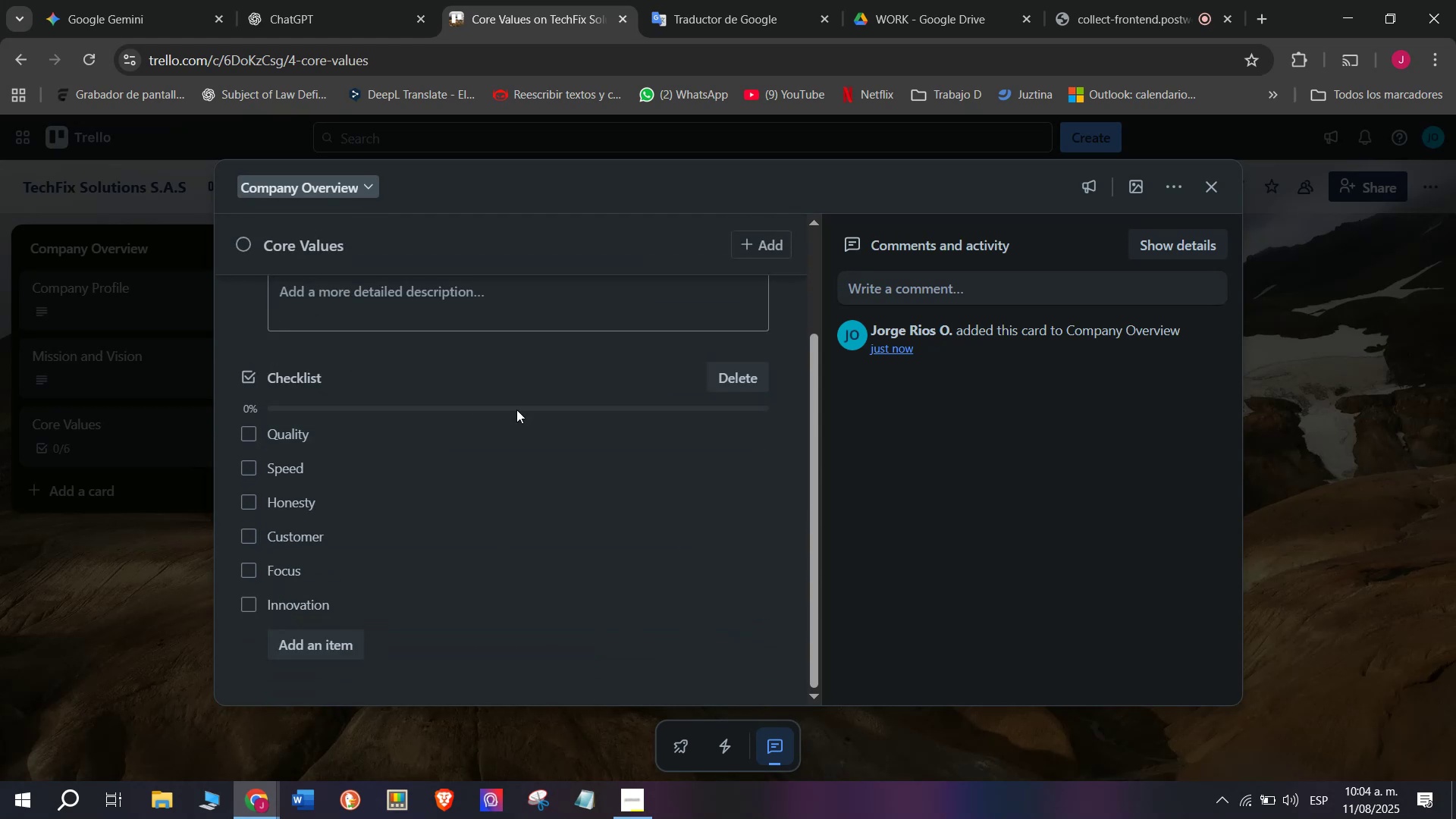 
scroll: coordinate [712, 524], scroll_direction: down, amount: 1.0
 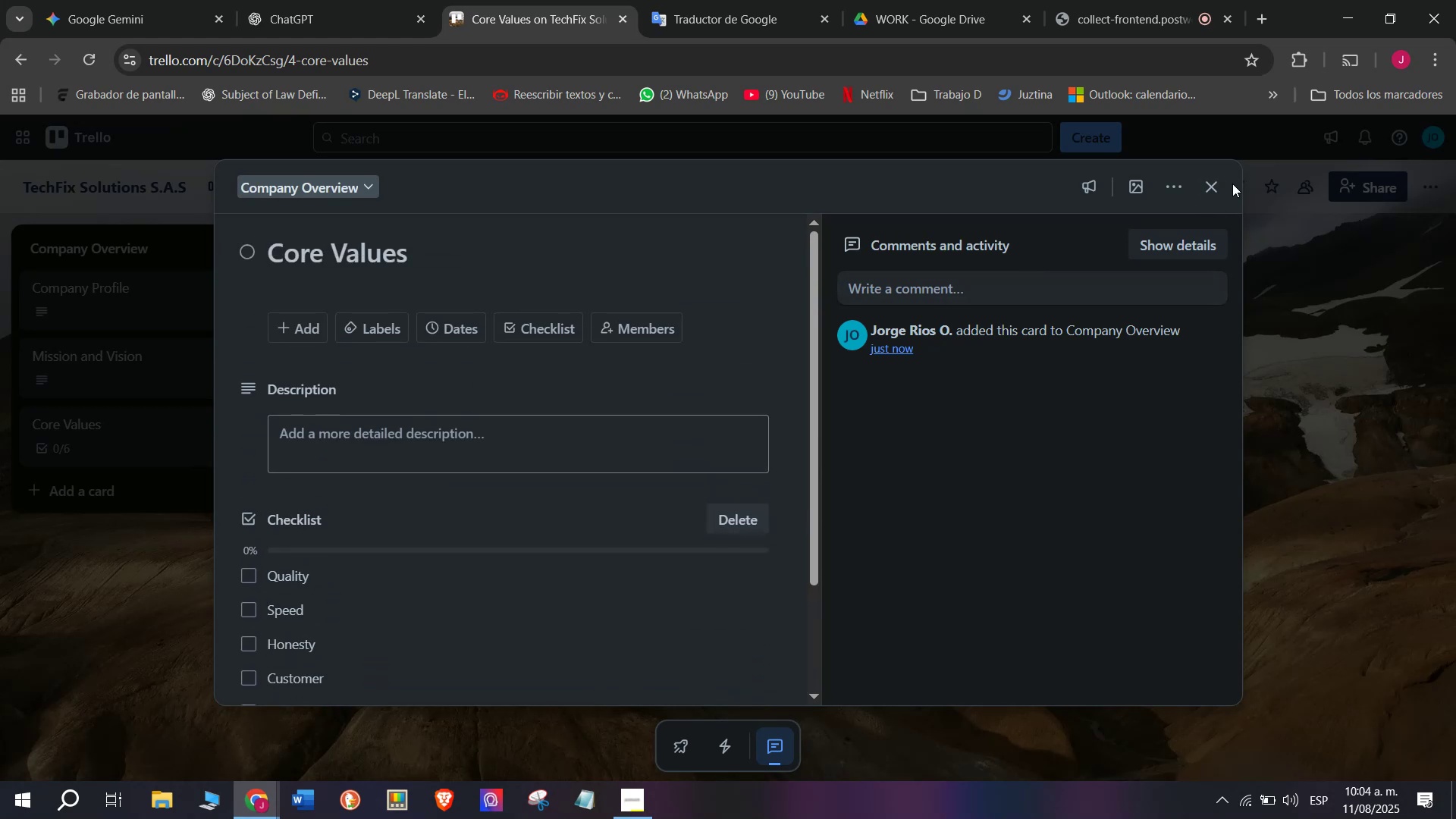 
left_click([1219, 182])
 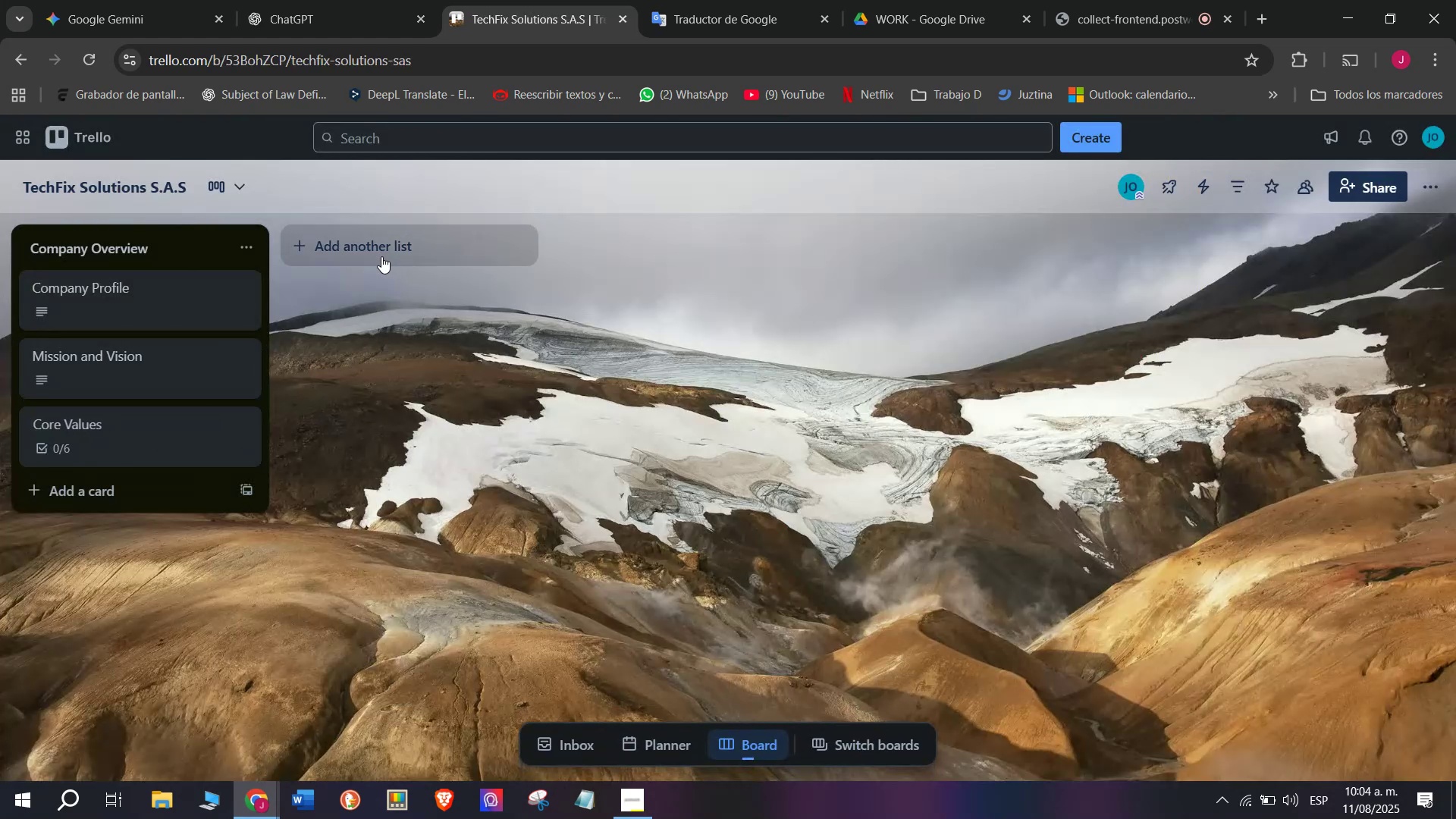 
left_click([347, 237])
 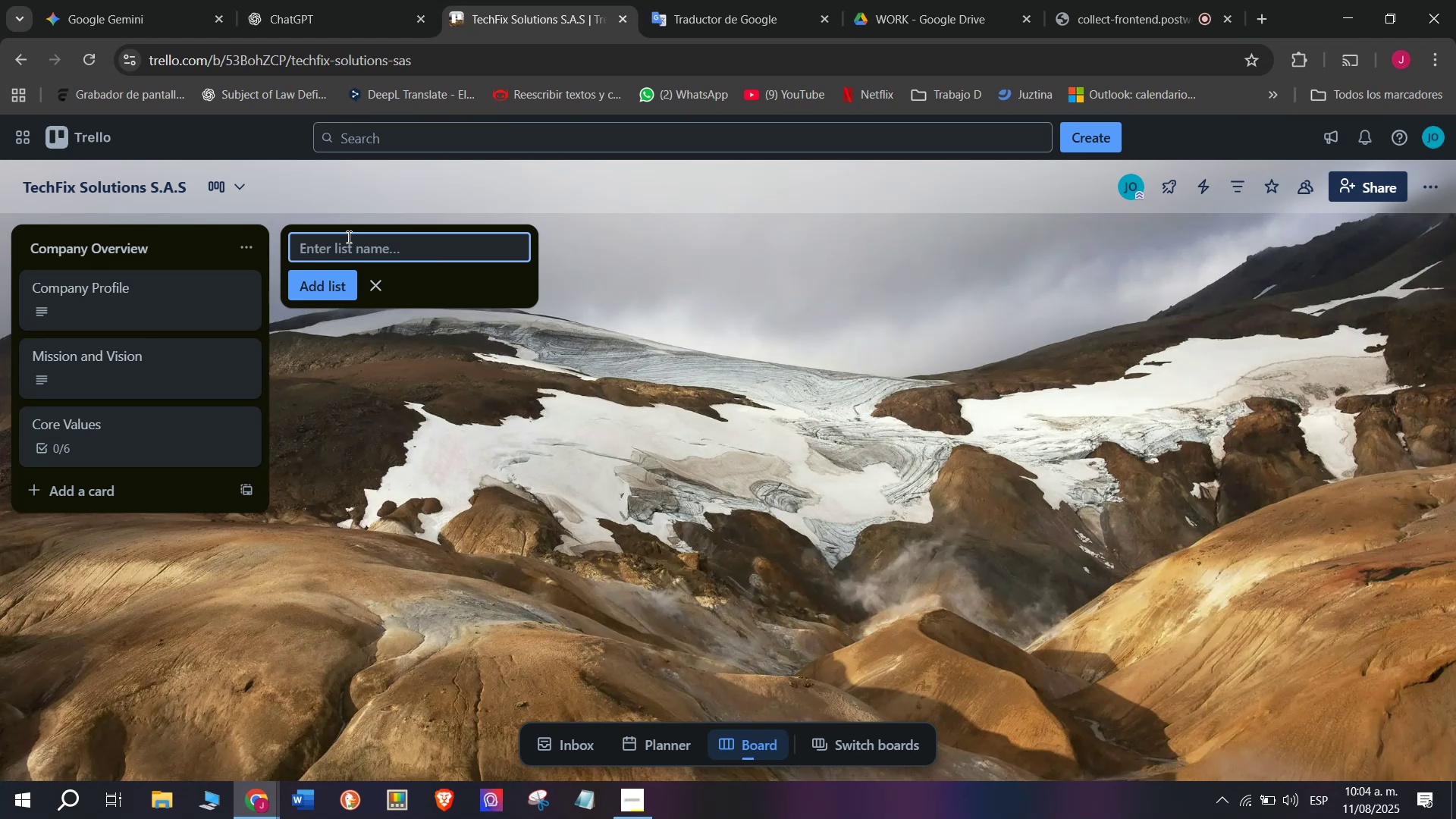 
type(Sales And Inventory)
 